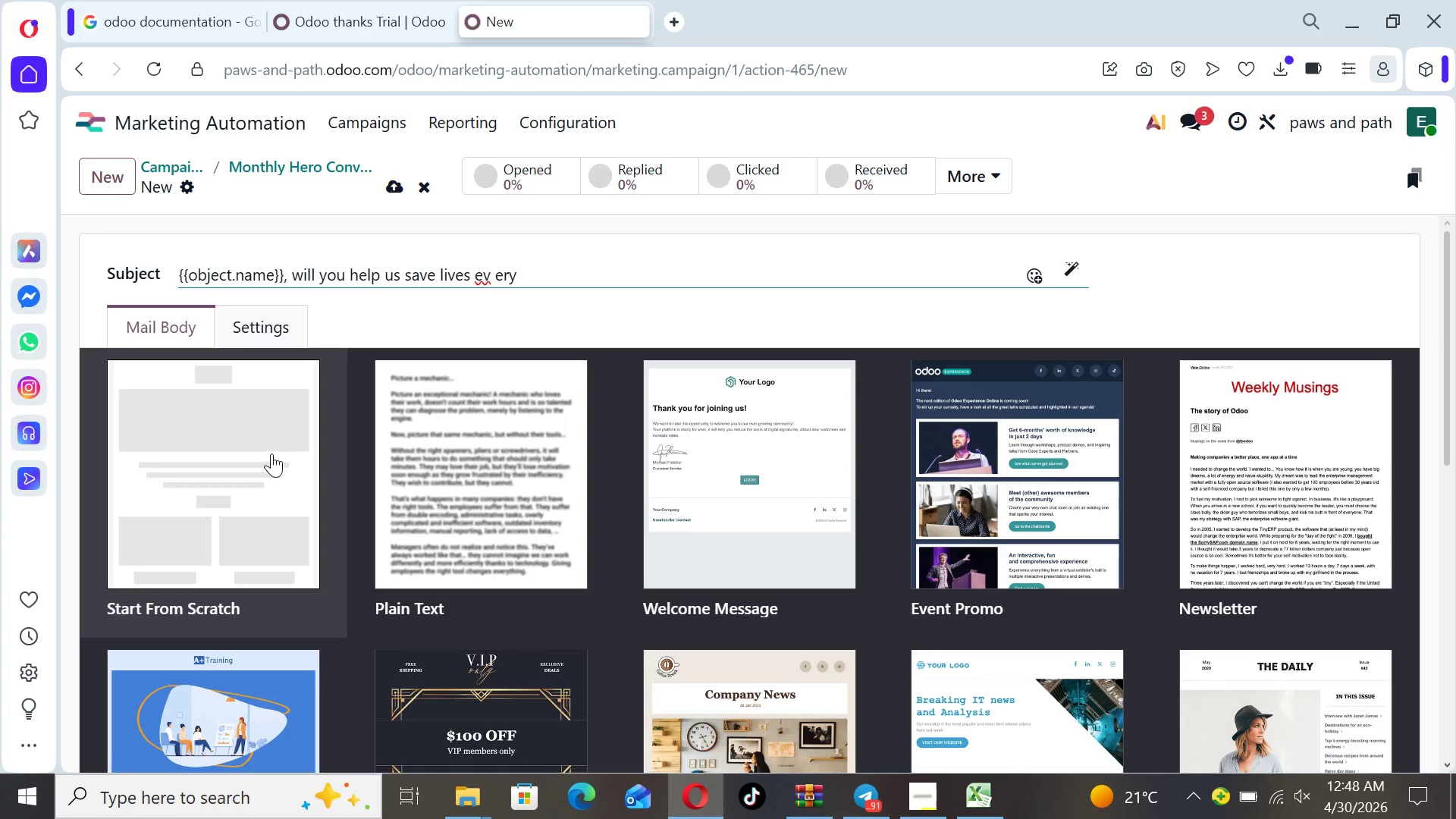 
key(Backspace)
 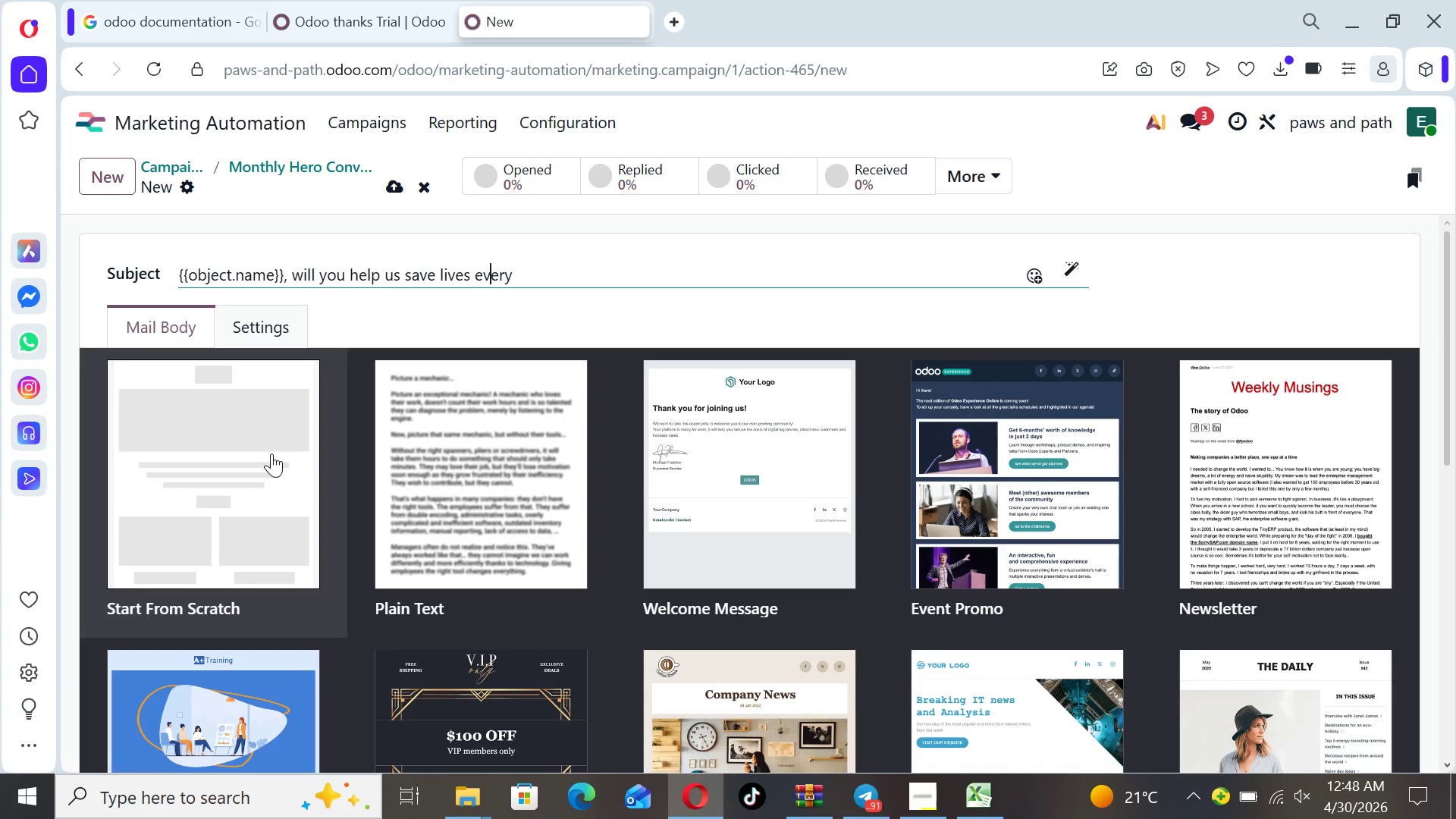 
key(ArrowRight)
 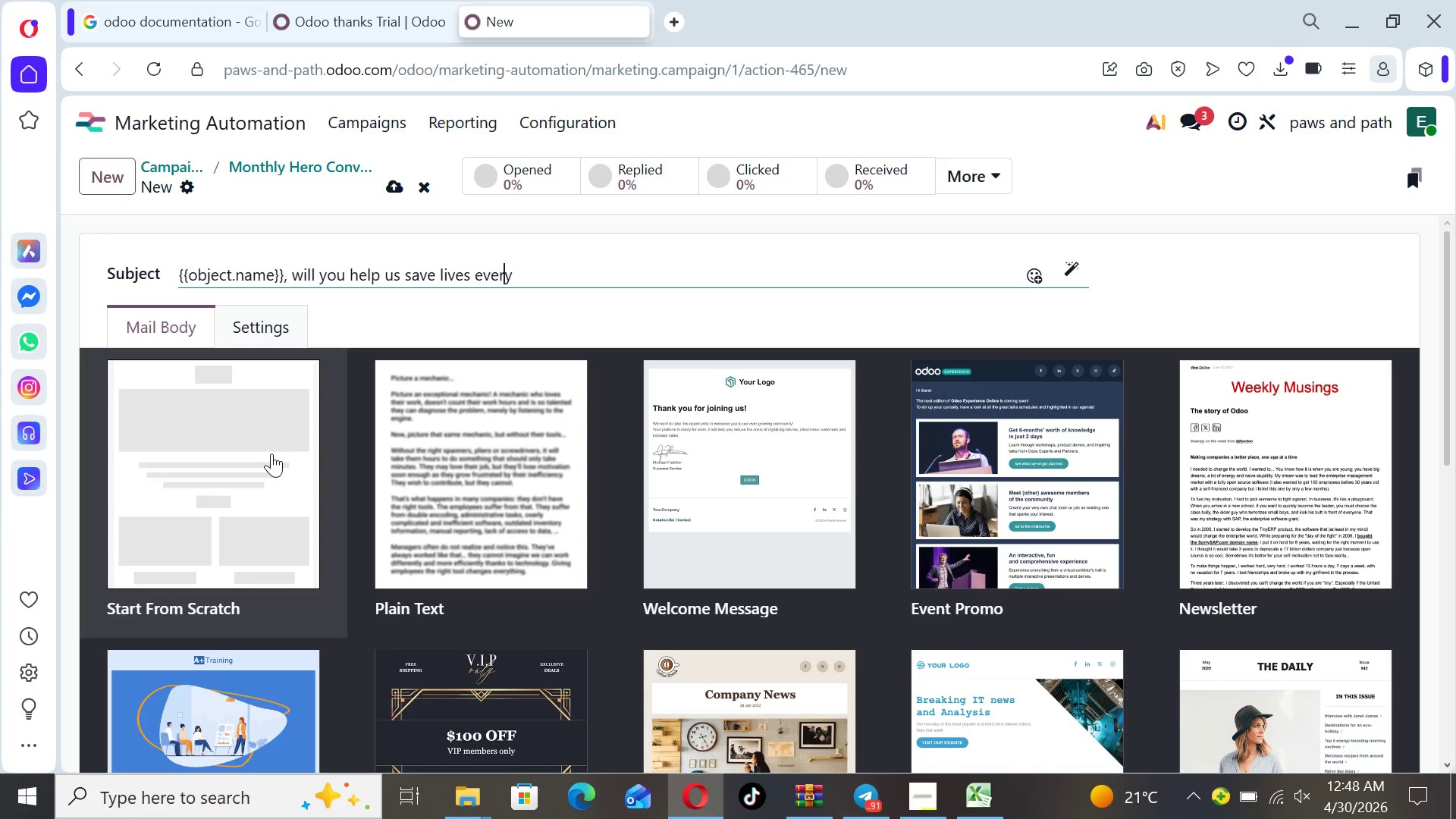 
key(ArrowRight)
 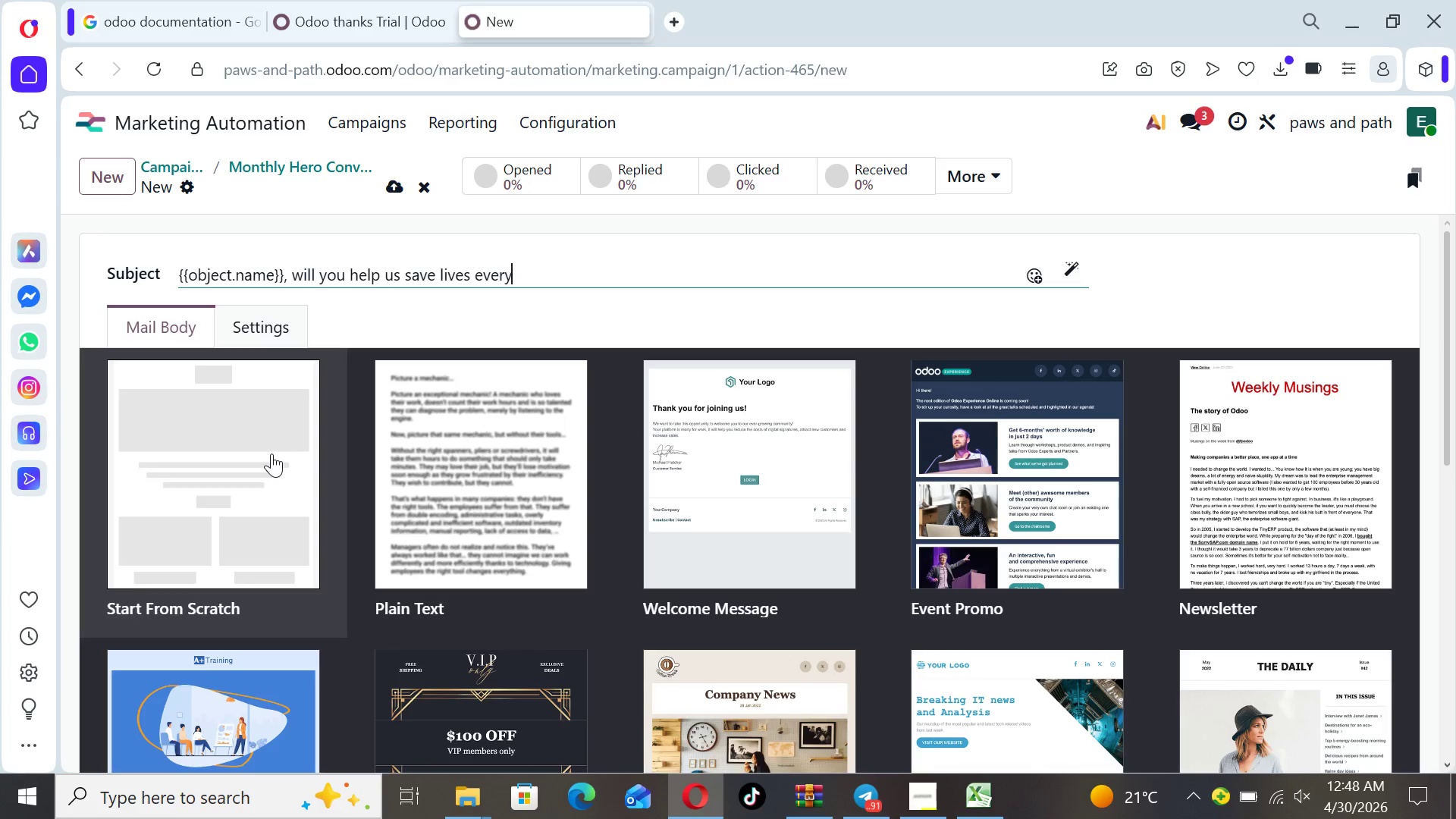 
key(ArrowRight)
 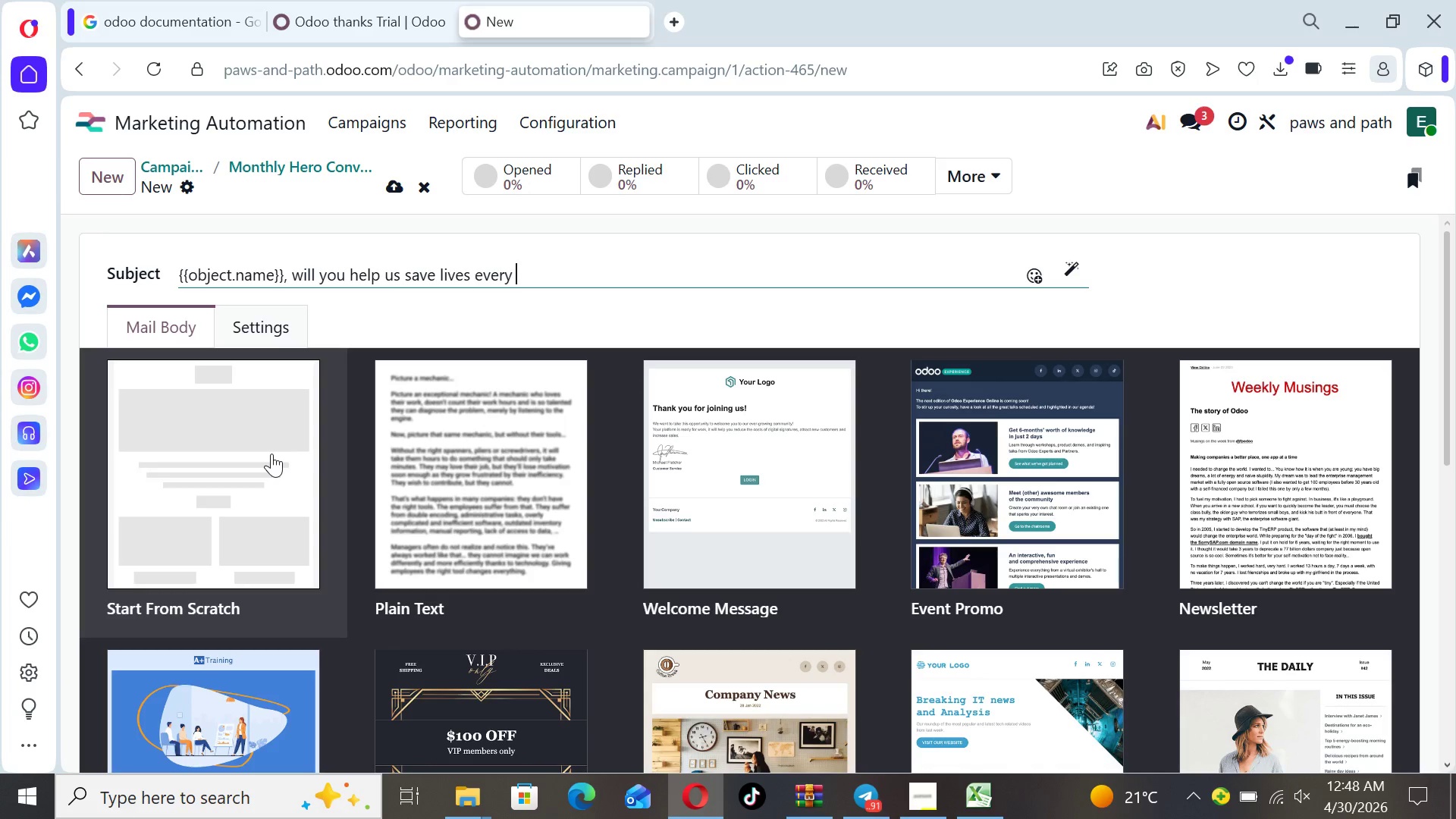 
type( month)
 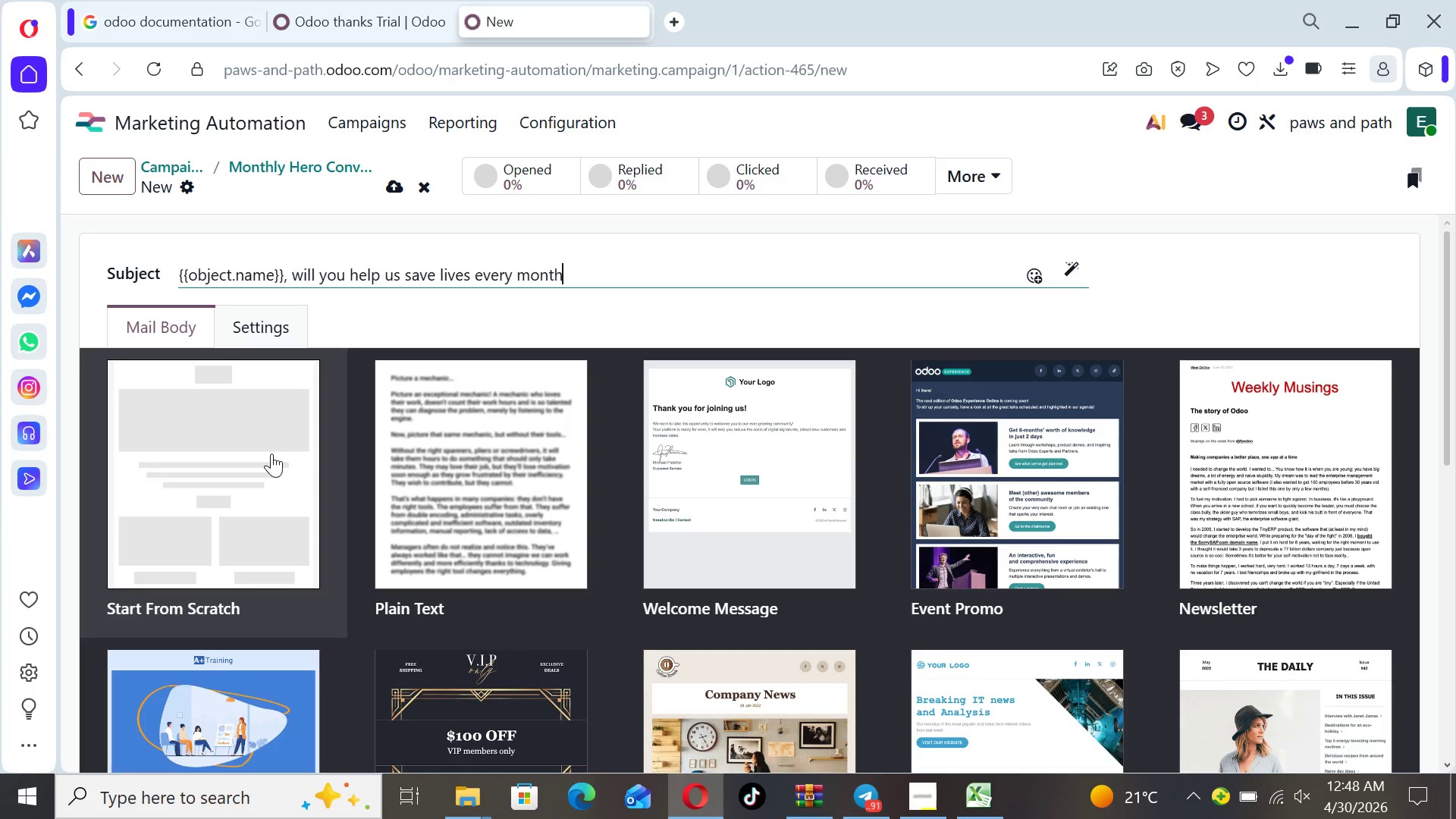 
key(Shift+ShiftLeft)
 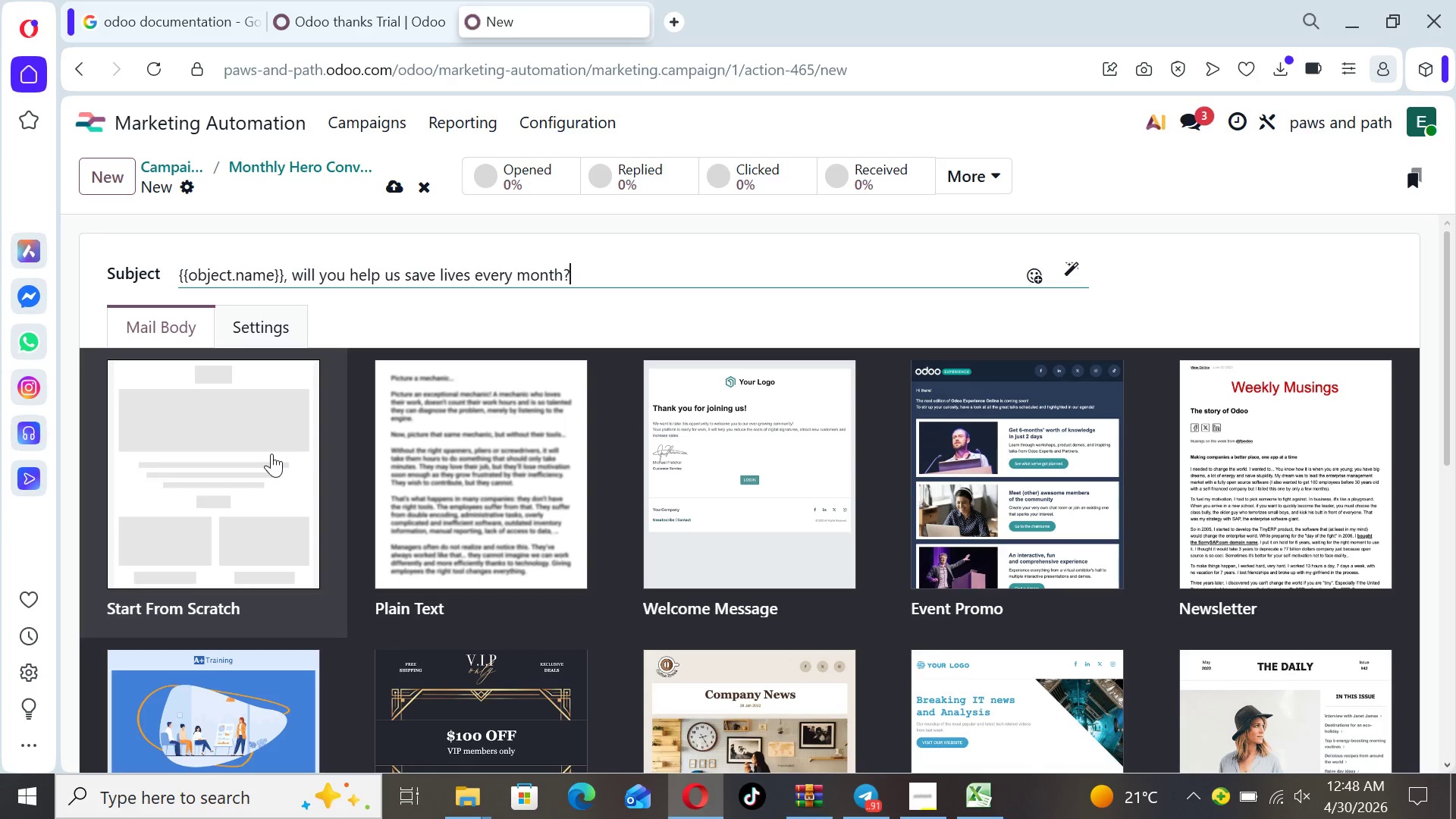 
key(Shift+Slash)
 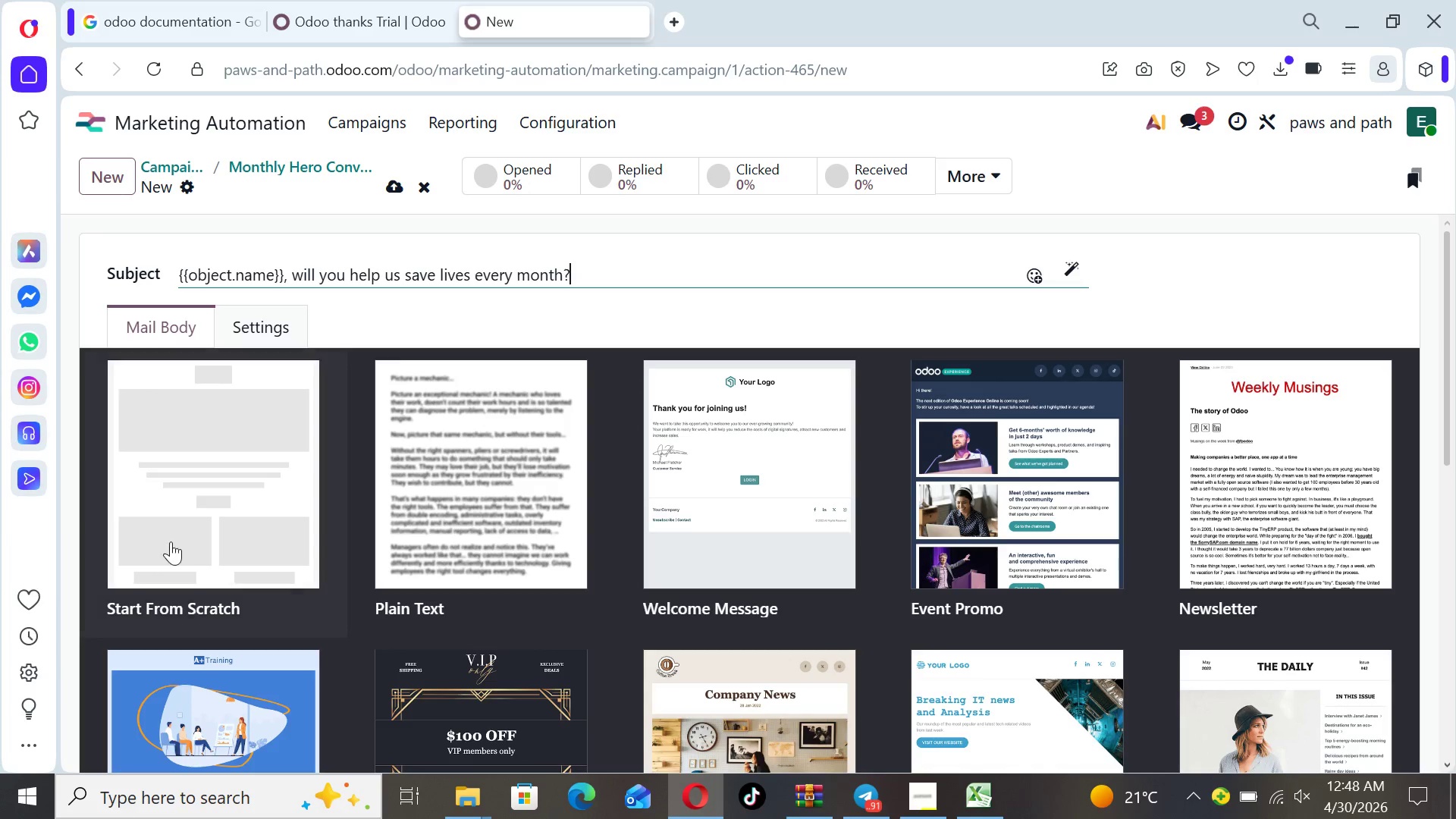 
left_click([204, 524])
 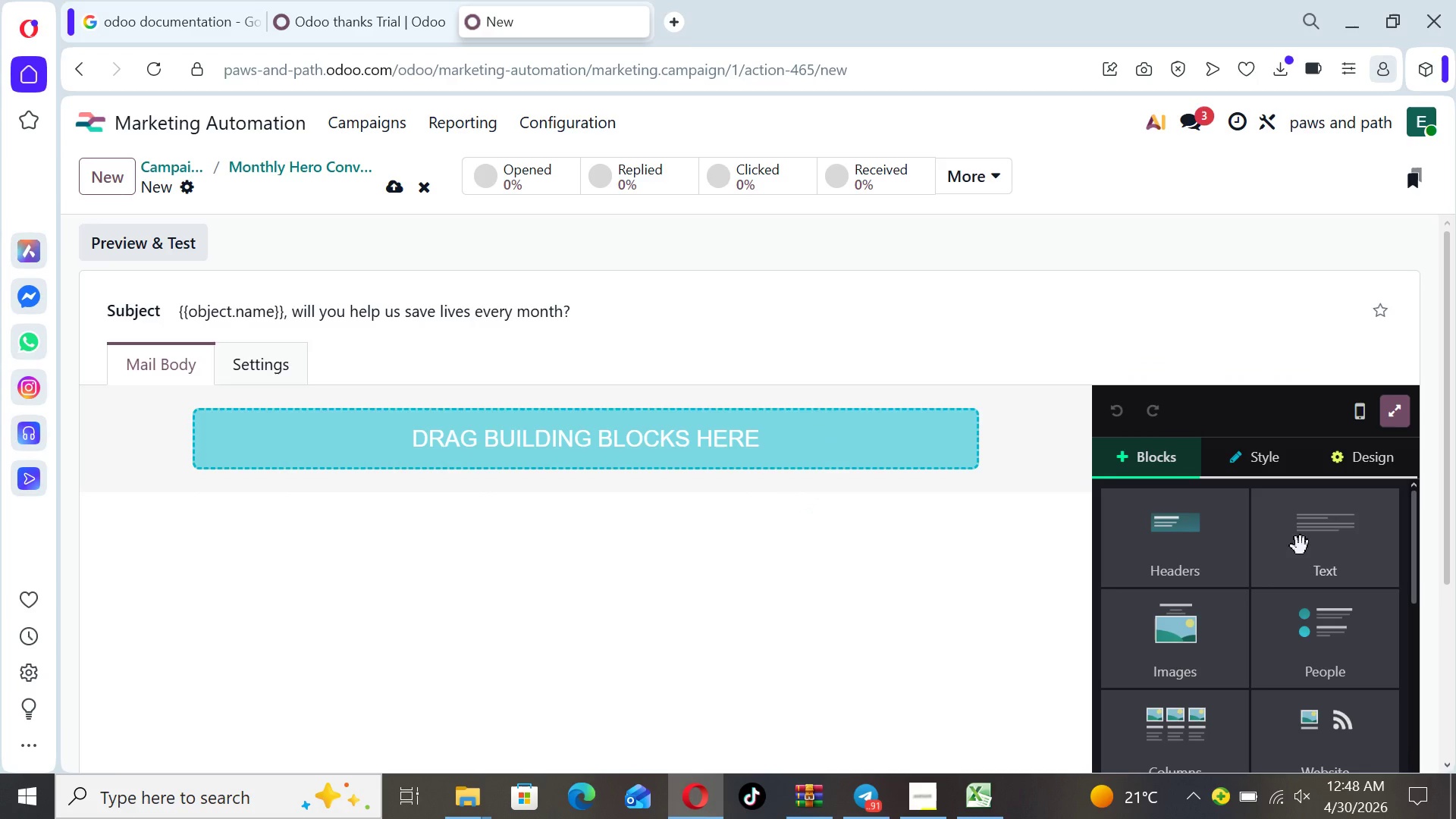 
left_click_drag(start_coordinate=[1301, 546], to_coordinate=[957, 544])
 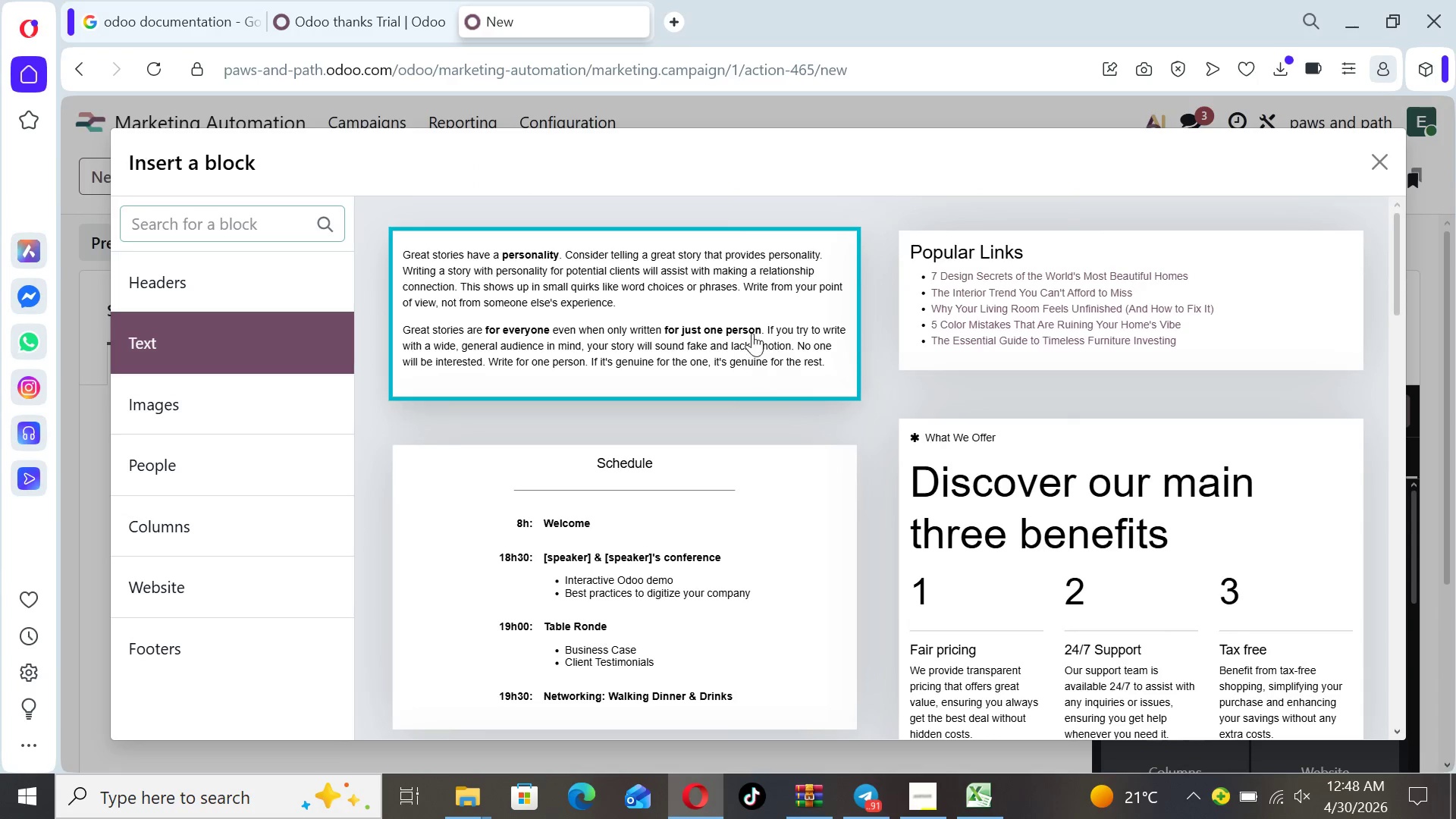 
left_click([750, 329])
 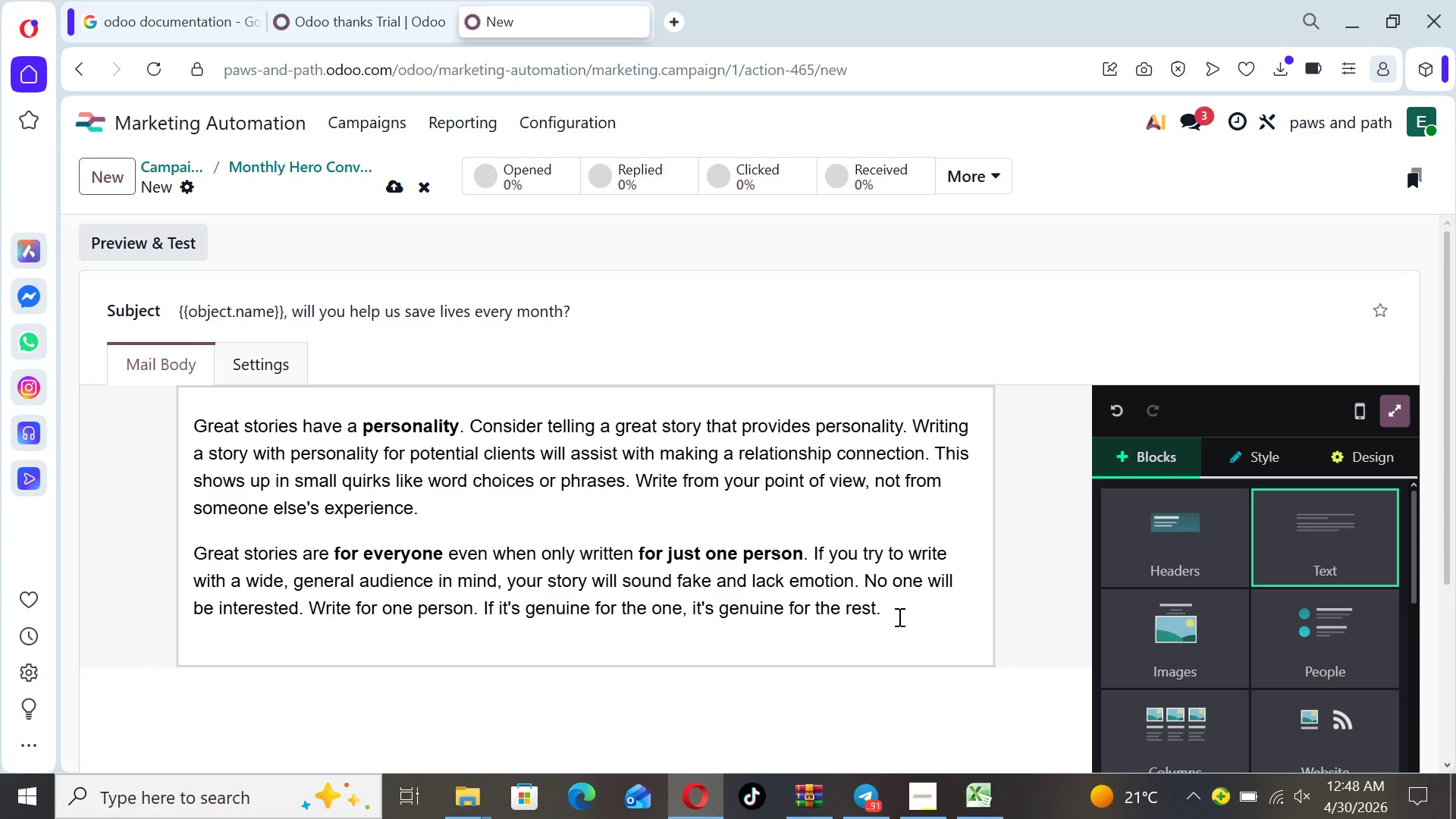 
left_click_drag(start_coordinate=[898, 617], to_coordinate=[200, 411])
 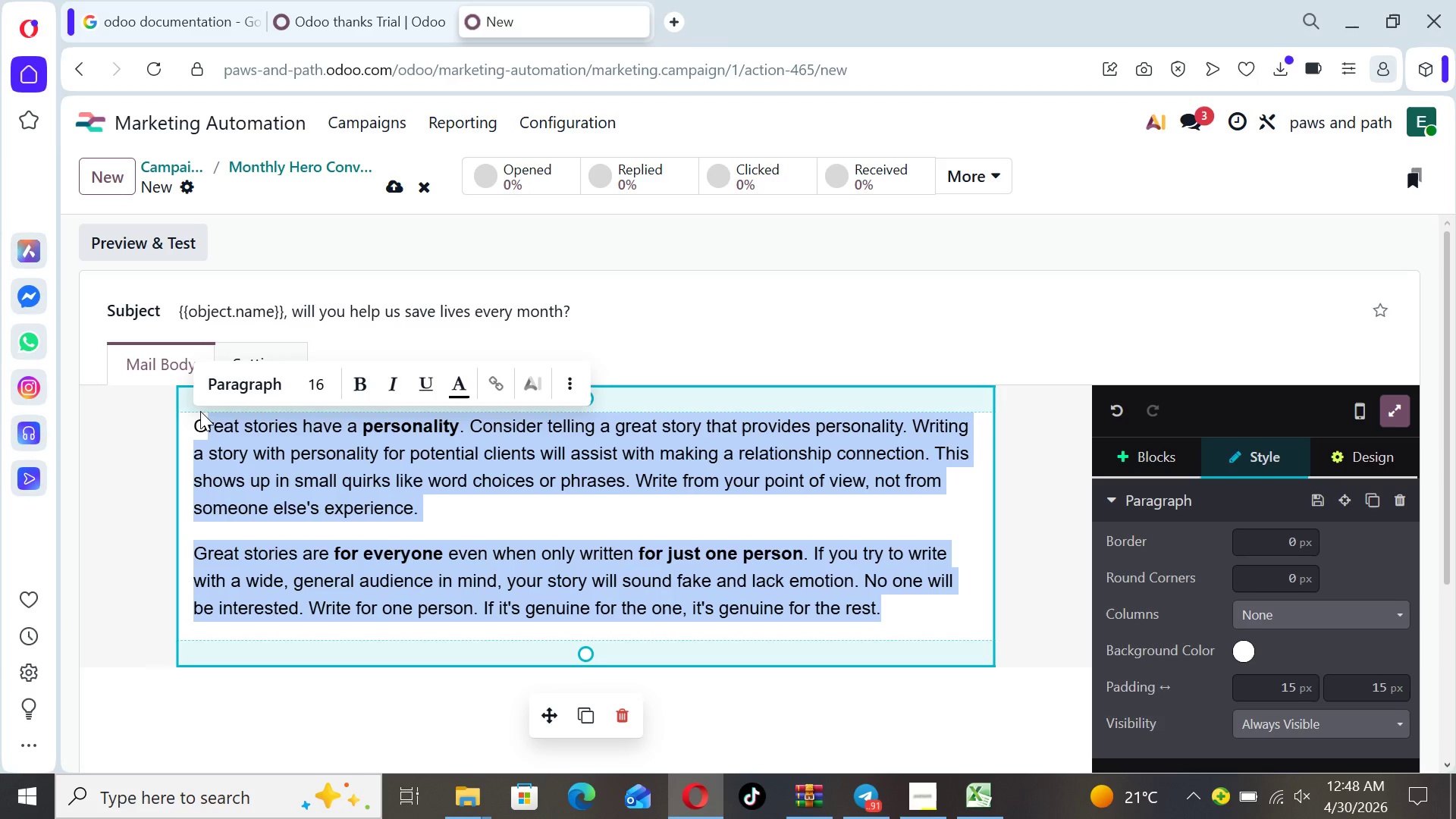 
key(Enter)
 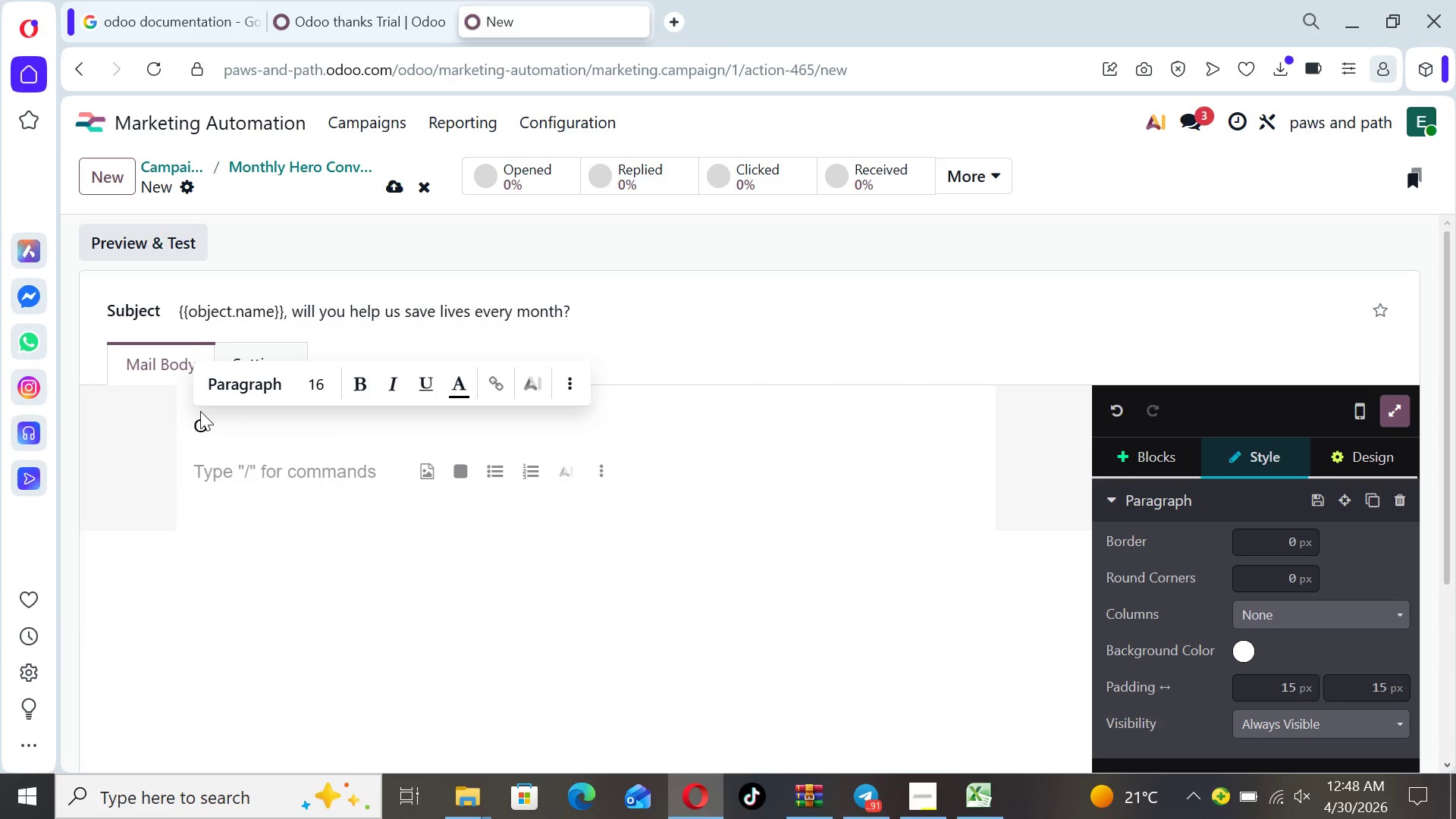 
key(Backspace)
key(Backspace)
type(Hi {{ )
key(Backspace)
type(object.name}},)
 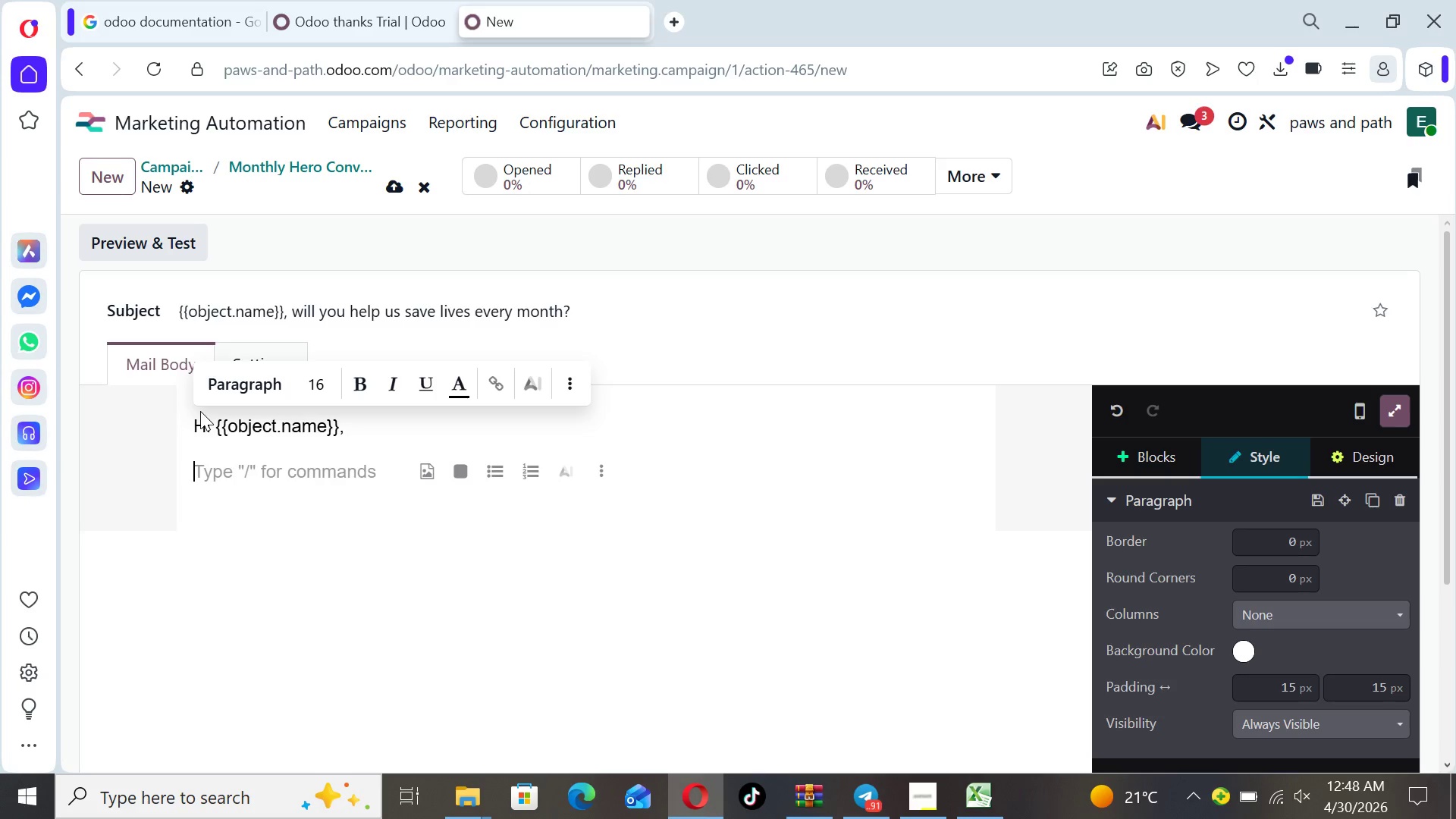 
 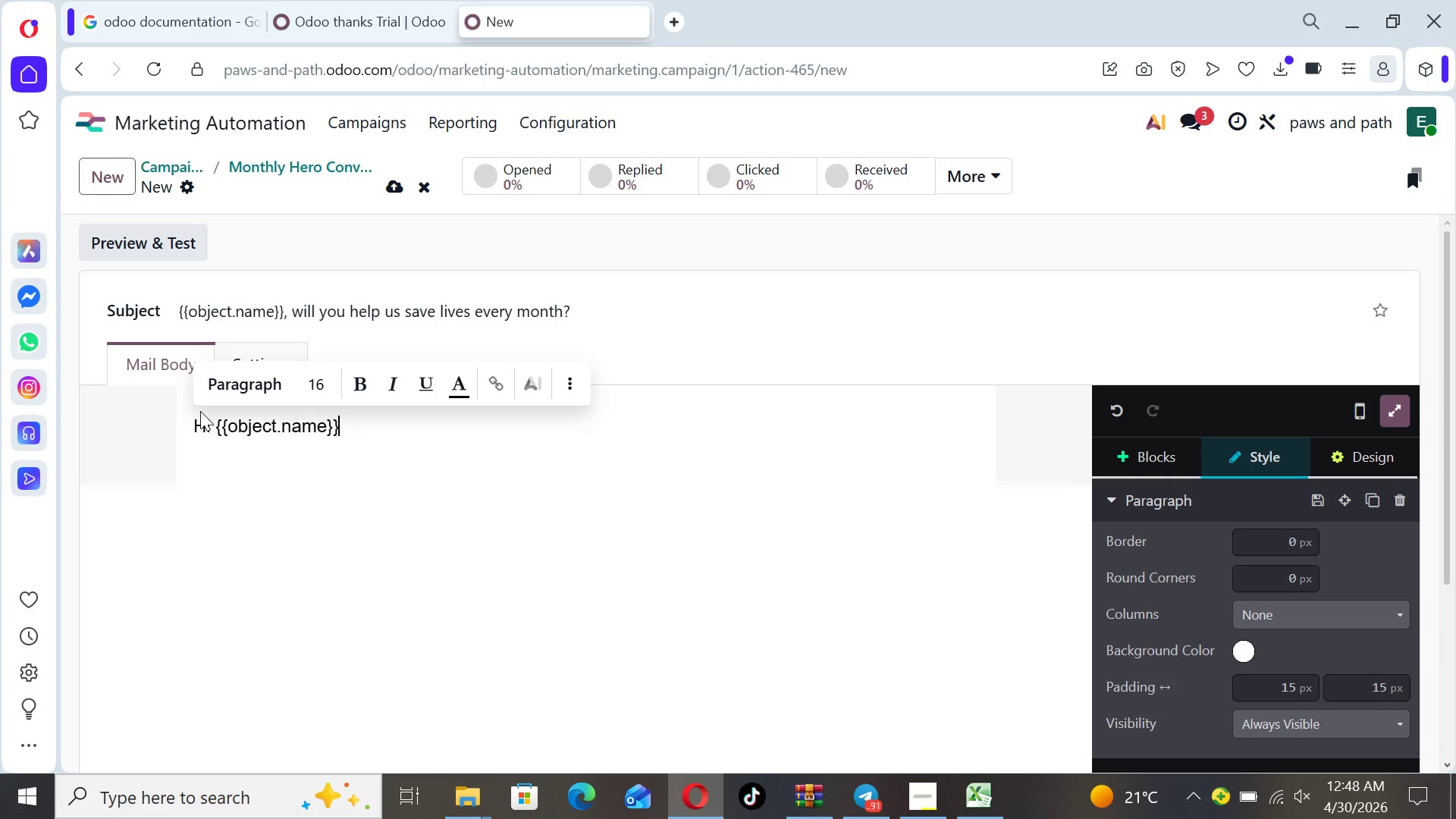 
key(Enter)
 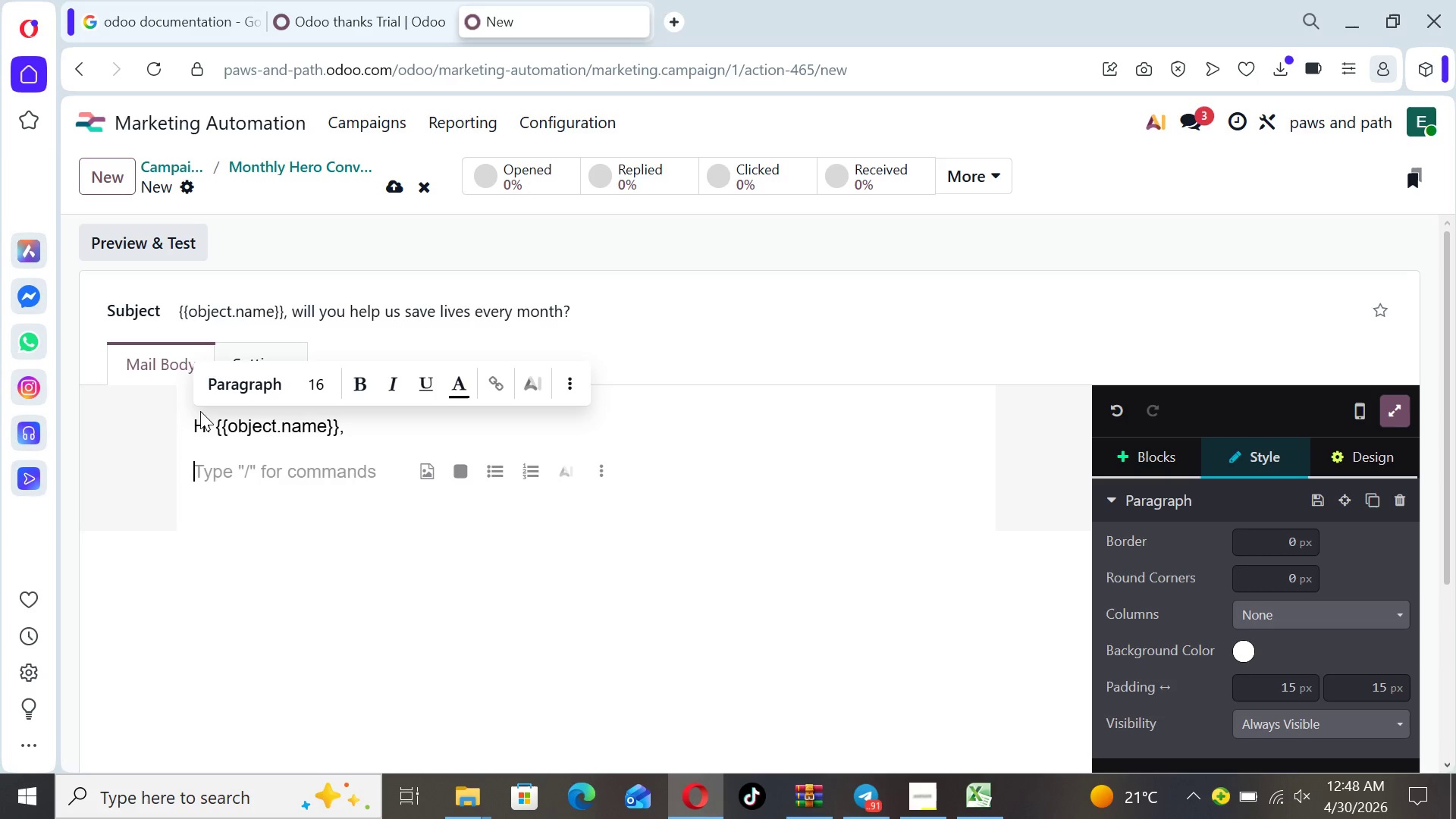 
type(Right now there are animals )
 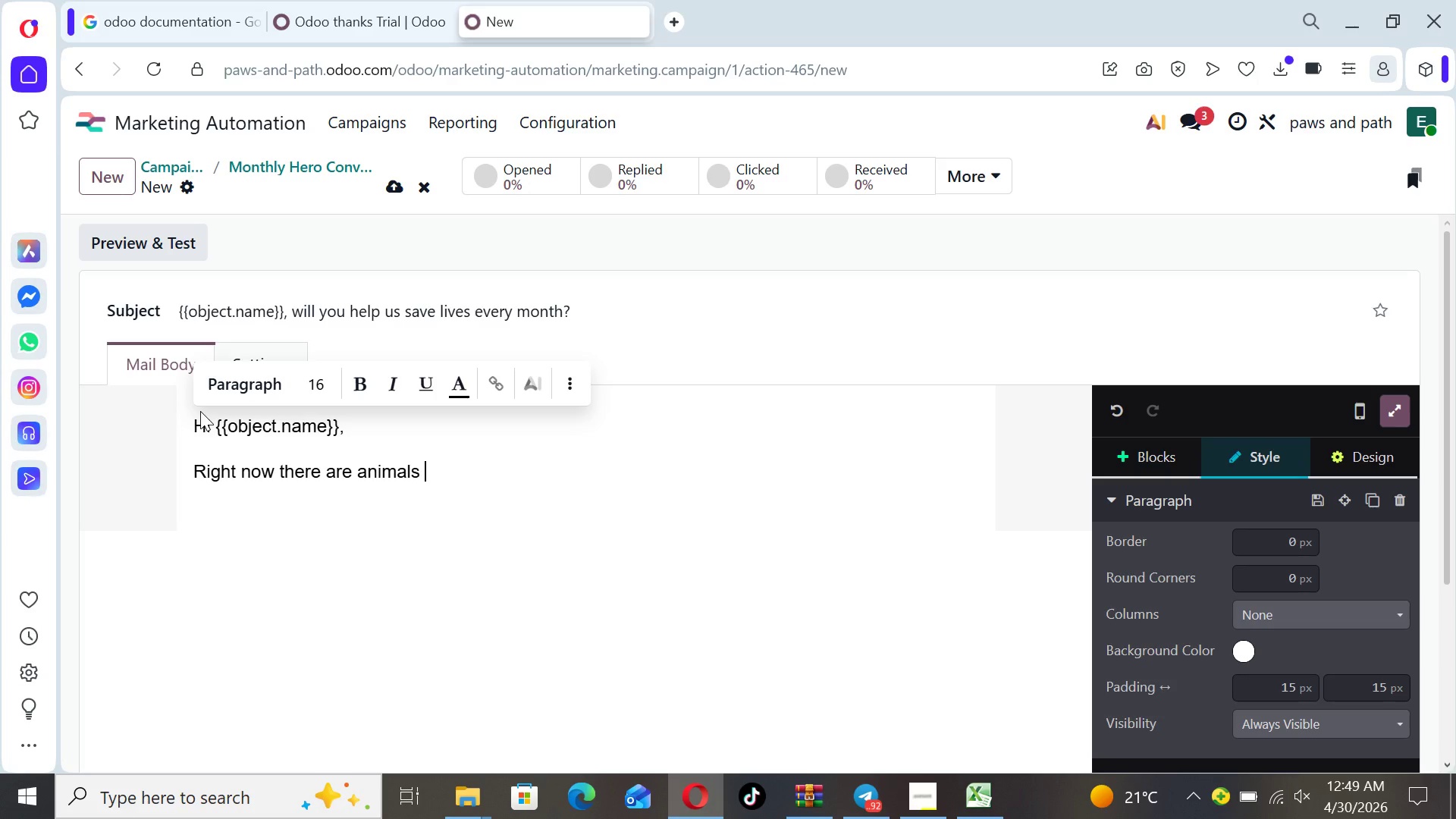 
type(waiting for help)
 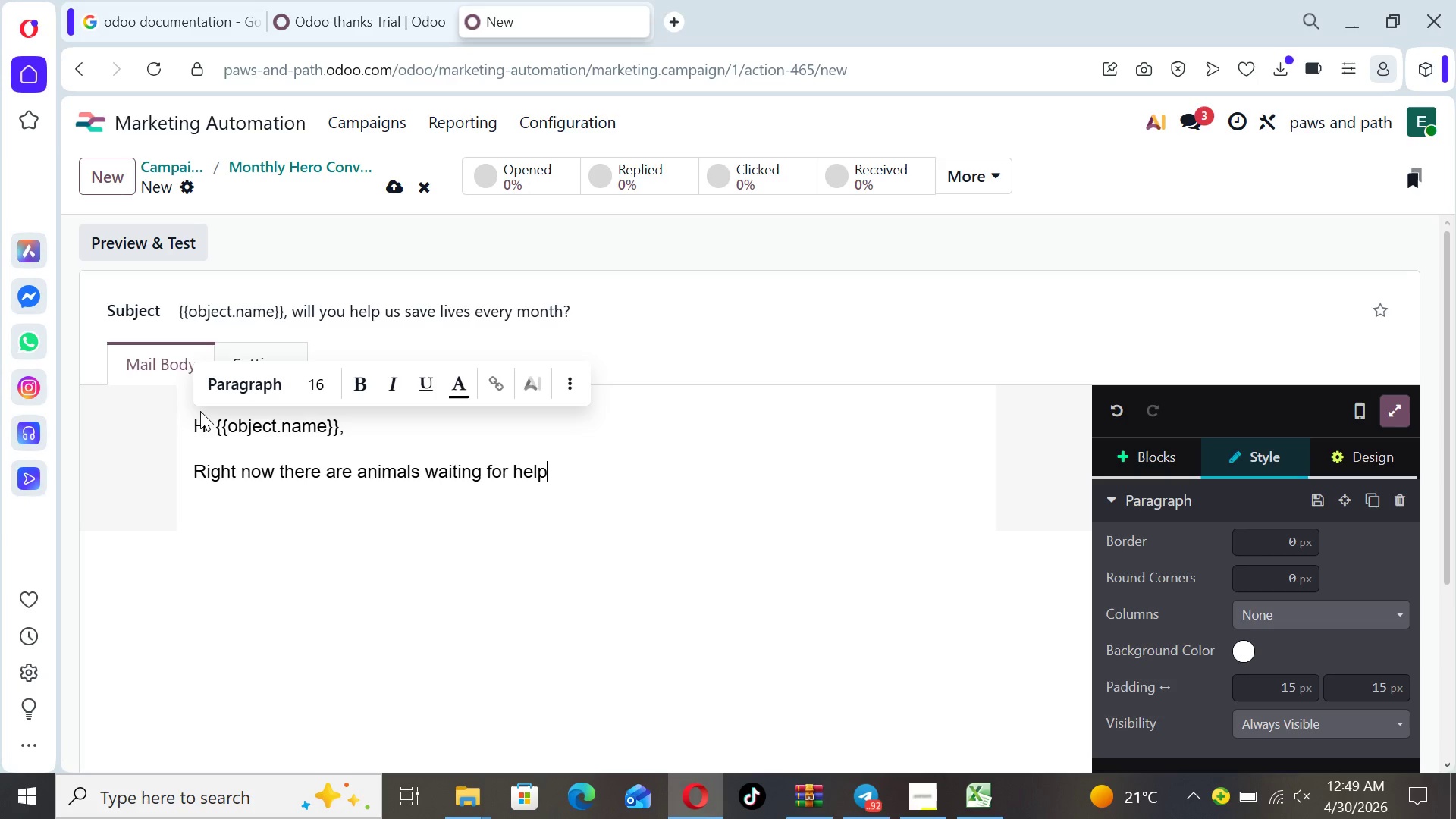 
type(-- and we can't do it )
 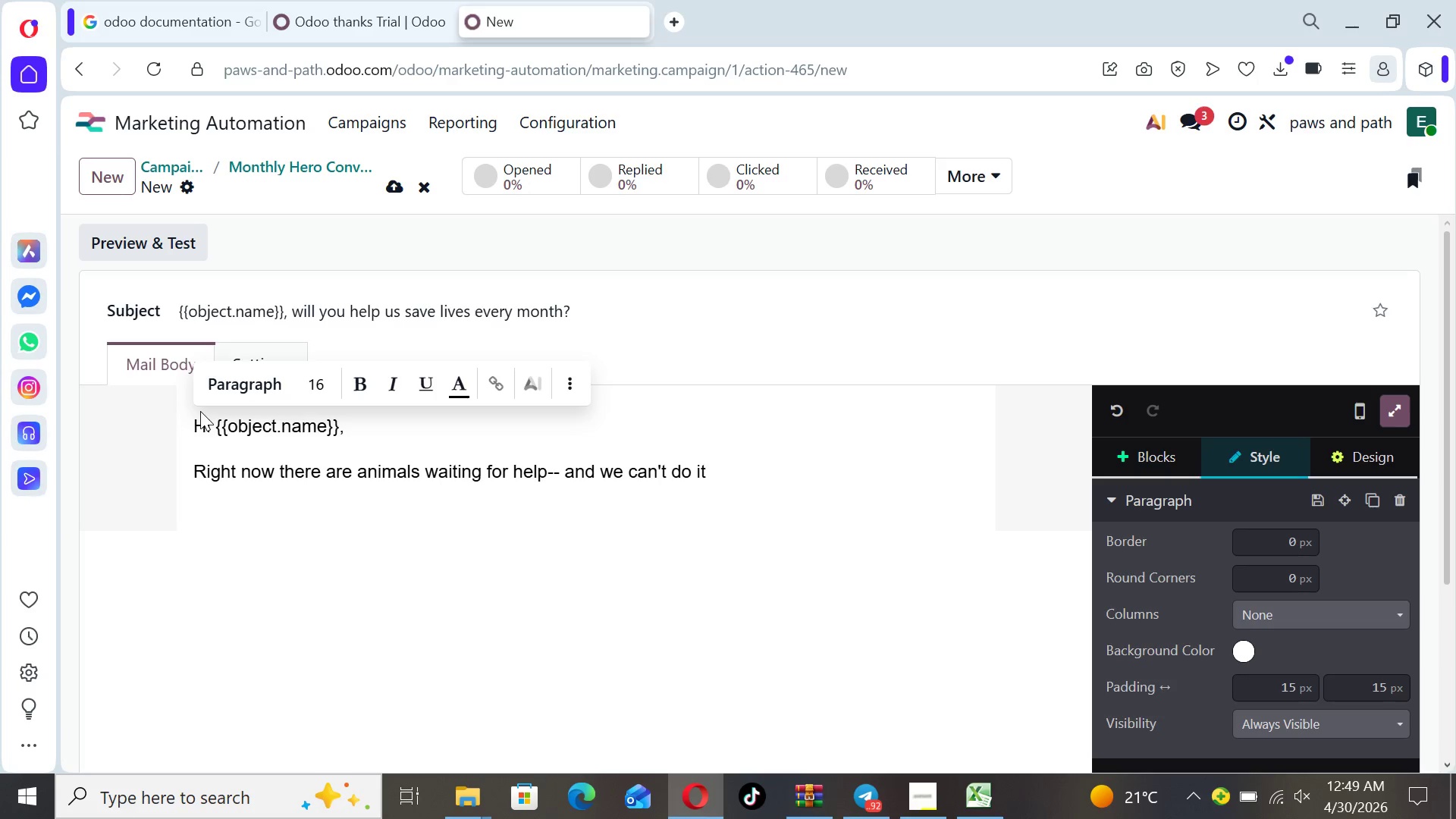 
wait(6.38)
 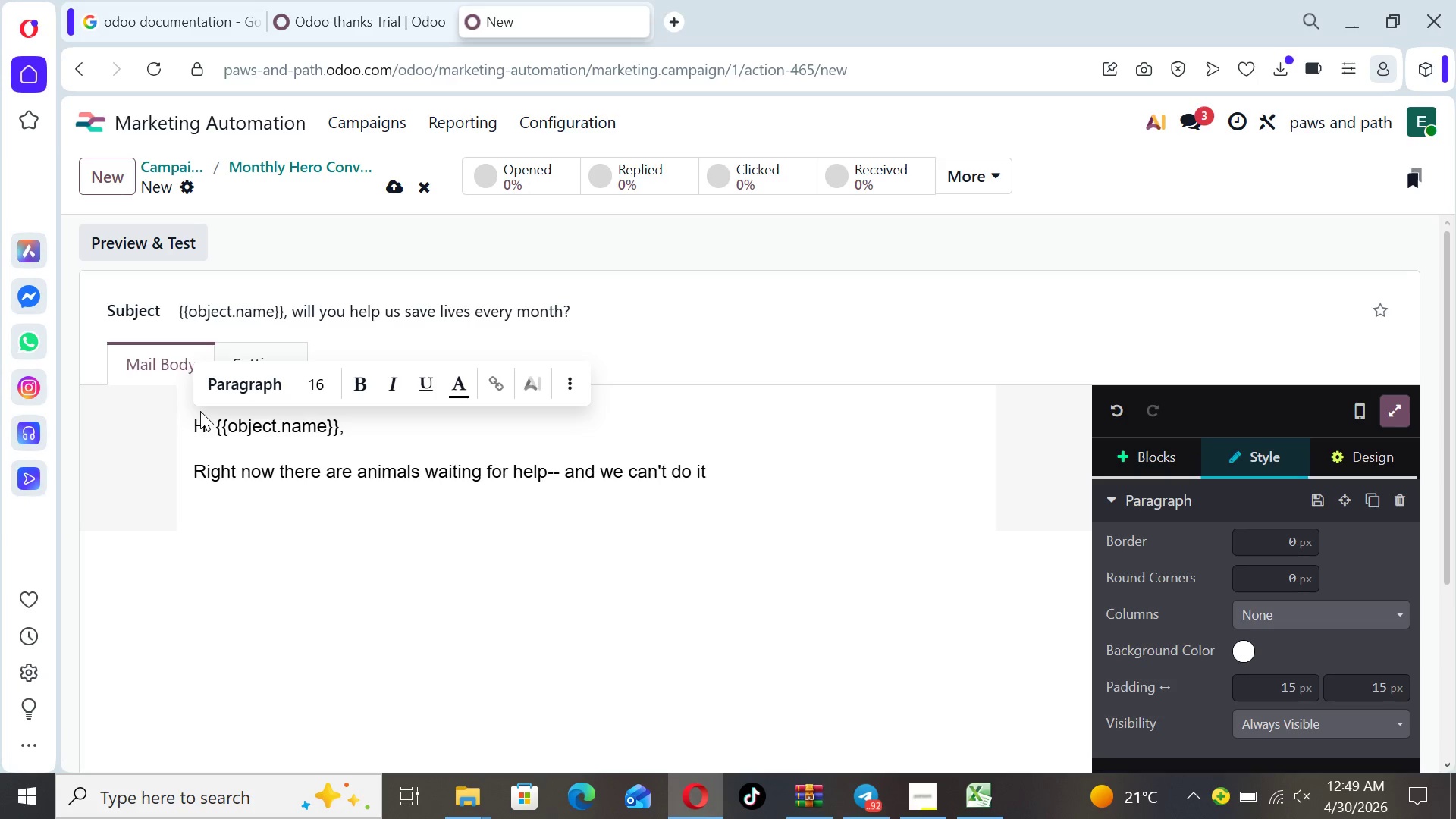 
type(without consistent support )
key(Backspace)
type(.)
 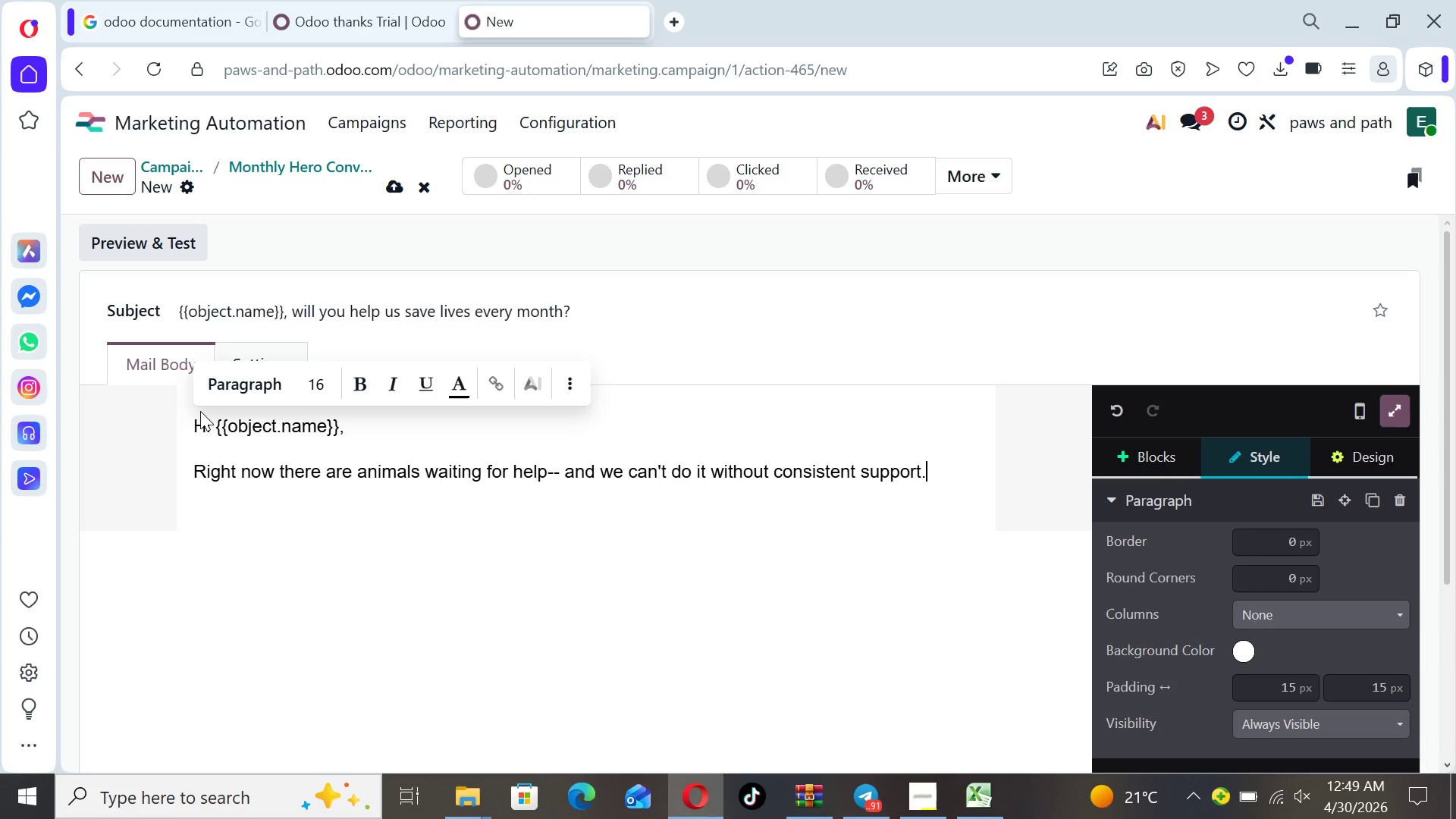 
key(Enter)
 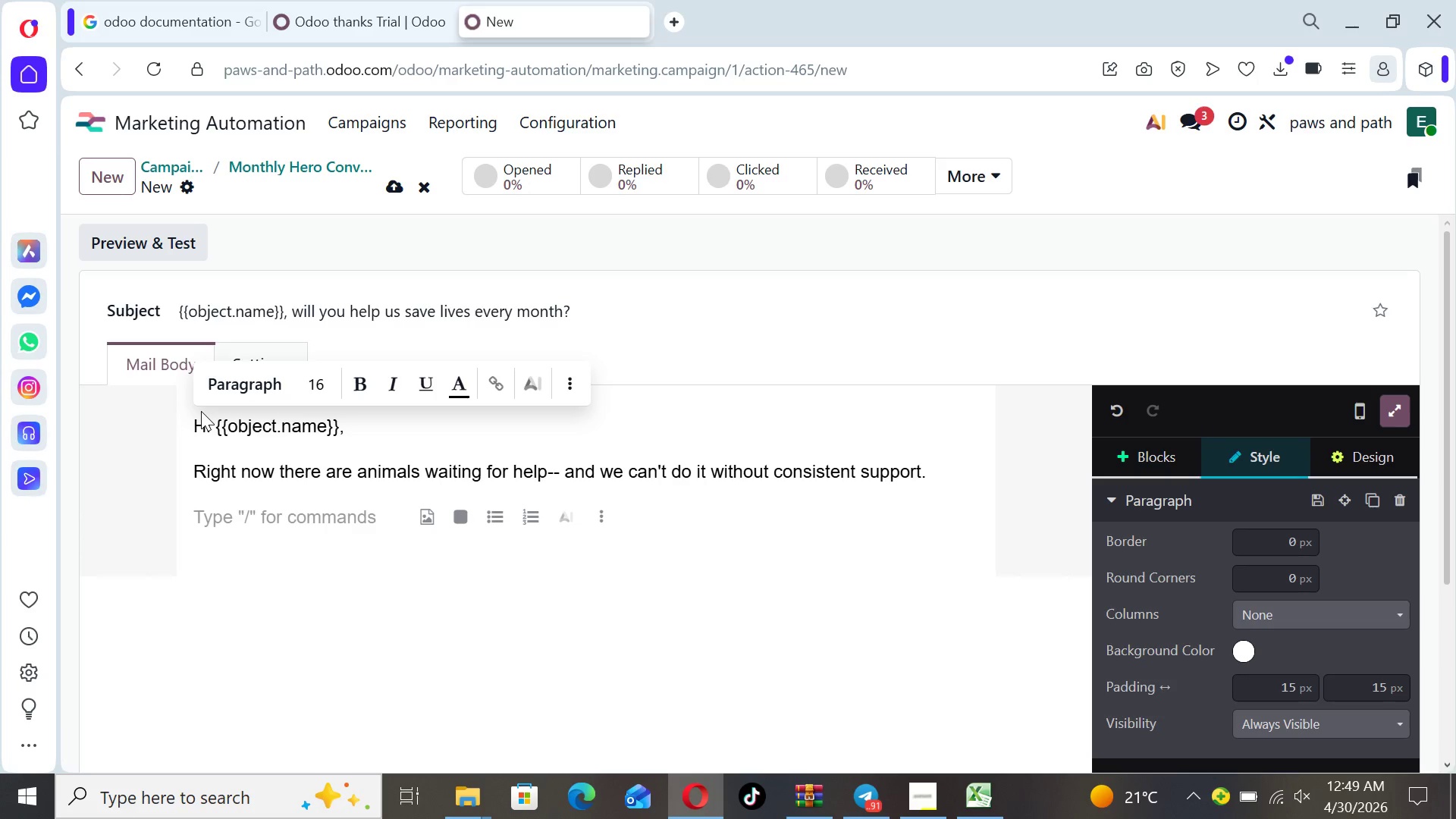 
wait(6.36)
 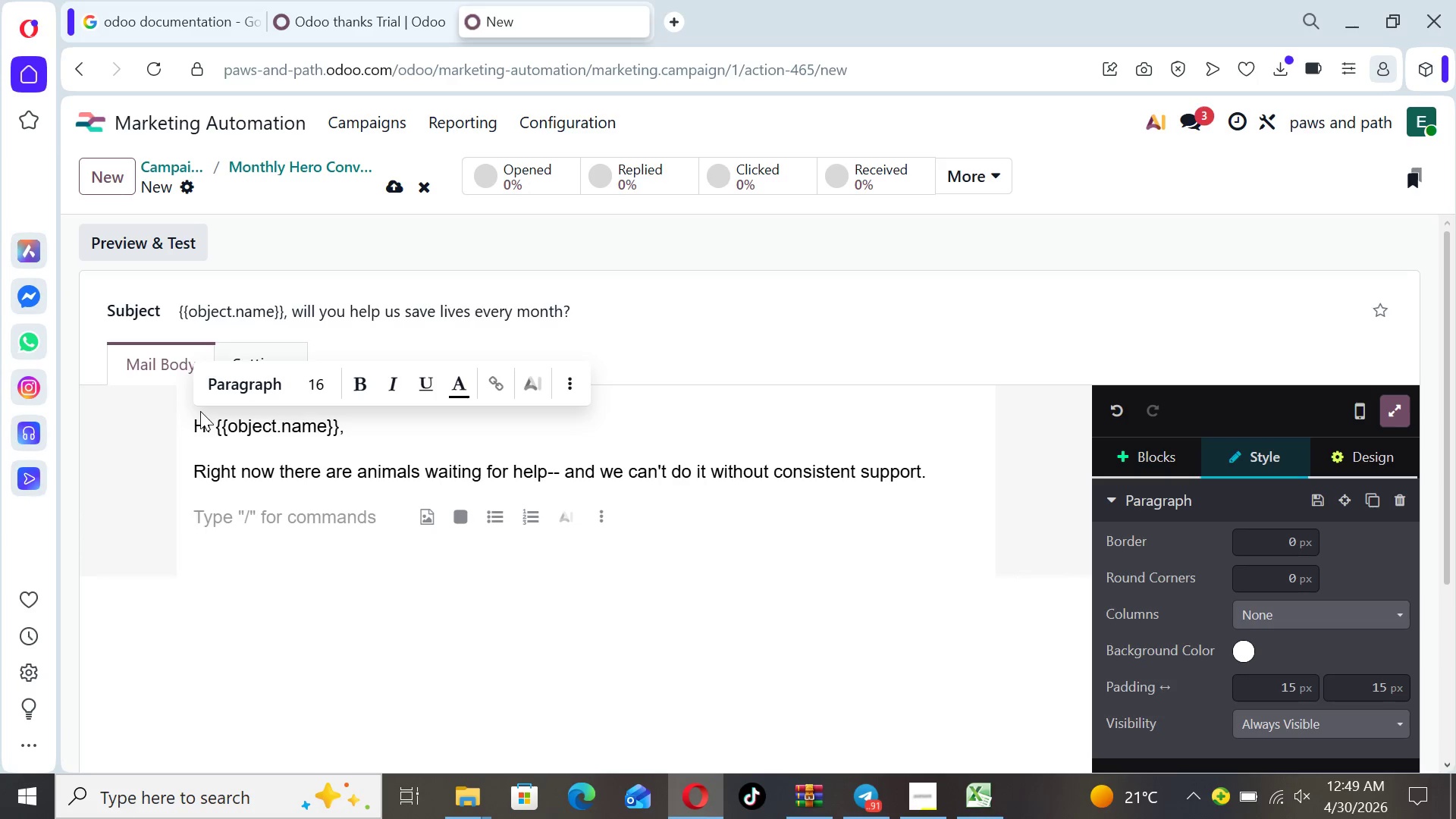 
type(A monthy gift)
 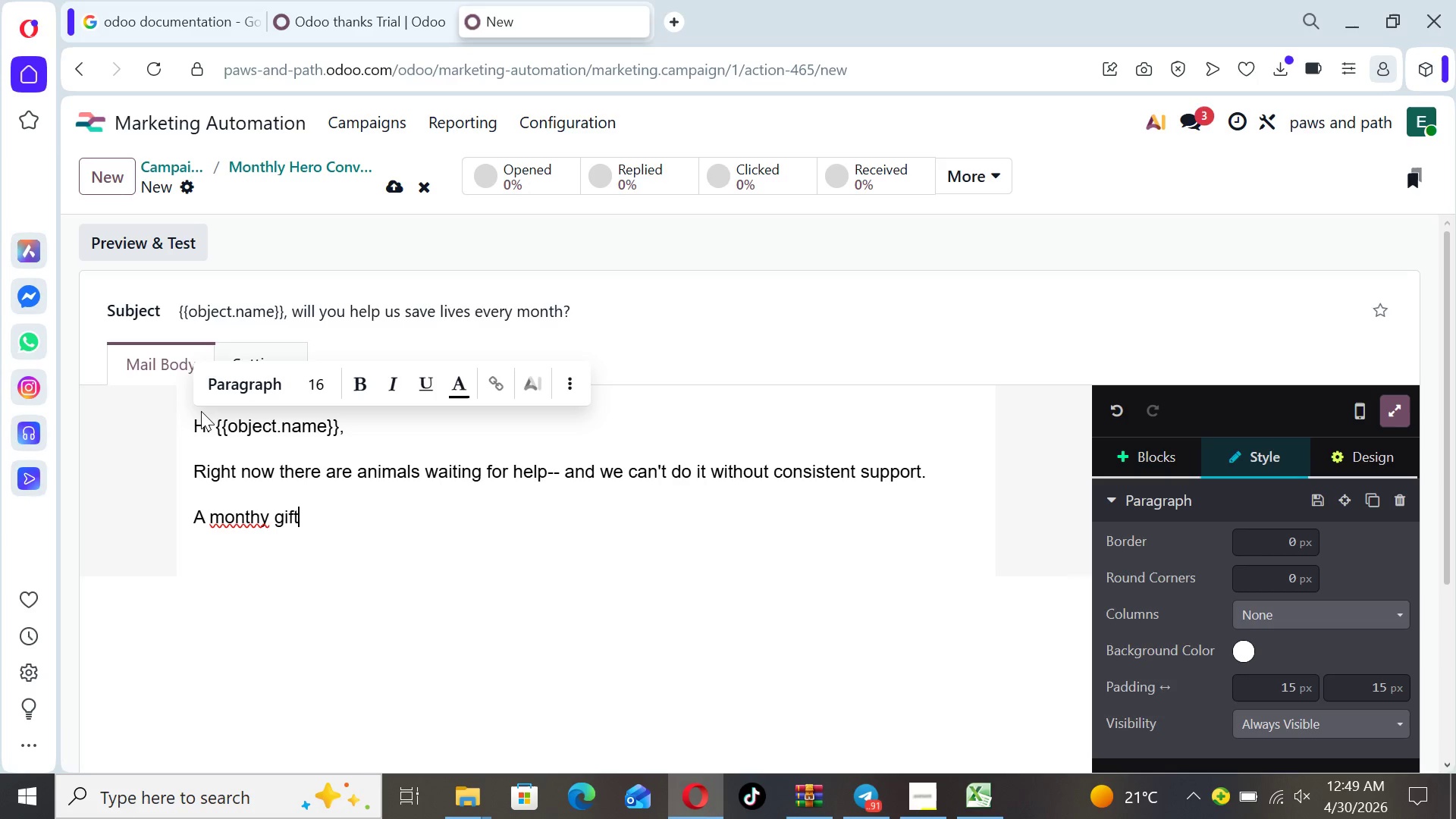 
key(ArrowLeft)
 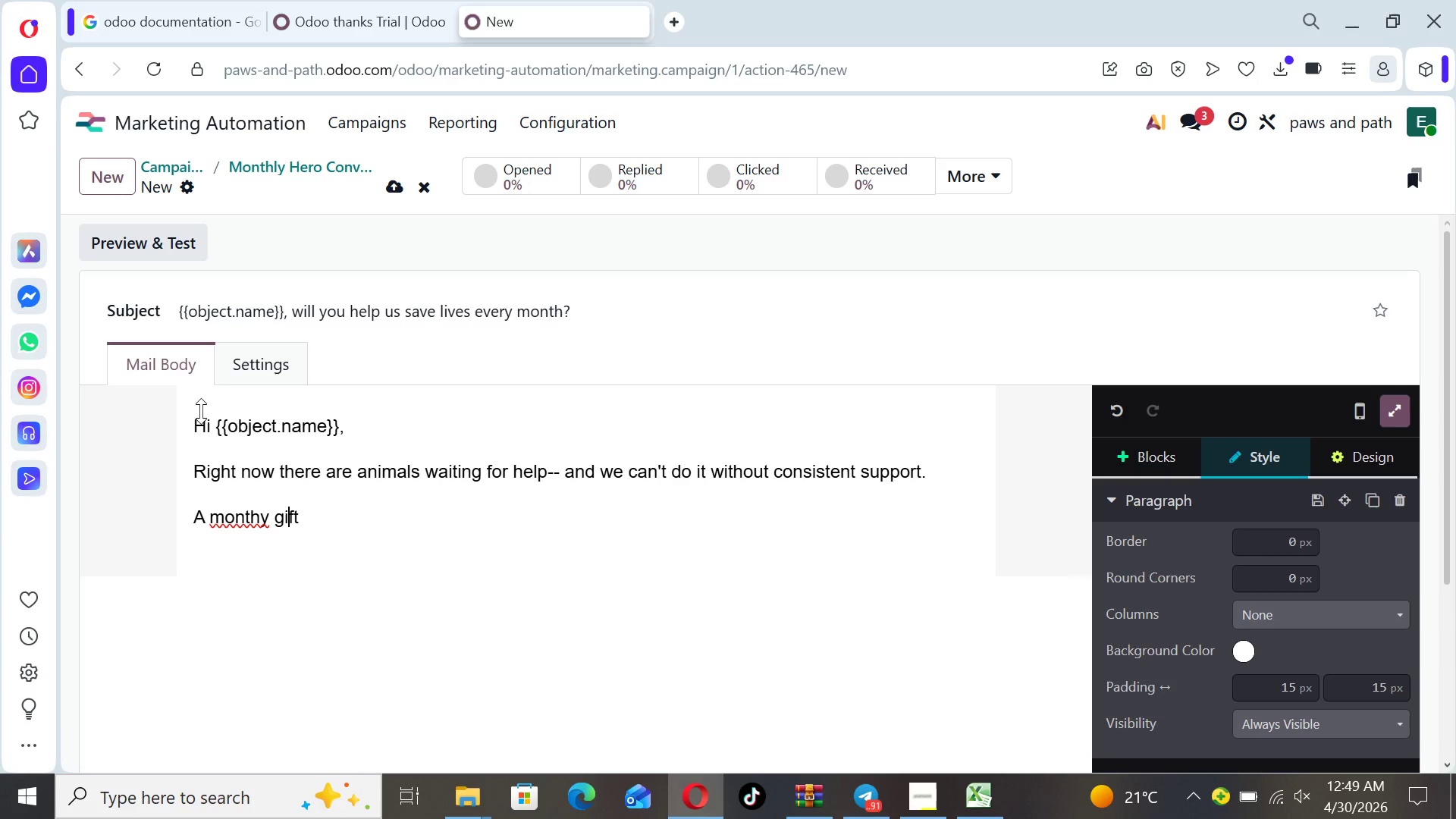 
key(ArrowLeft)
 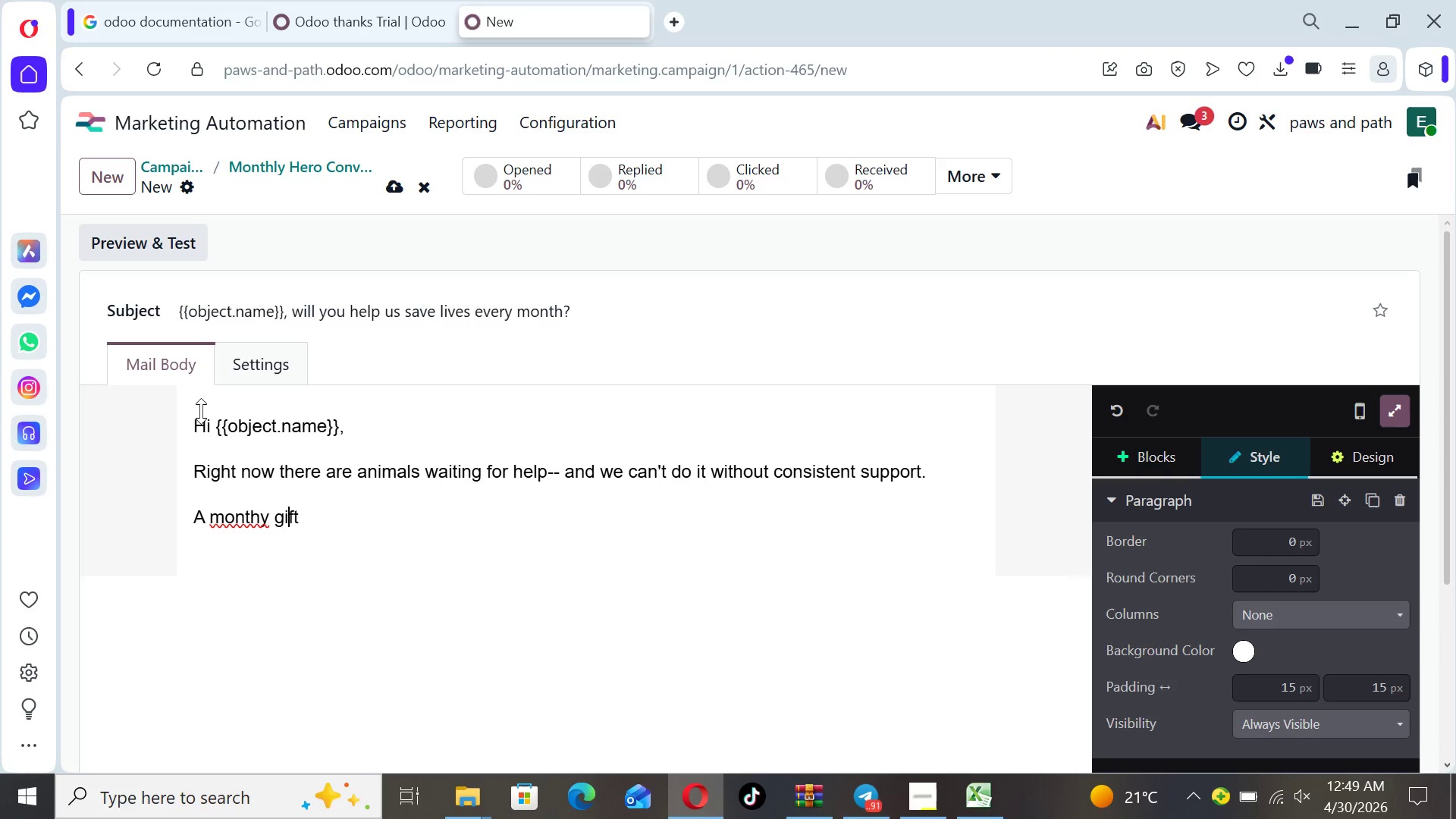 
key(ArrowLeft)
 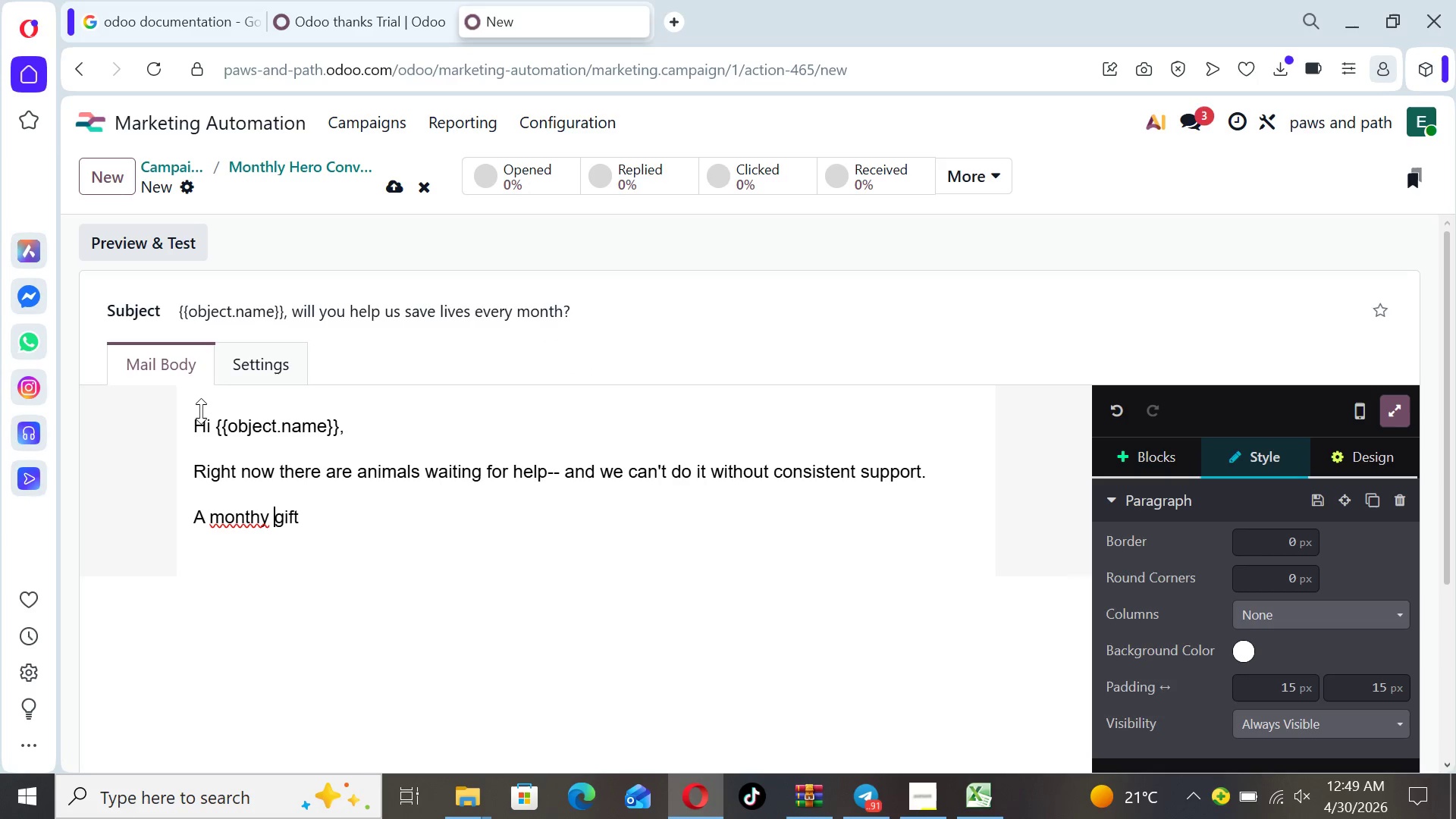 
key(ArrowLeft)
 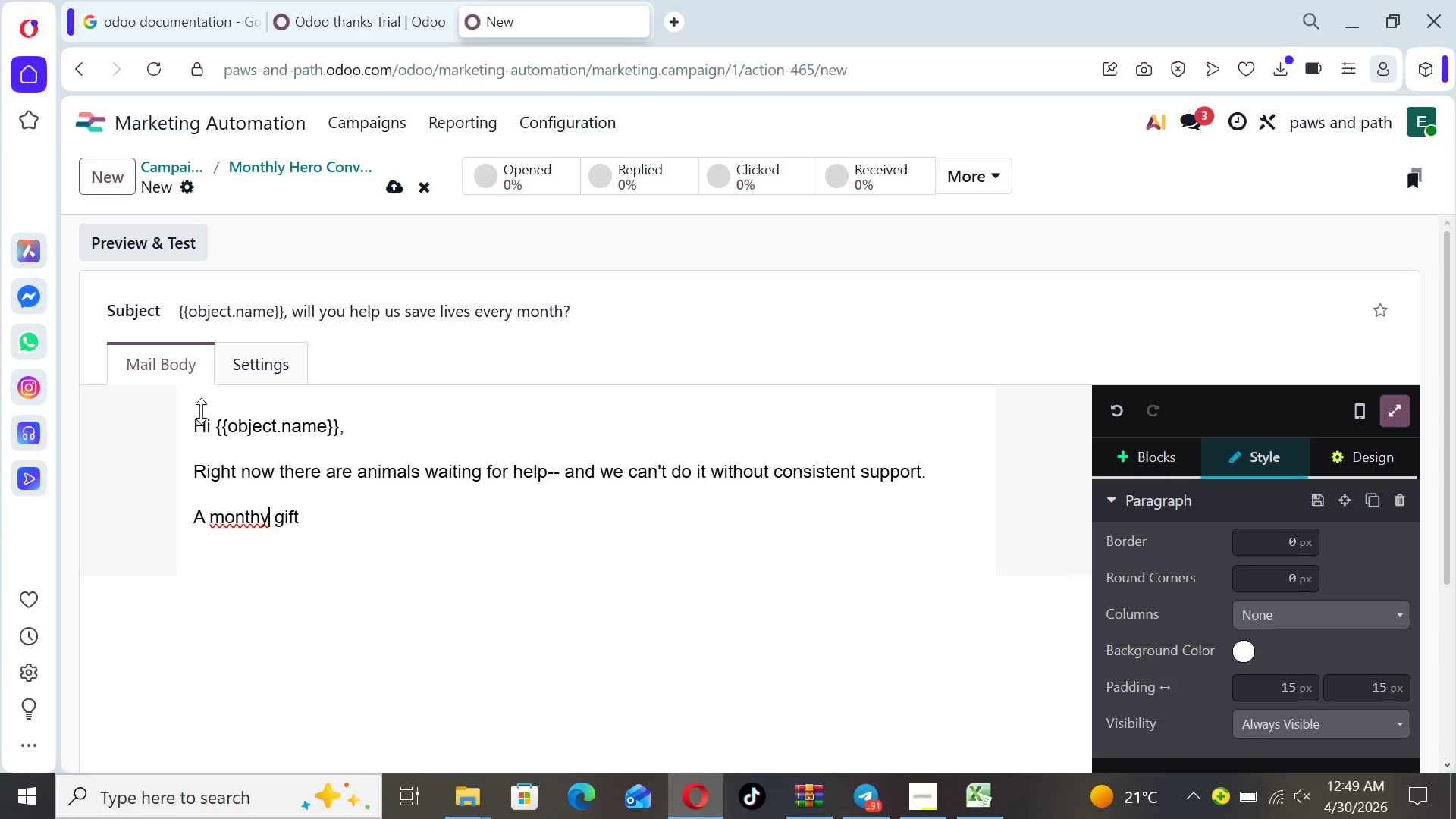 
key(ArrowLeft)
 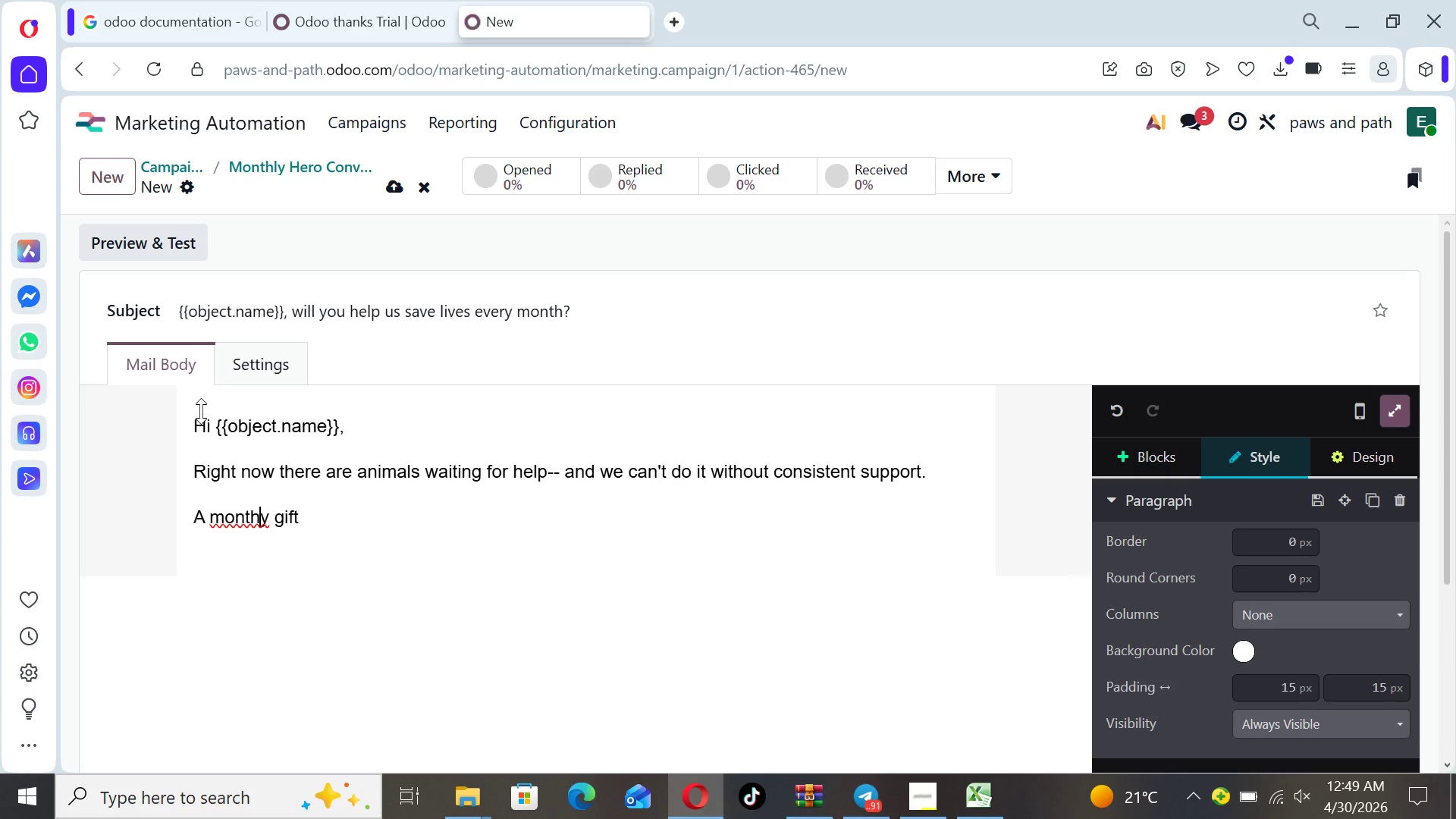 
key(ArrowLeft)
 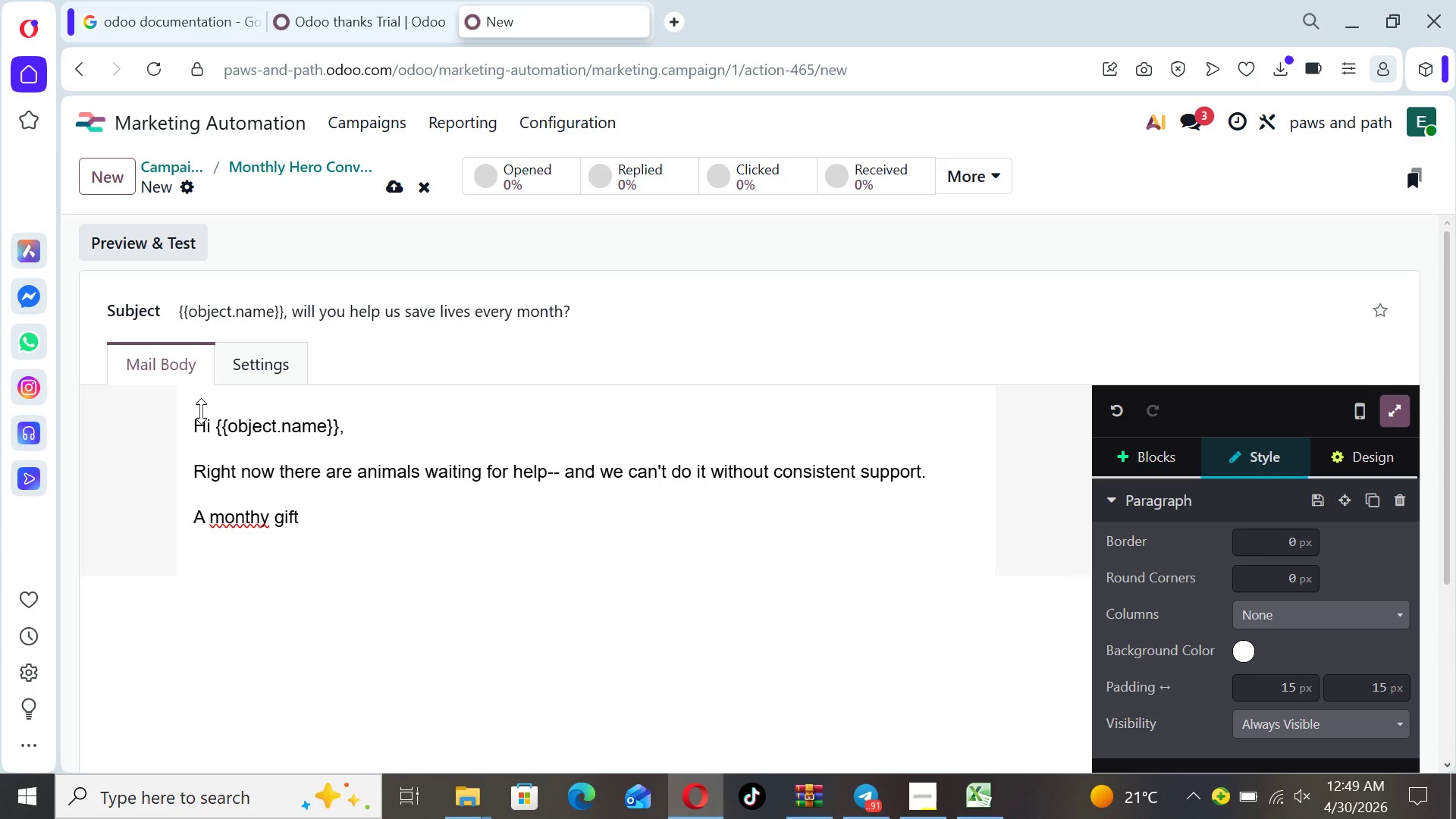 
key(L)
 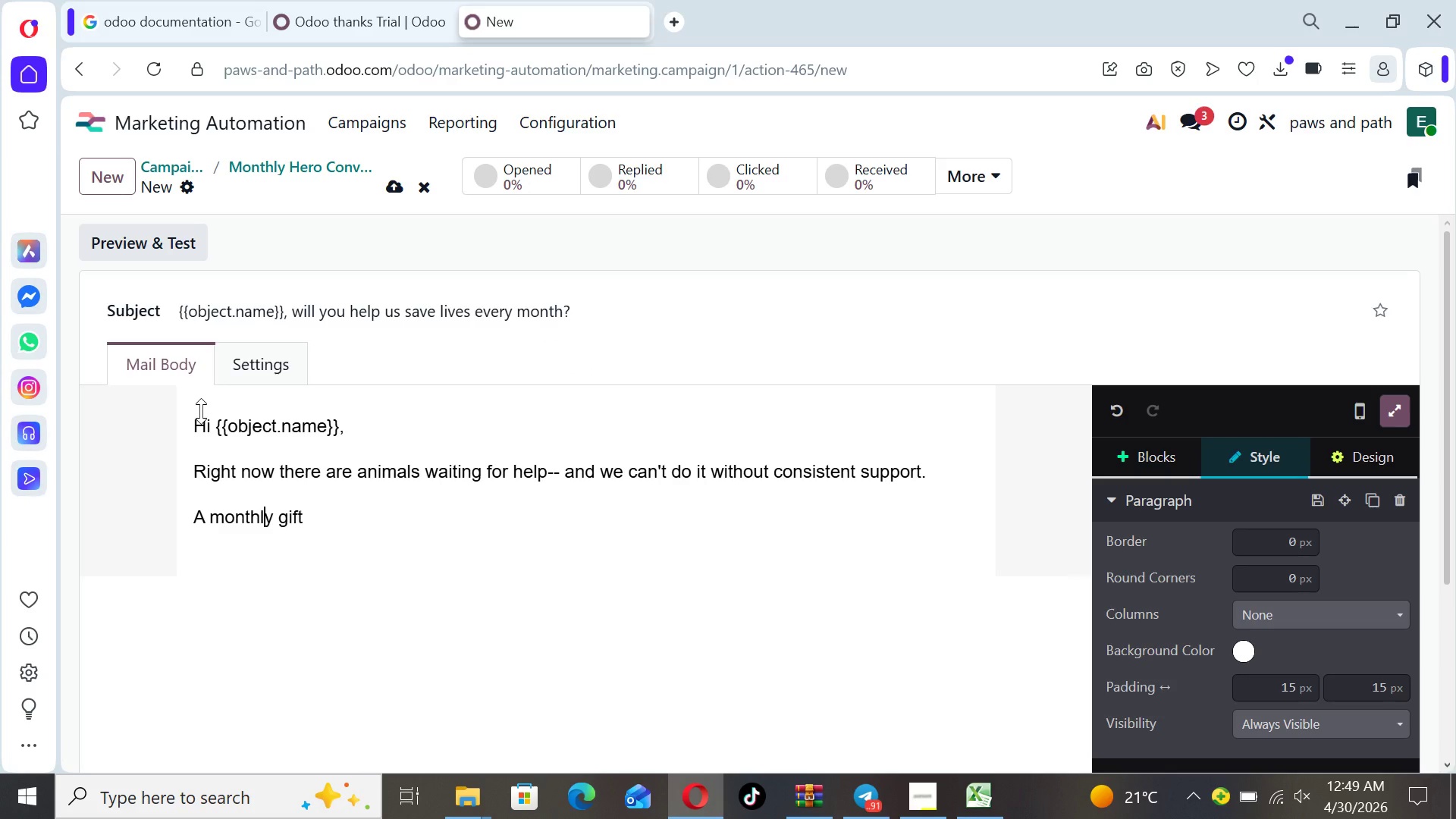 
key(ArrowRight)
 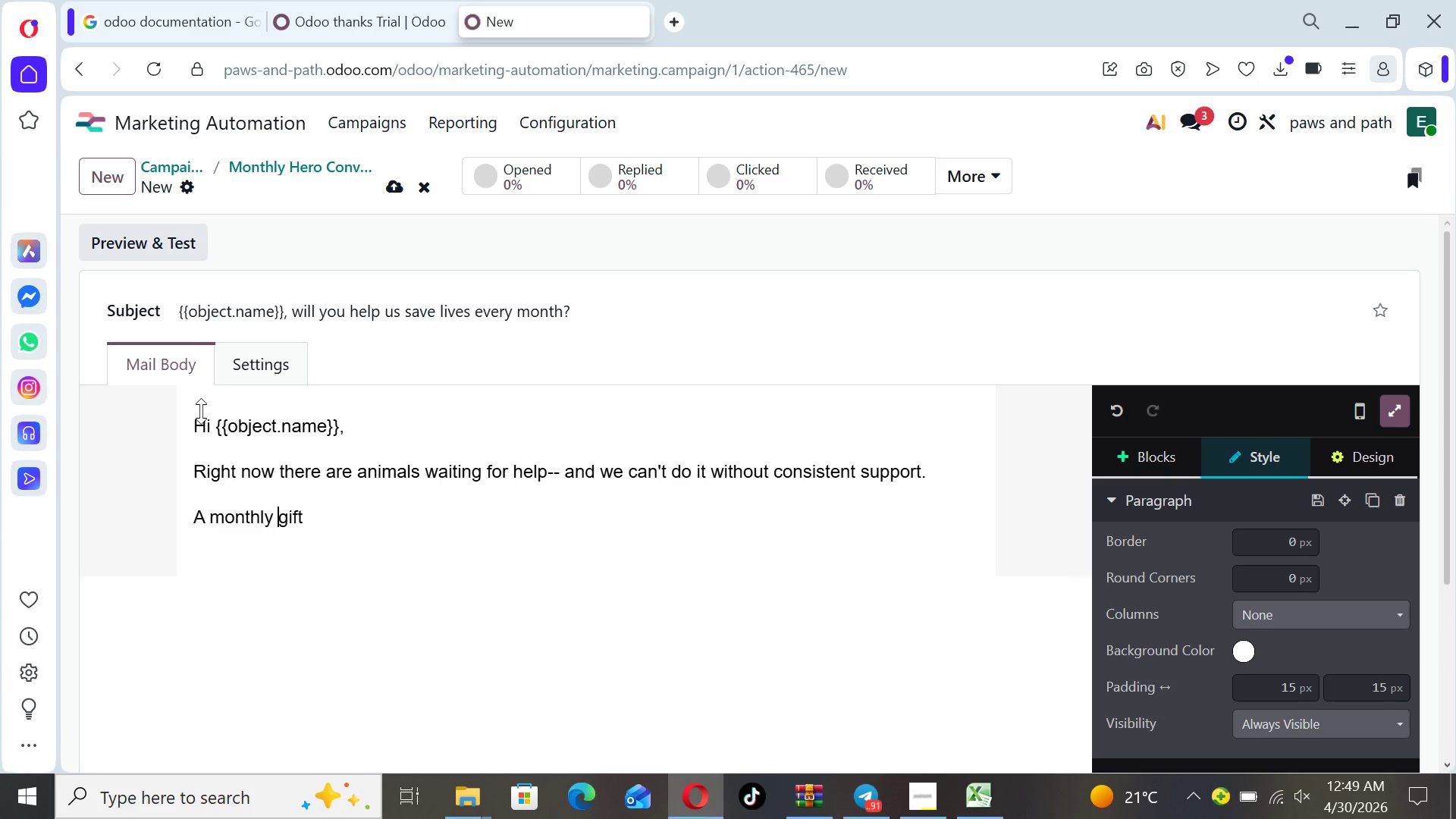 
key(ArrowRight)
 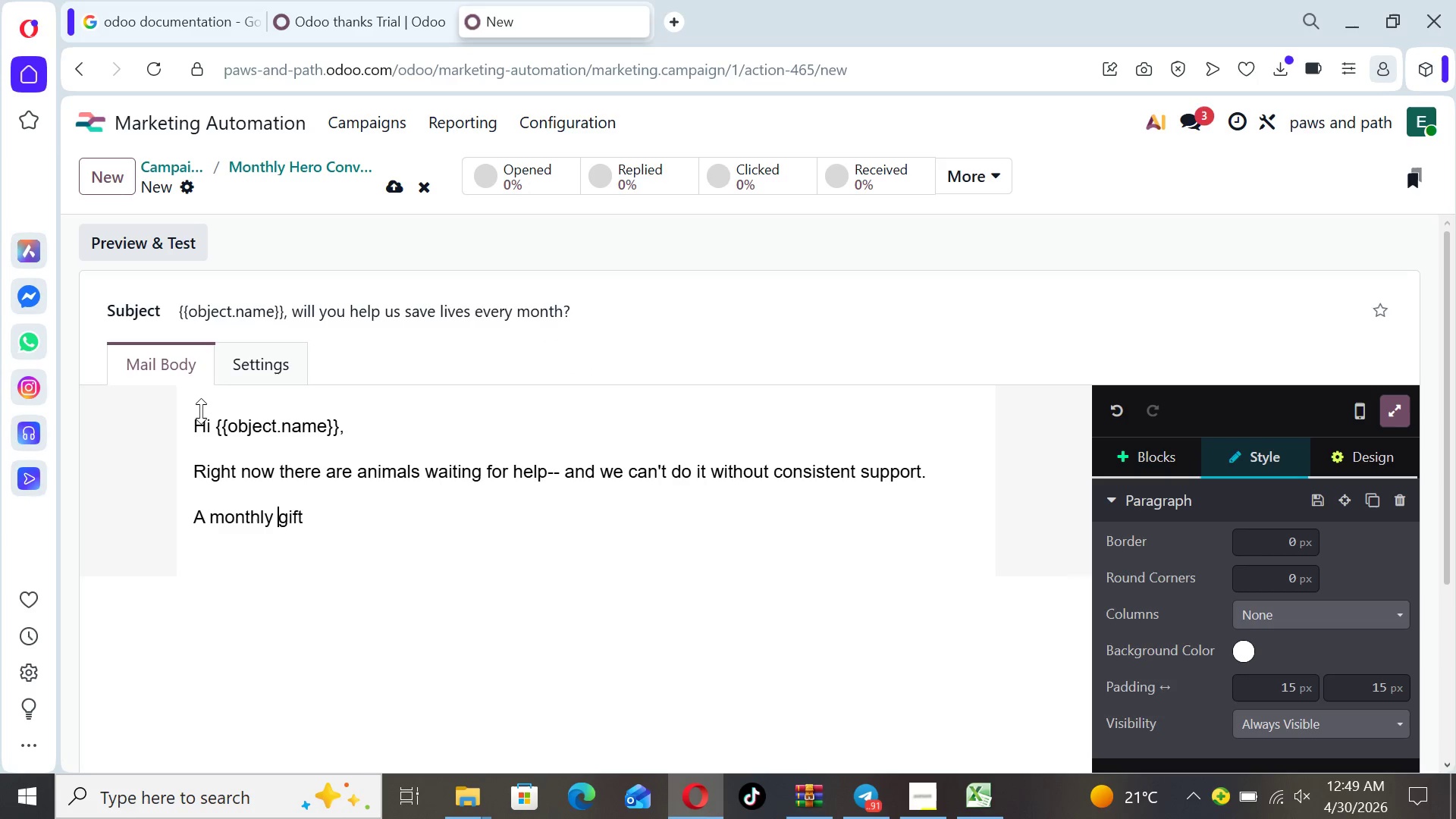 
key(ArrowRight)
 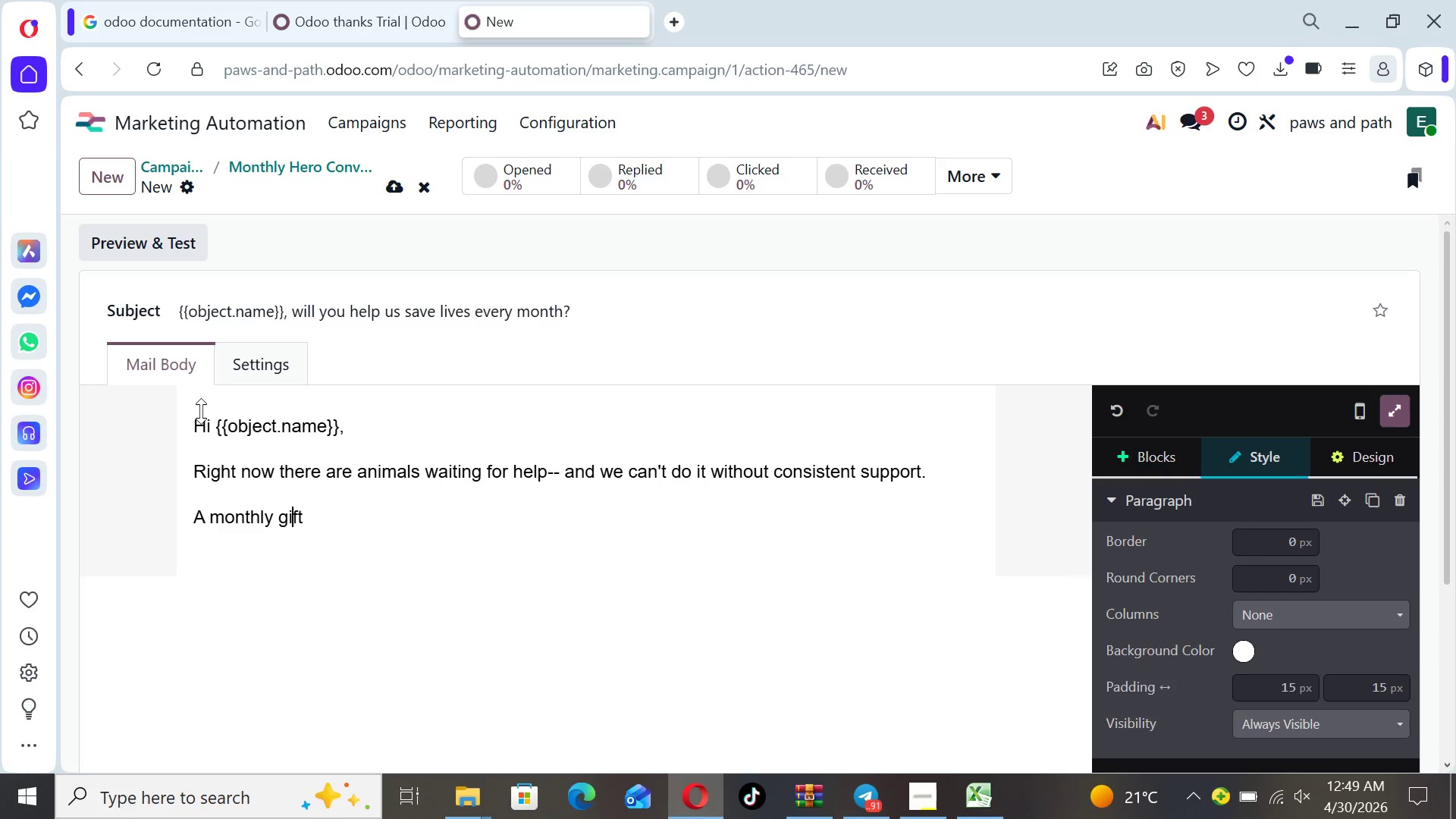 
key(ArrowRight)
 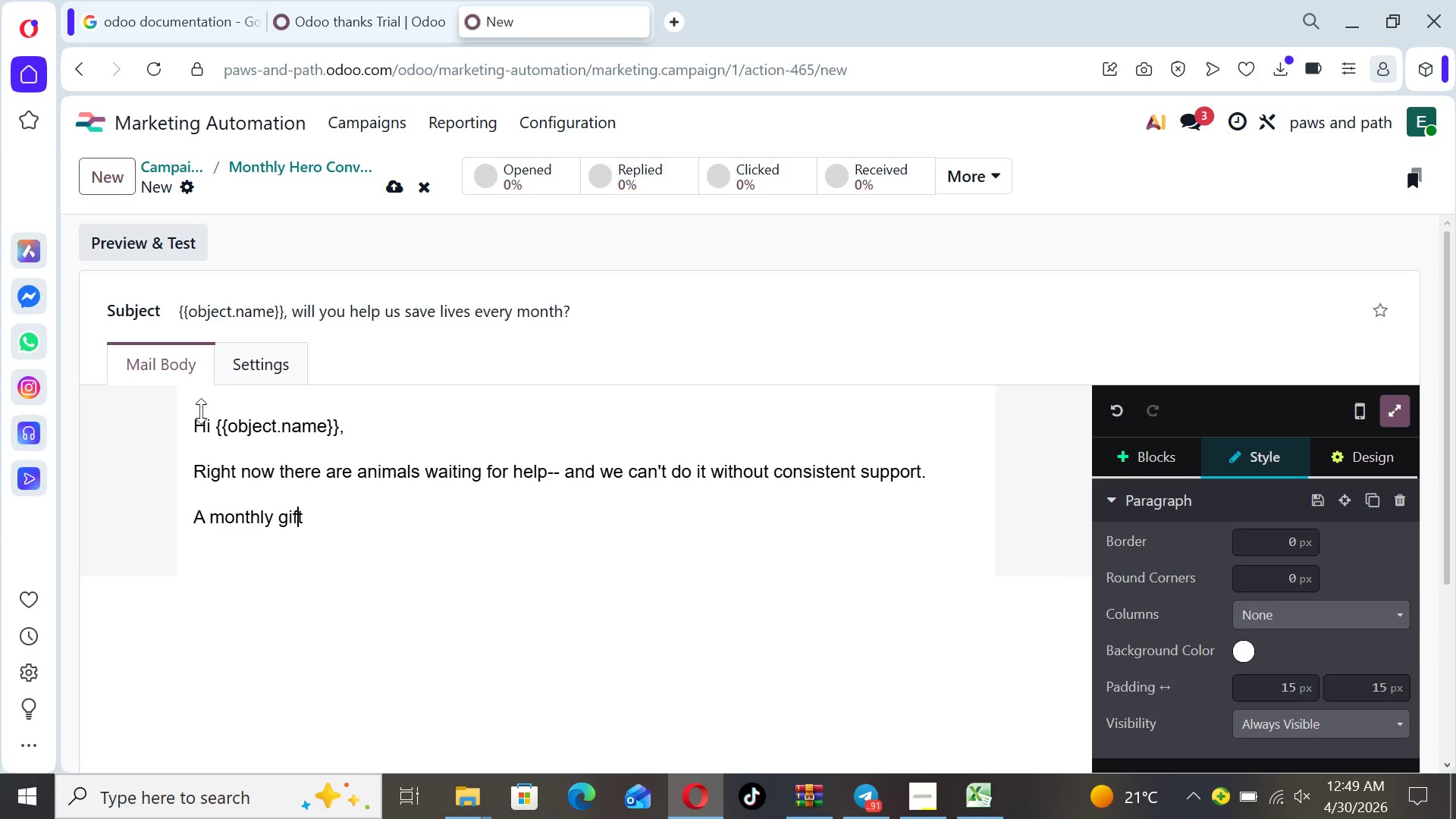 
key(ArrowRight)
 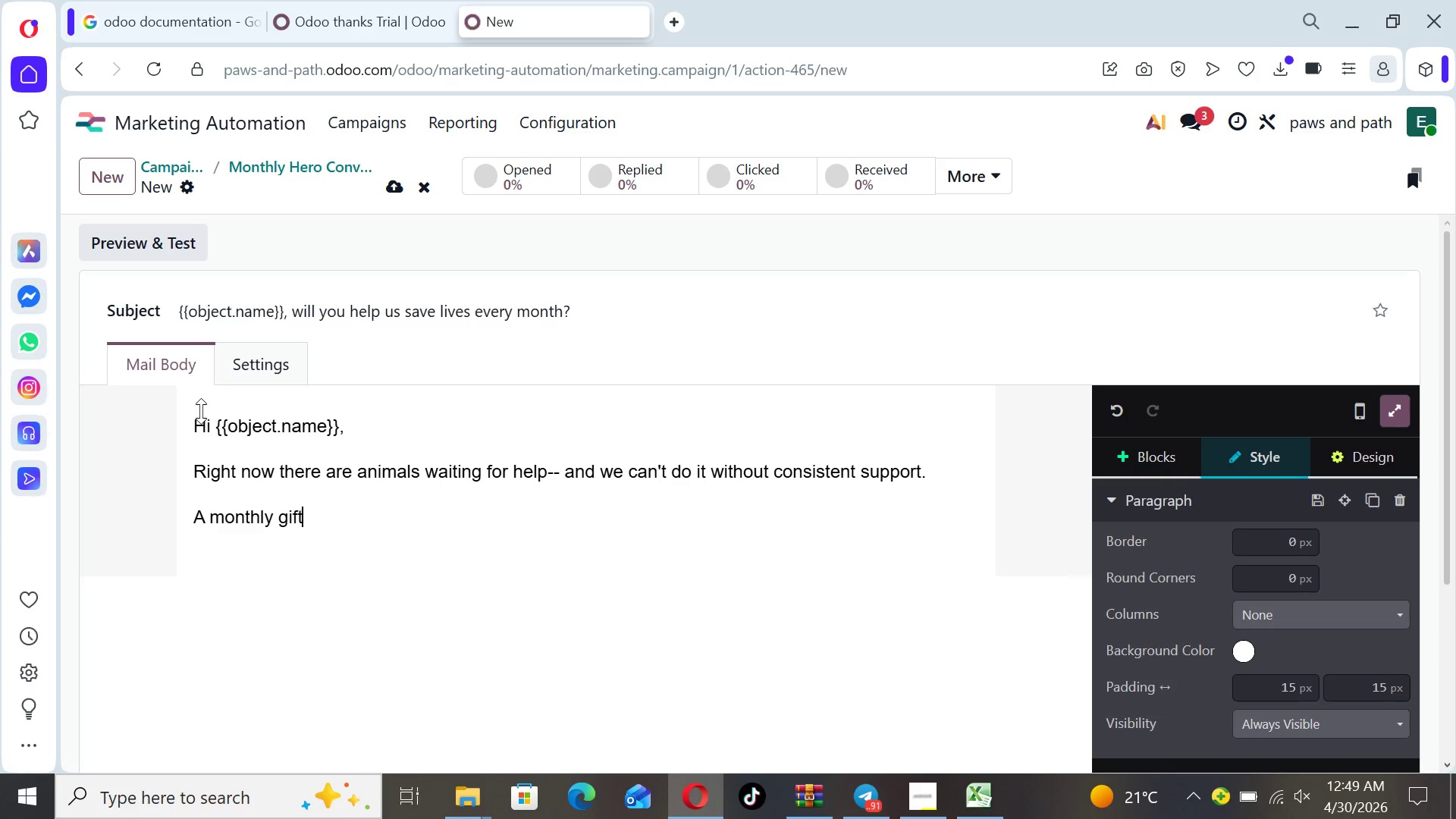 
key(ArrowRight)
 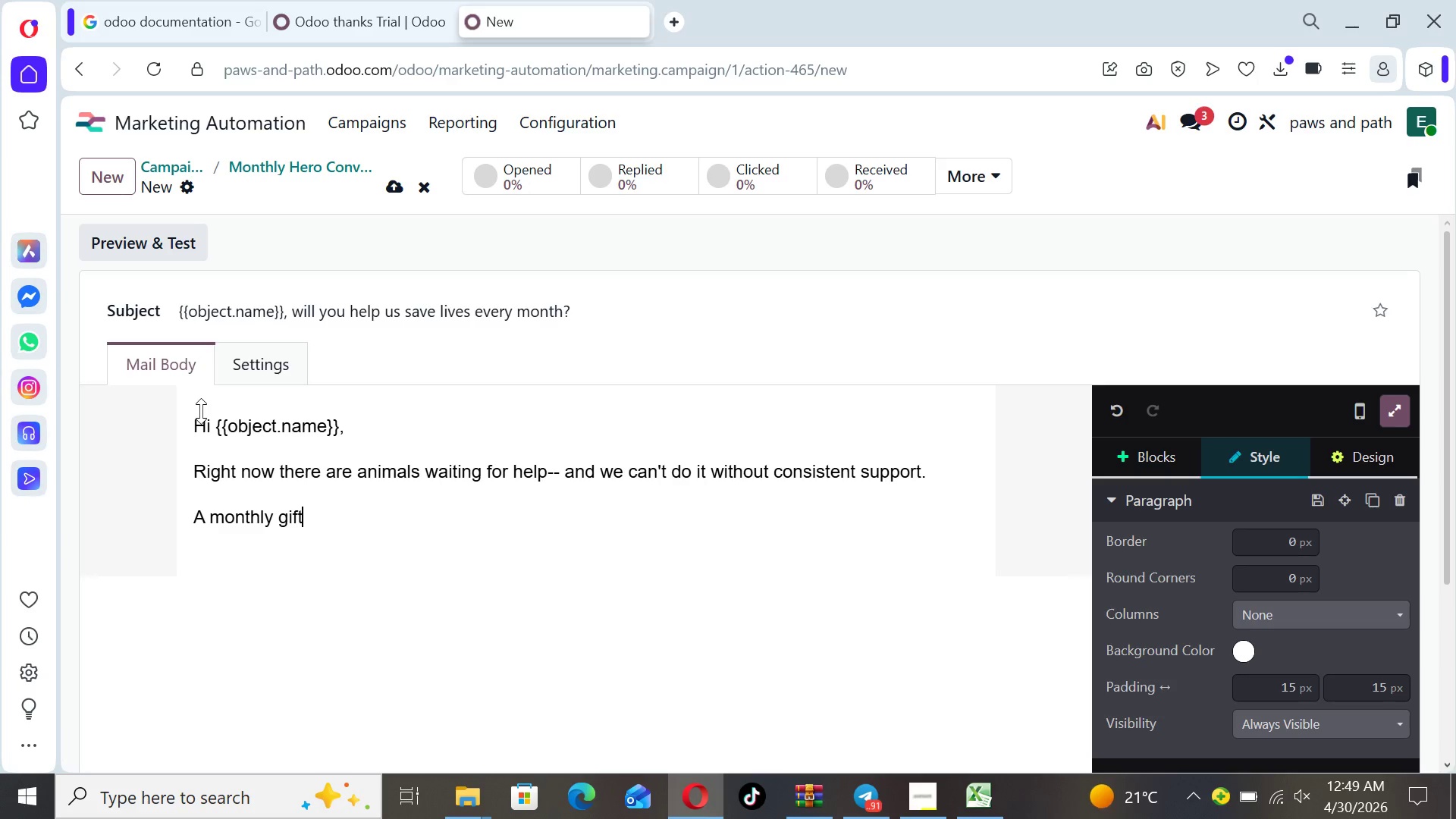 
type( of just $20 can provides:)
 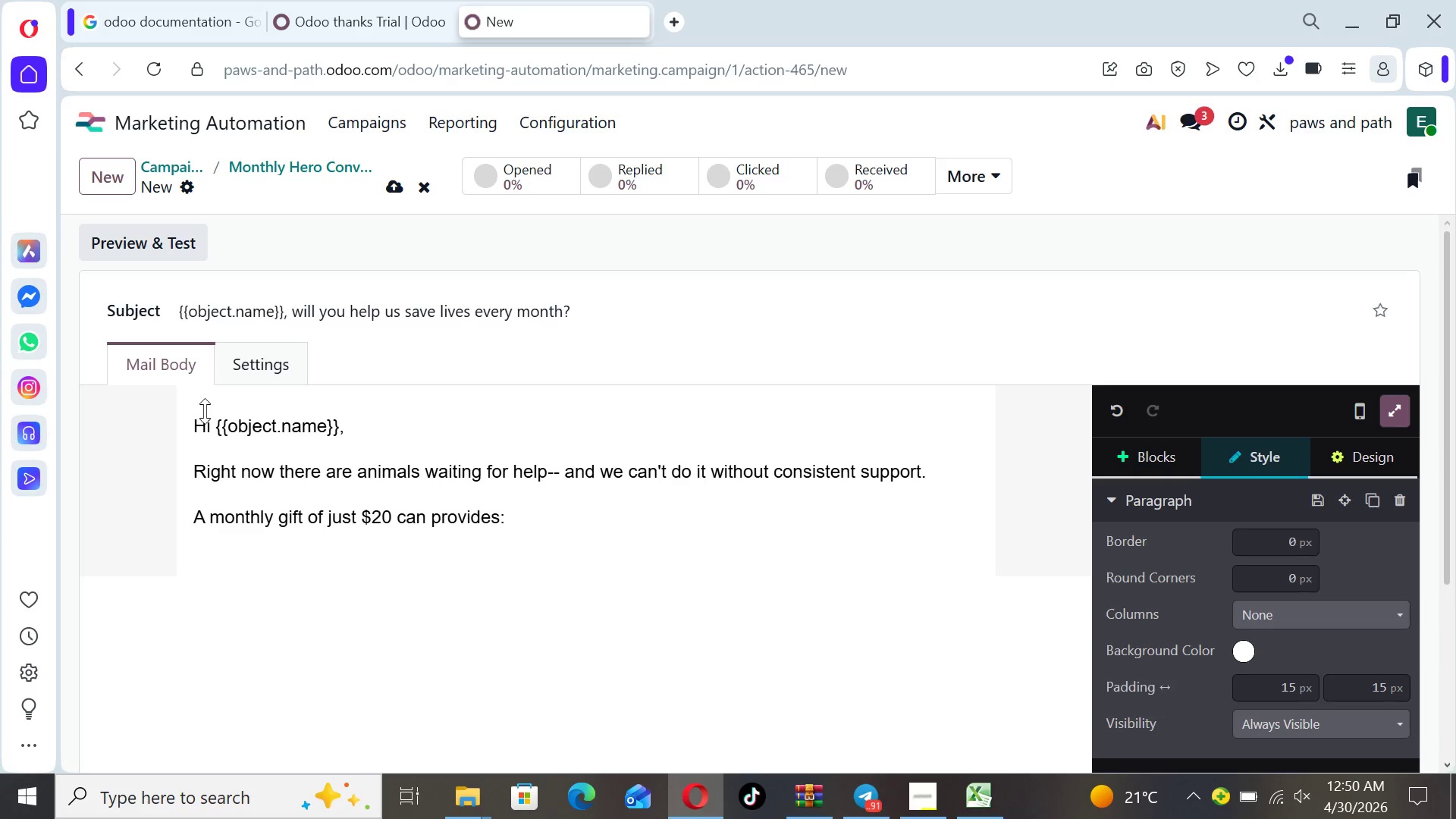 
key(Enter)
 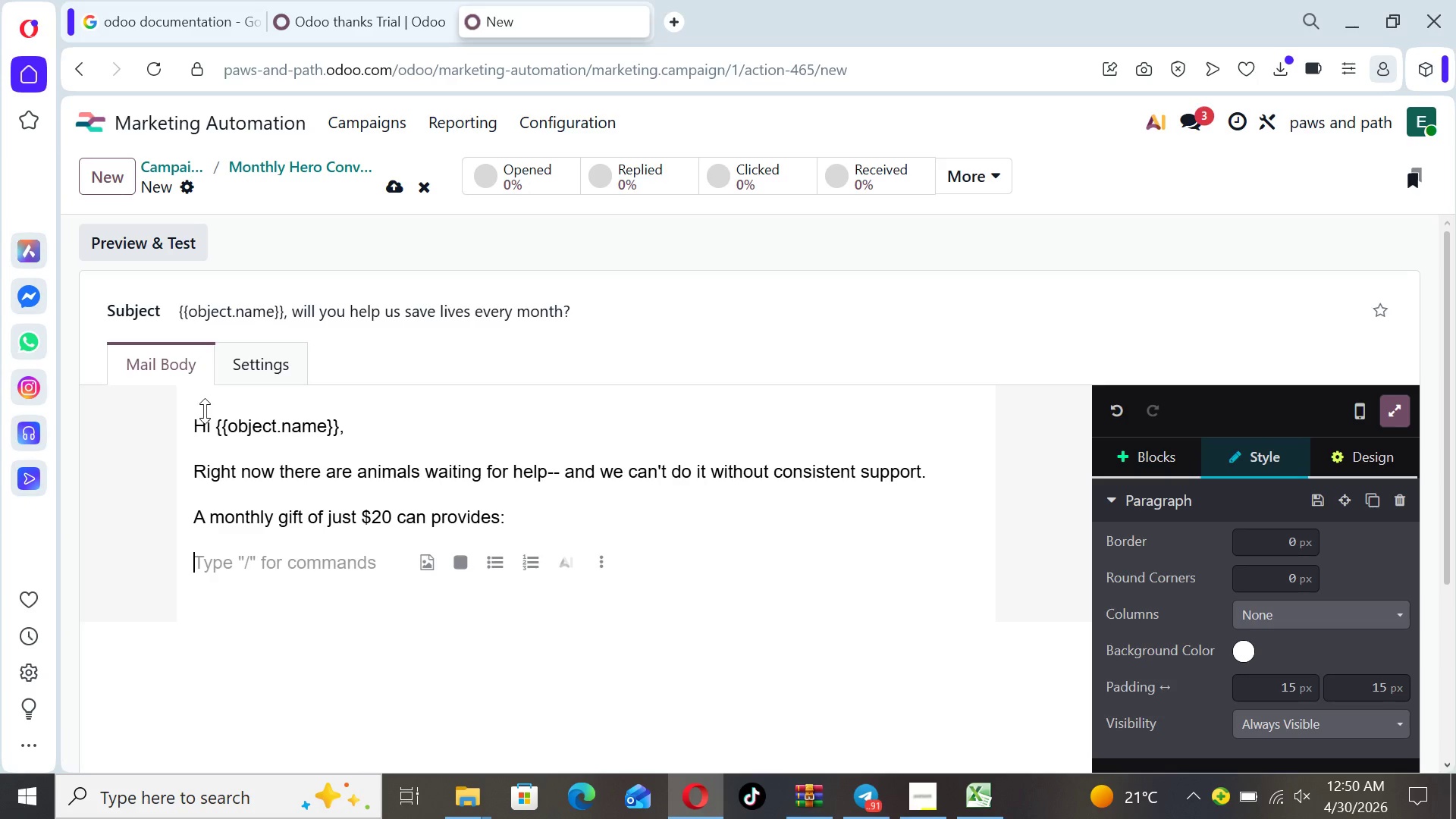 
type(- Daily meals)
 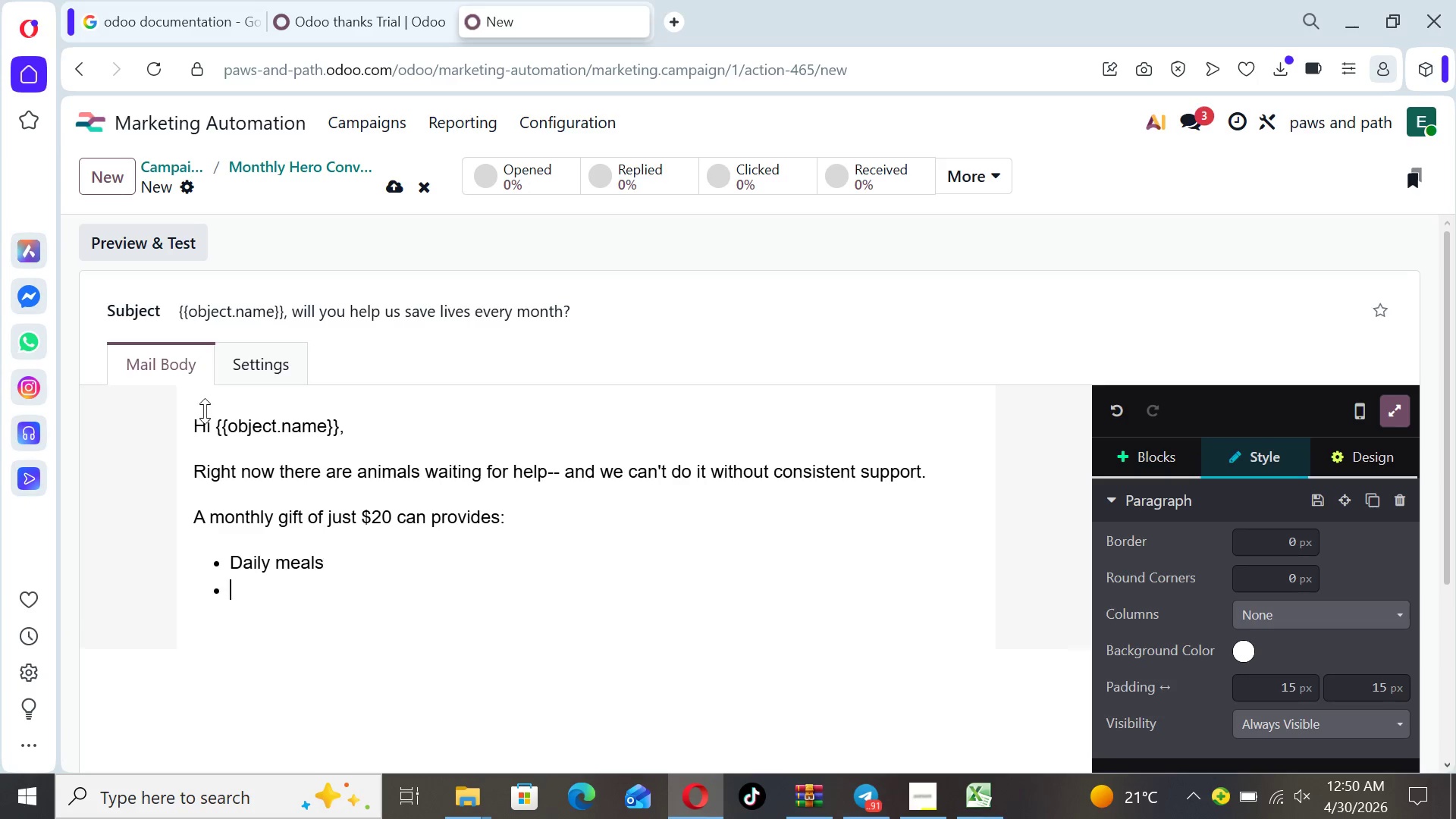 
key(Enter)
 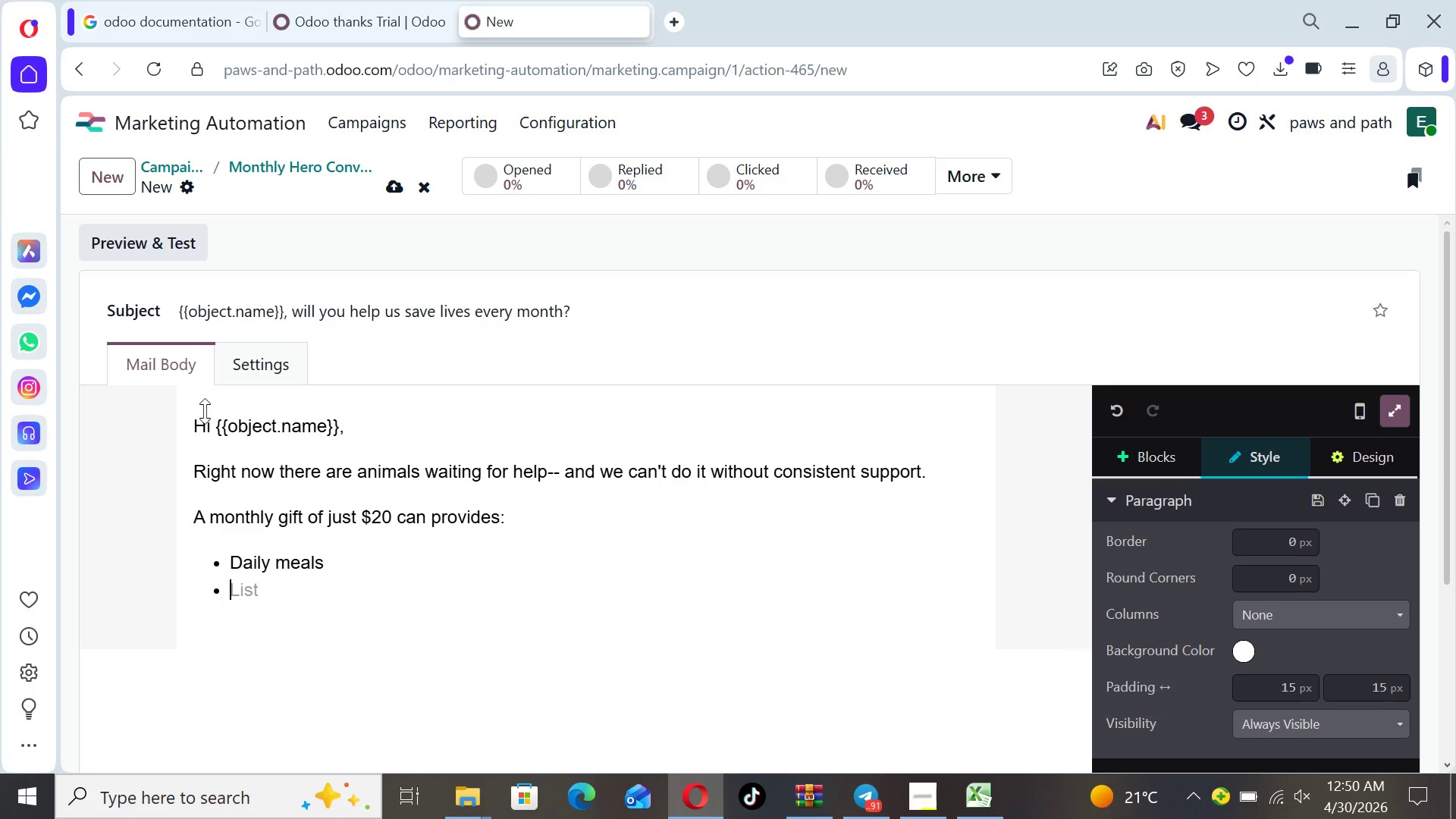 
type(Safe shelter)
 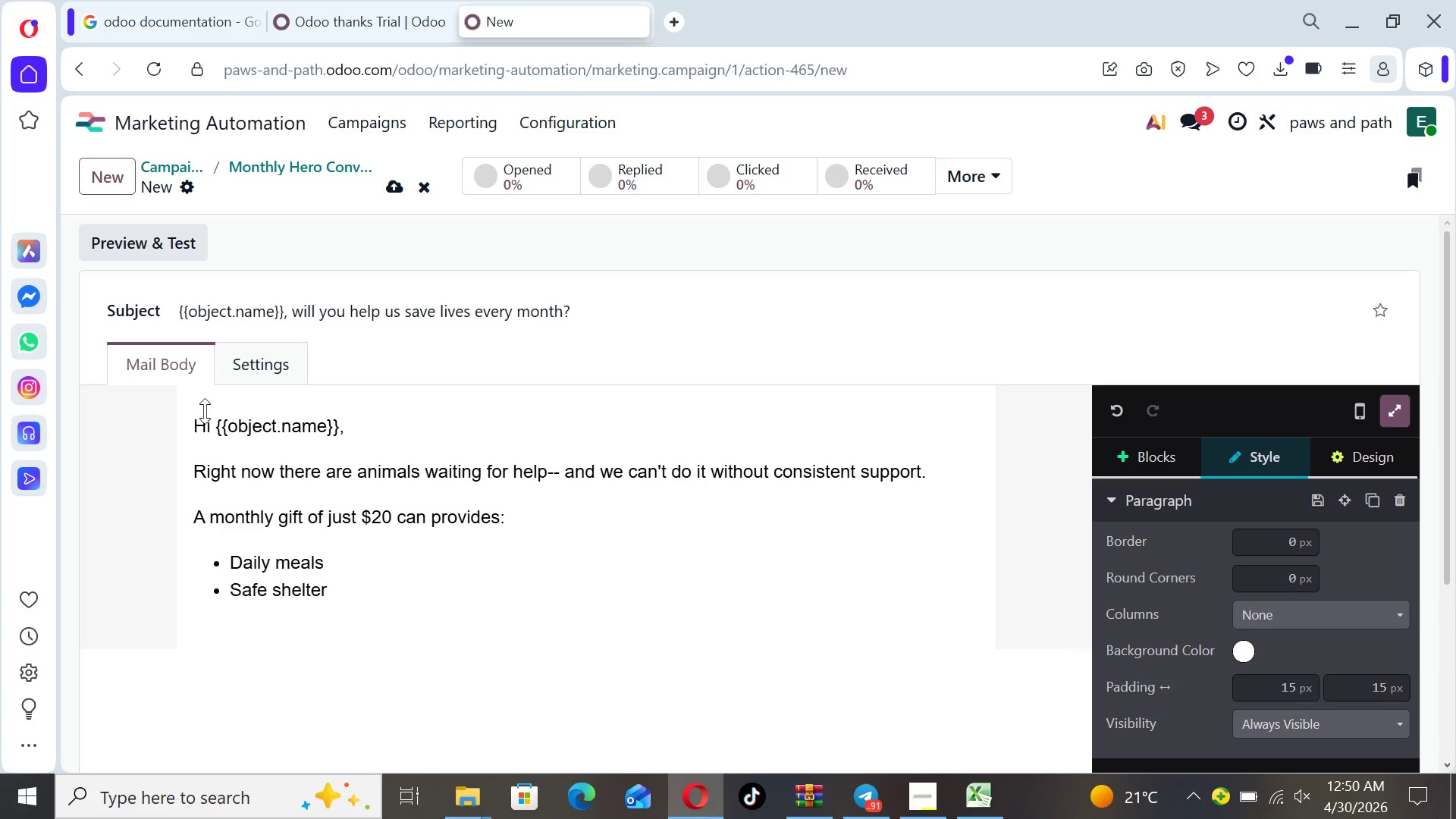 
key(Enter)
 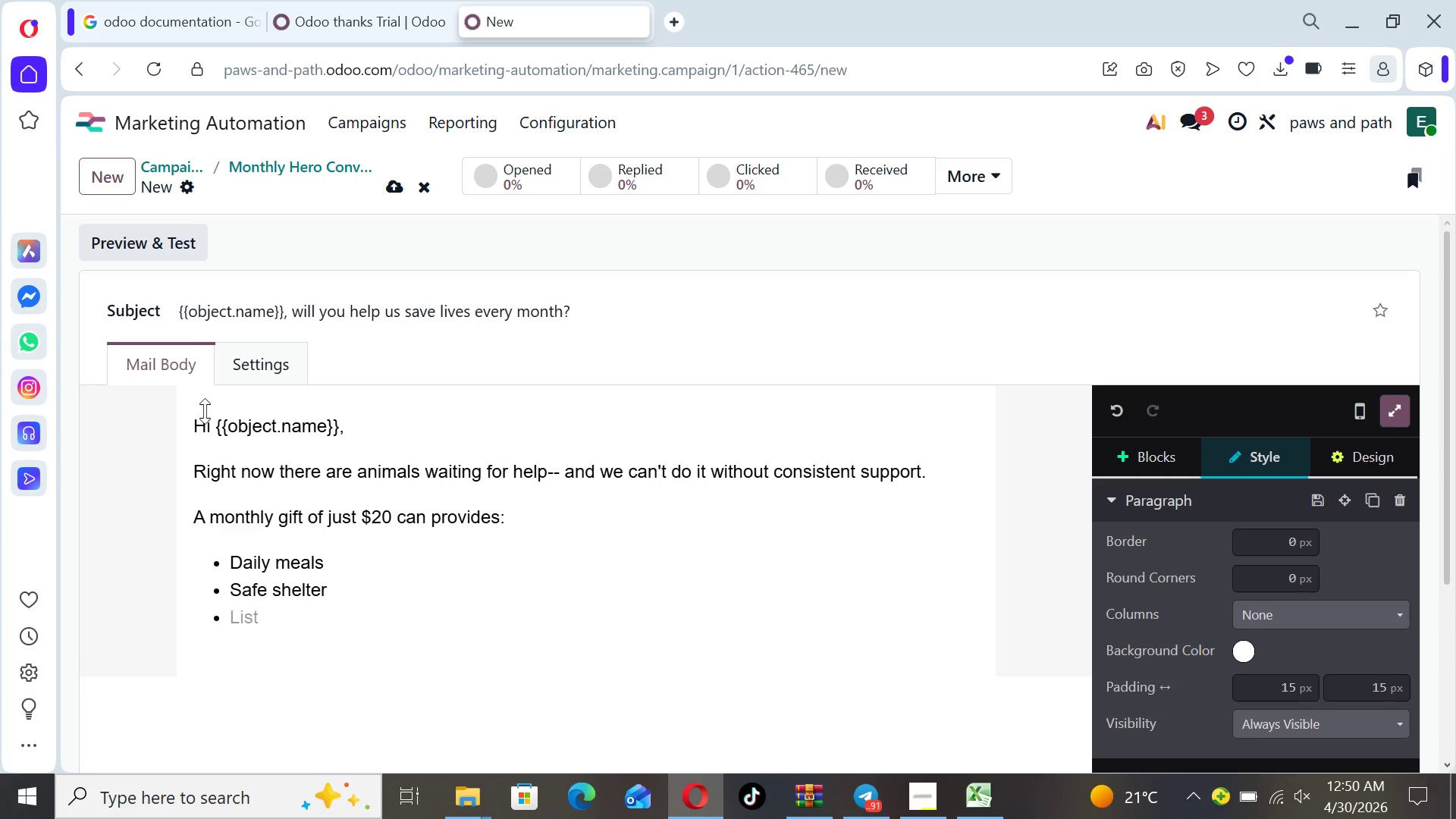 
type(Life-saving care)
 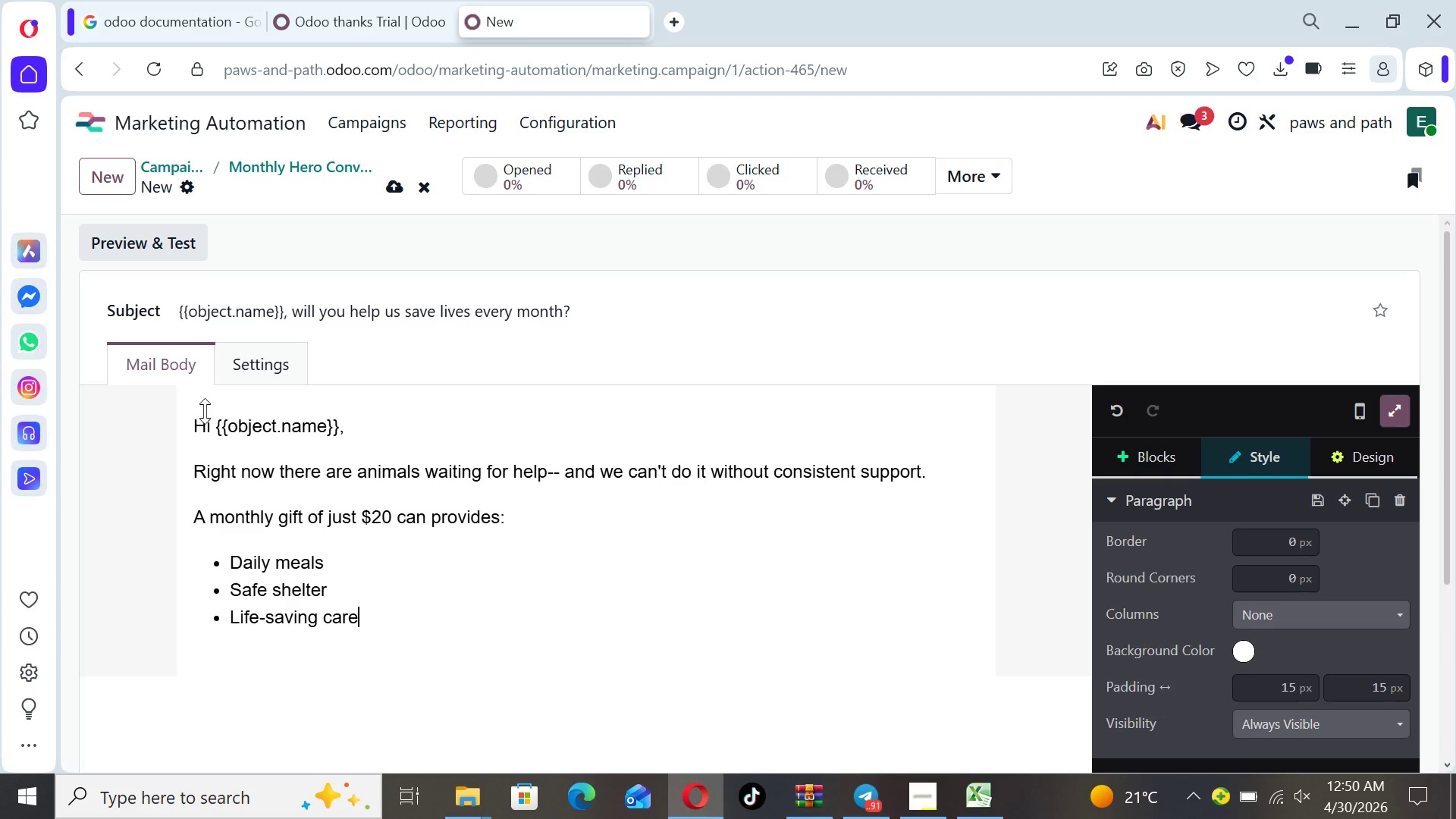 
key(Enter)
 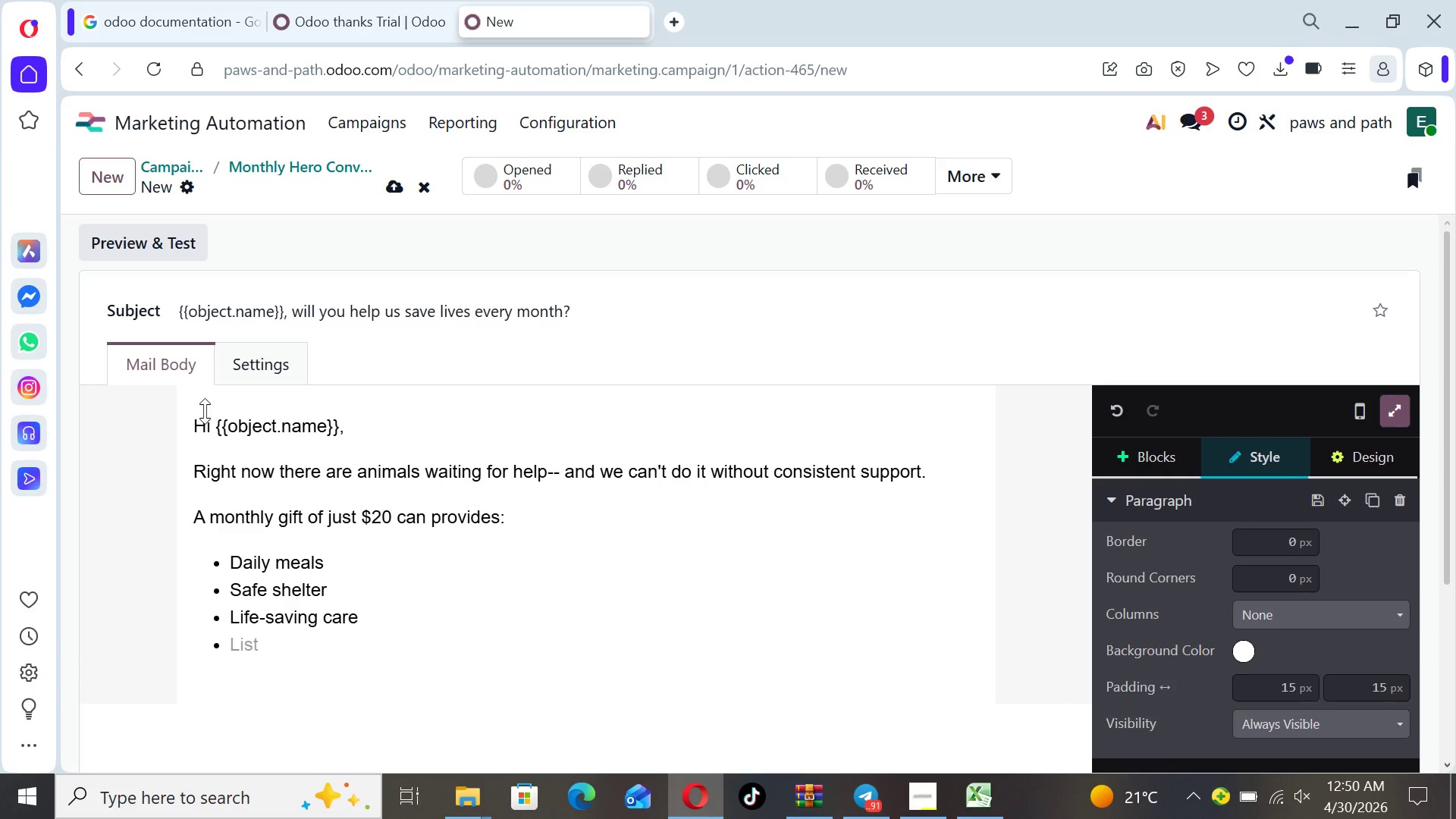 
key(Backspace)
key(Backspace)
type(Your past generousity)
 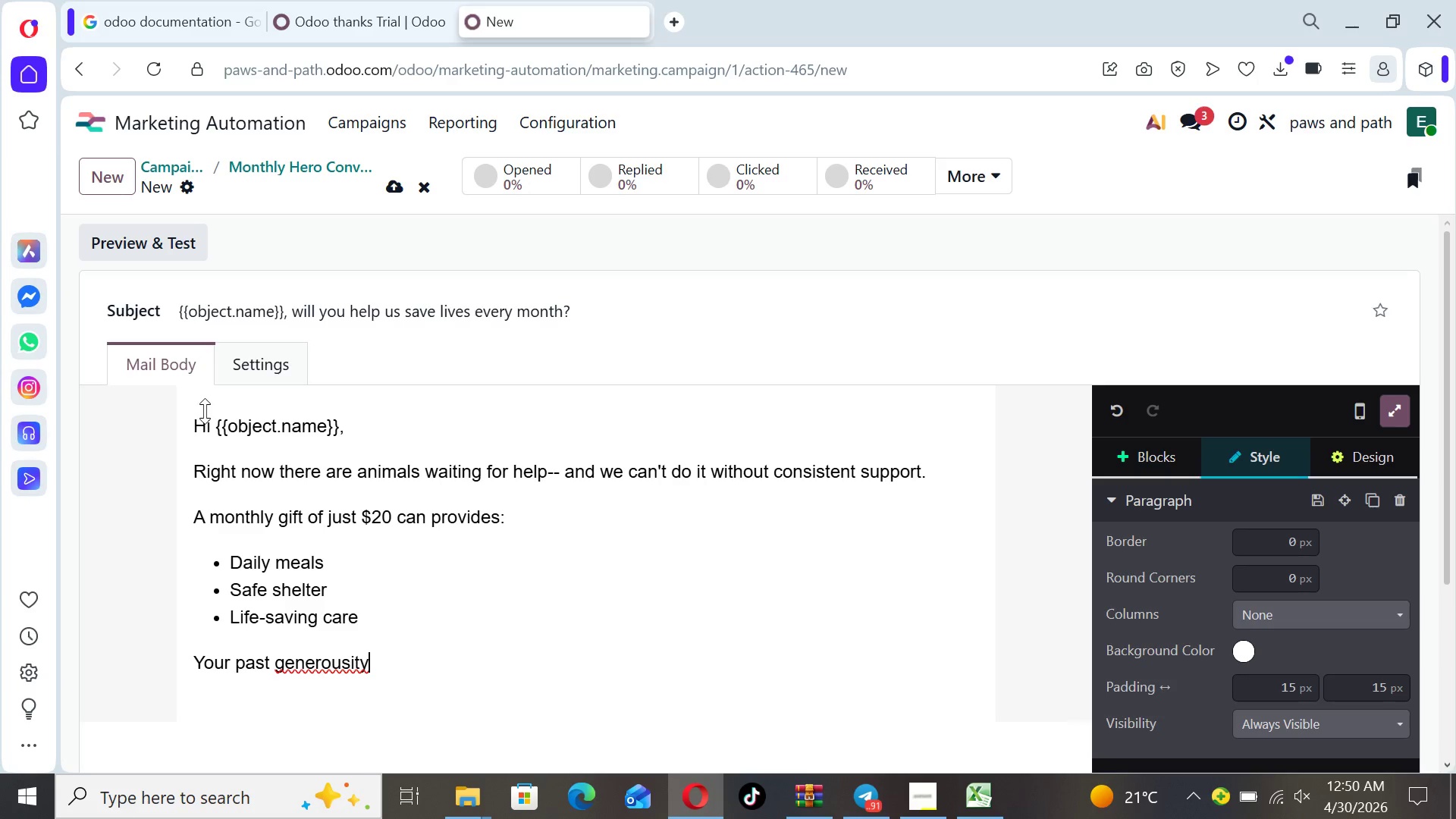 
type( shows )
 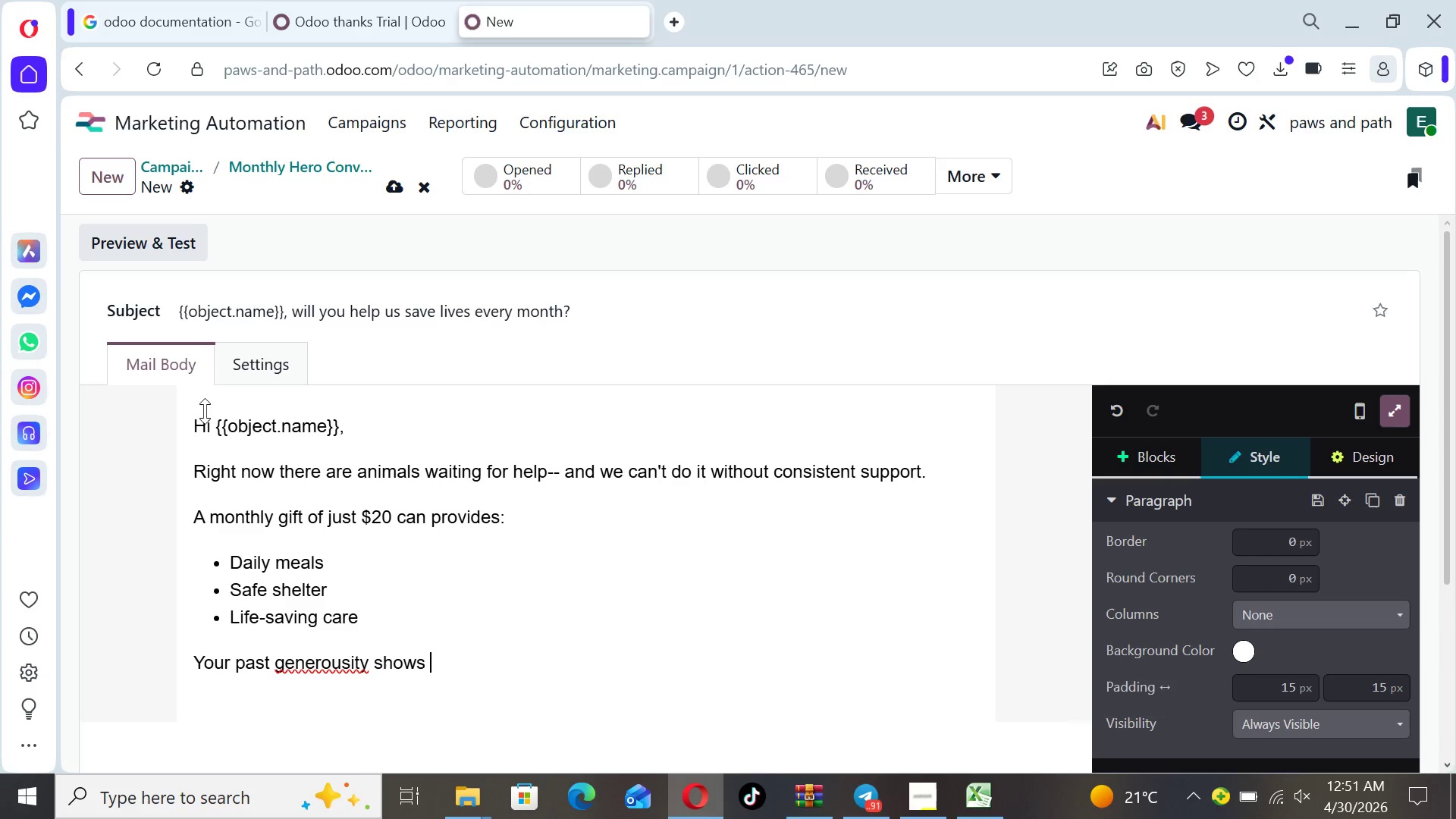 
wait(5.67)
 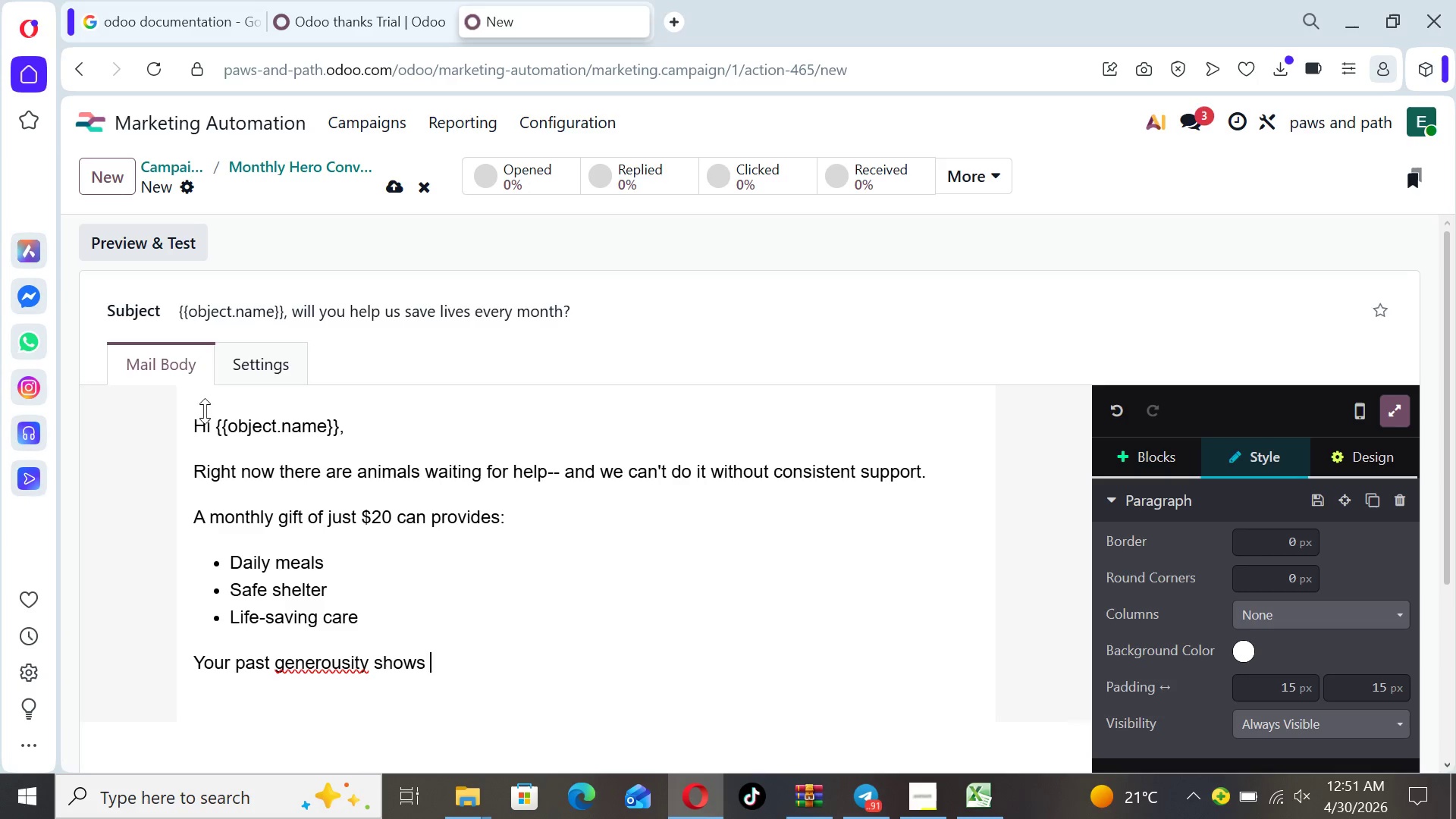 
key(ArrowLeft)
 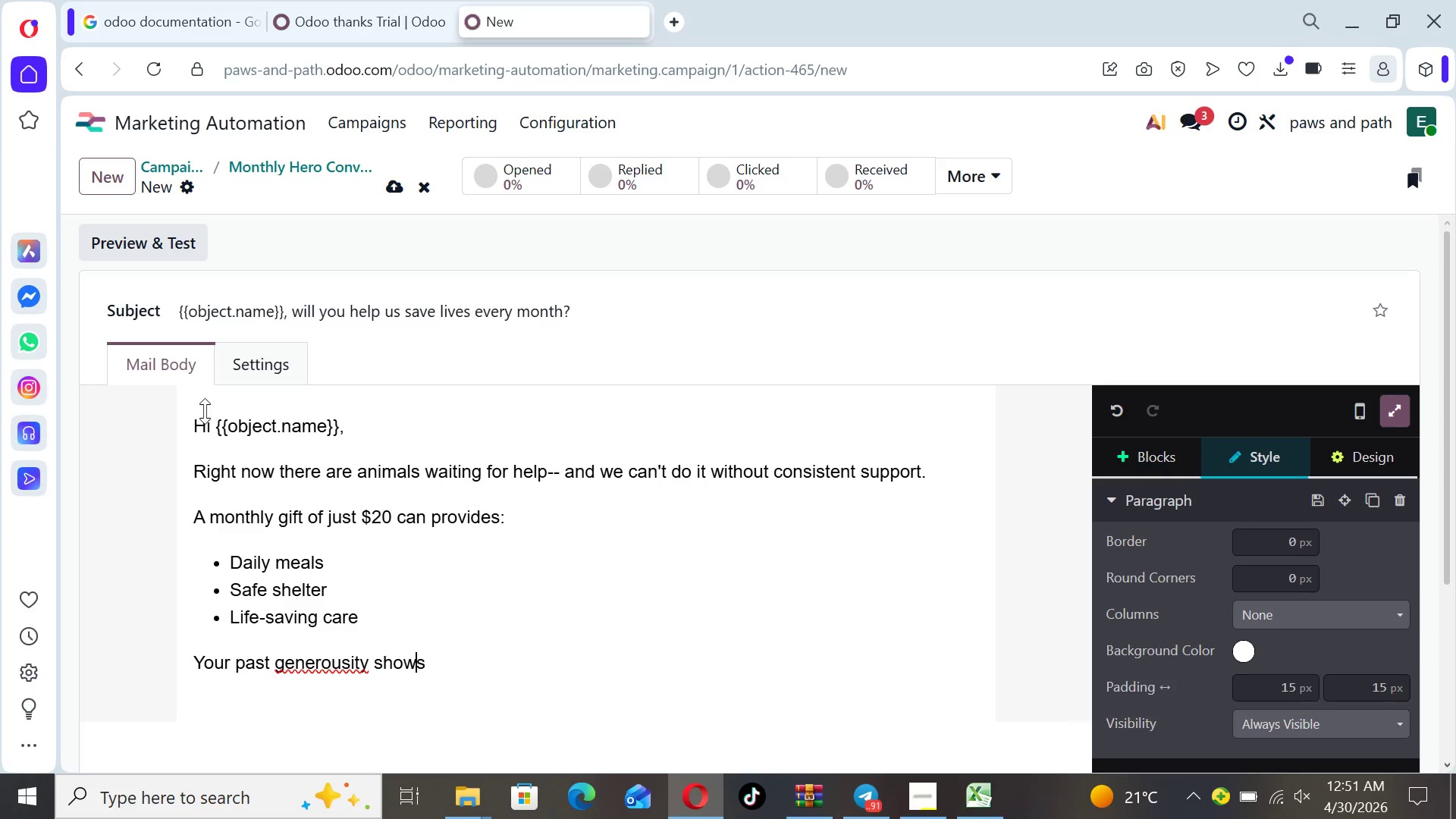 
key(ArrowLeft)
 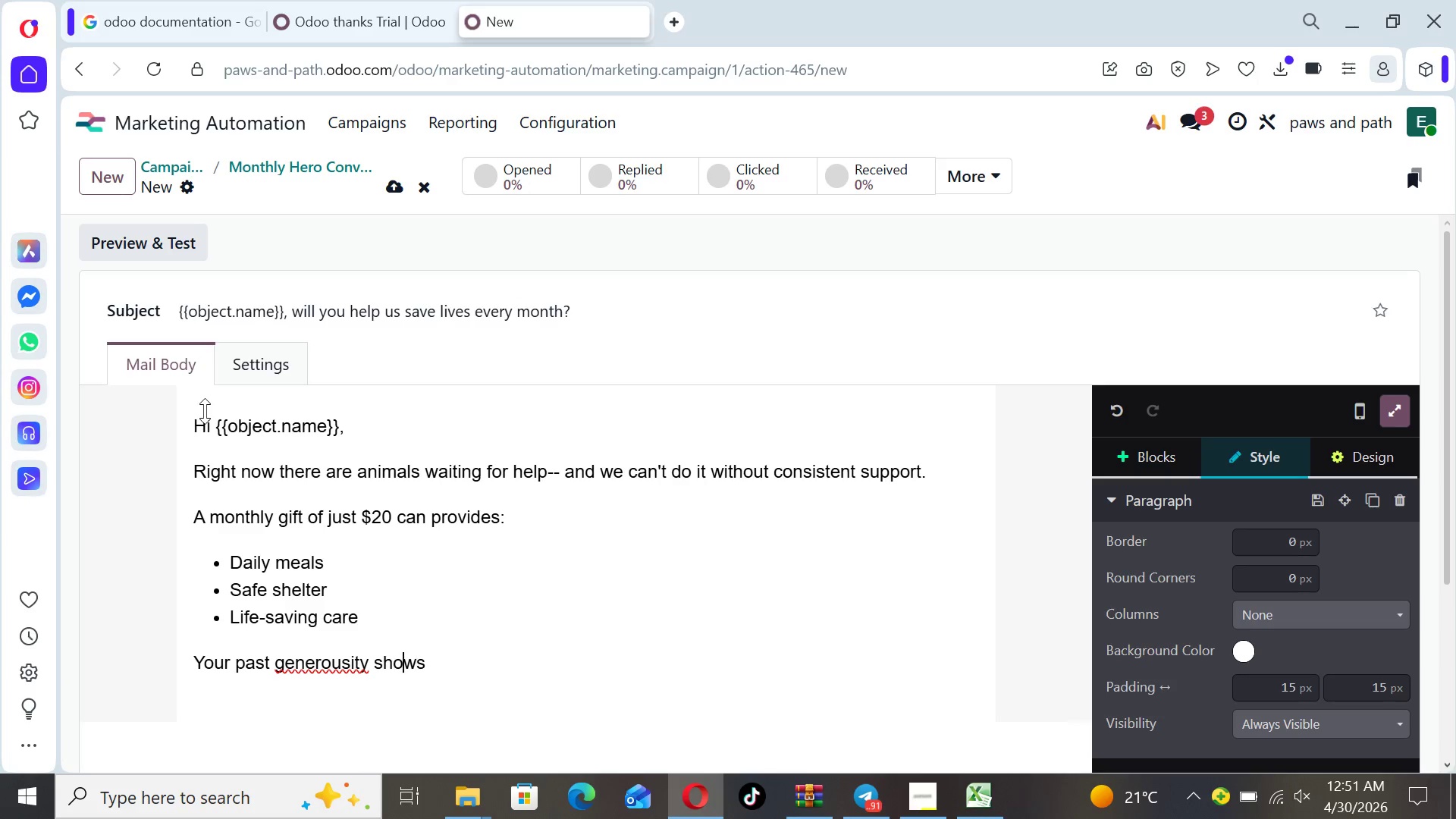 
key(ArrowLeft)
 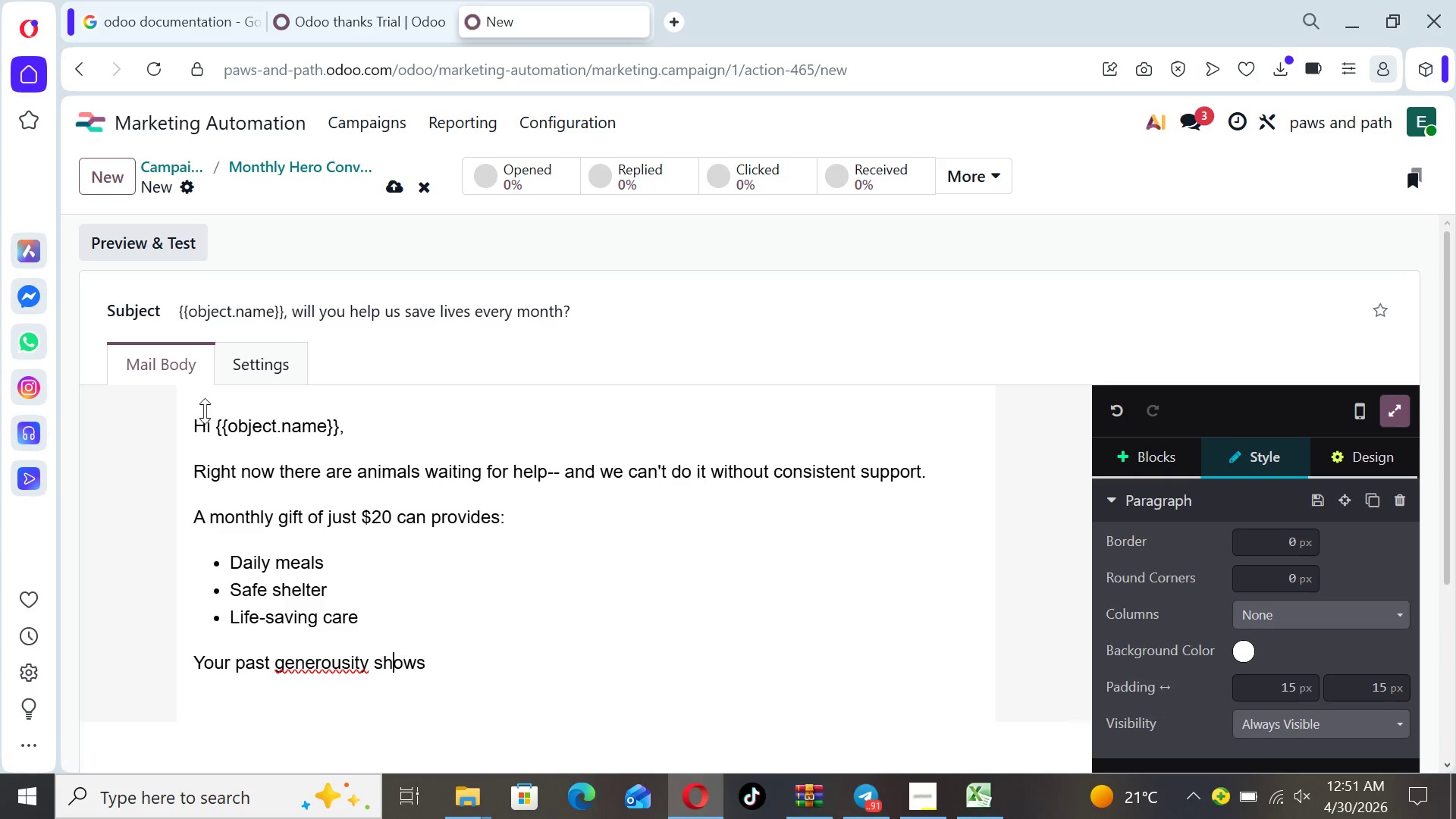 
key(ArrowLeft)
 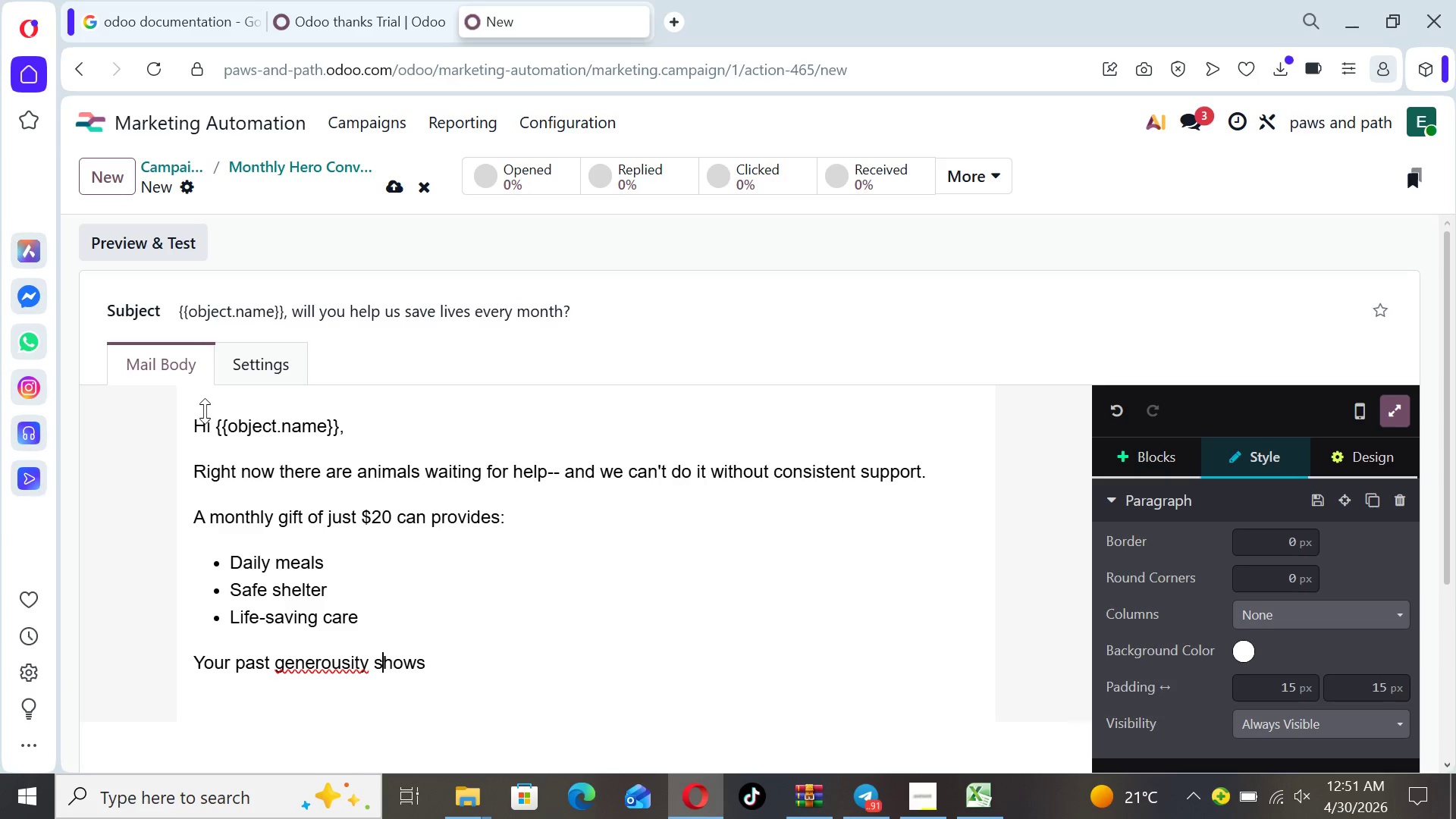 
key(ArrowLeft)
 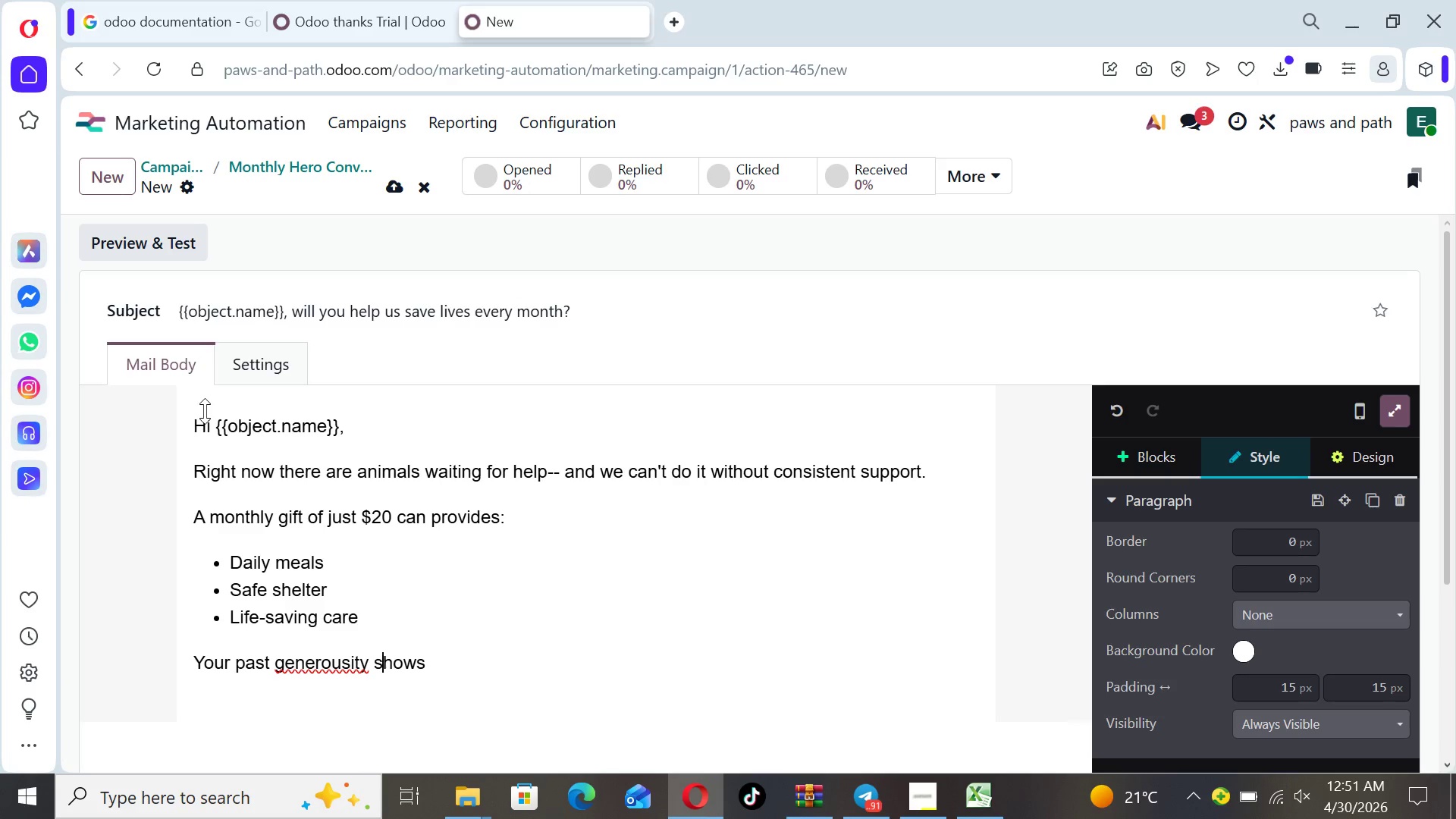 
key(ArrowLeft)
 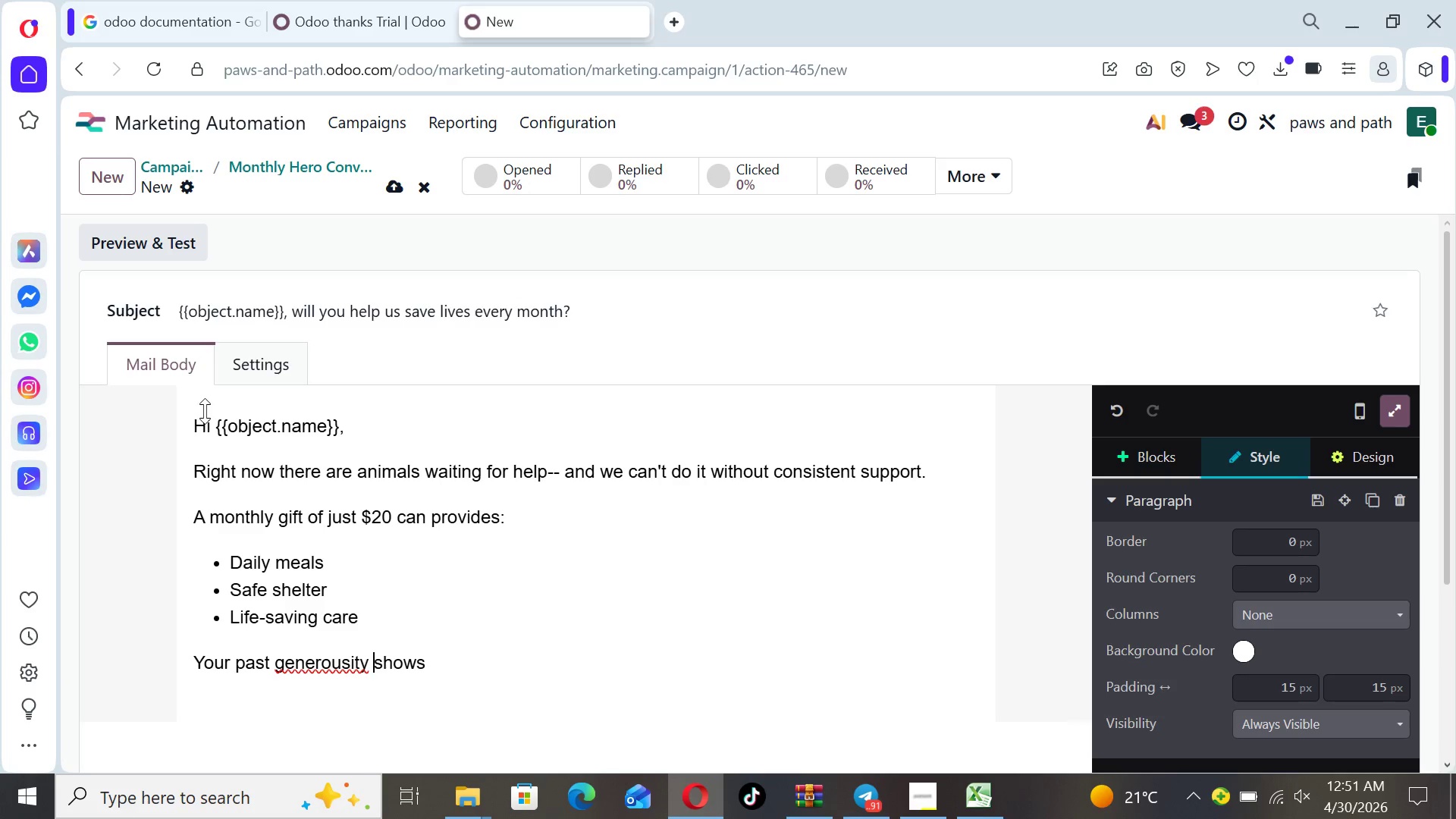 
key(ArrowLeft)
 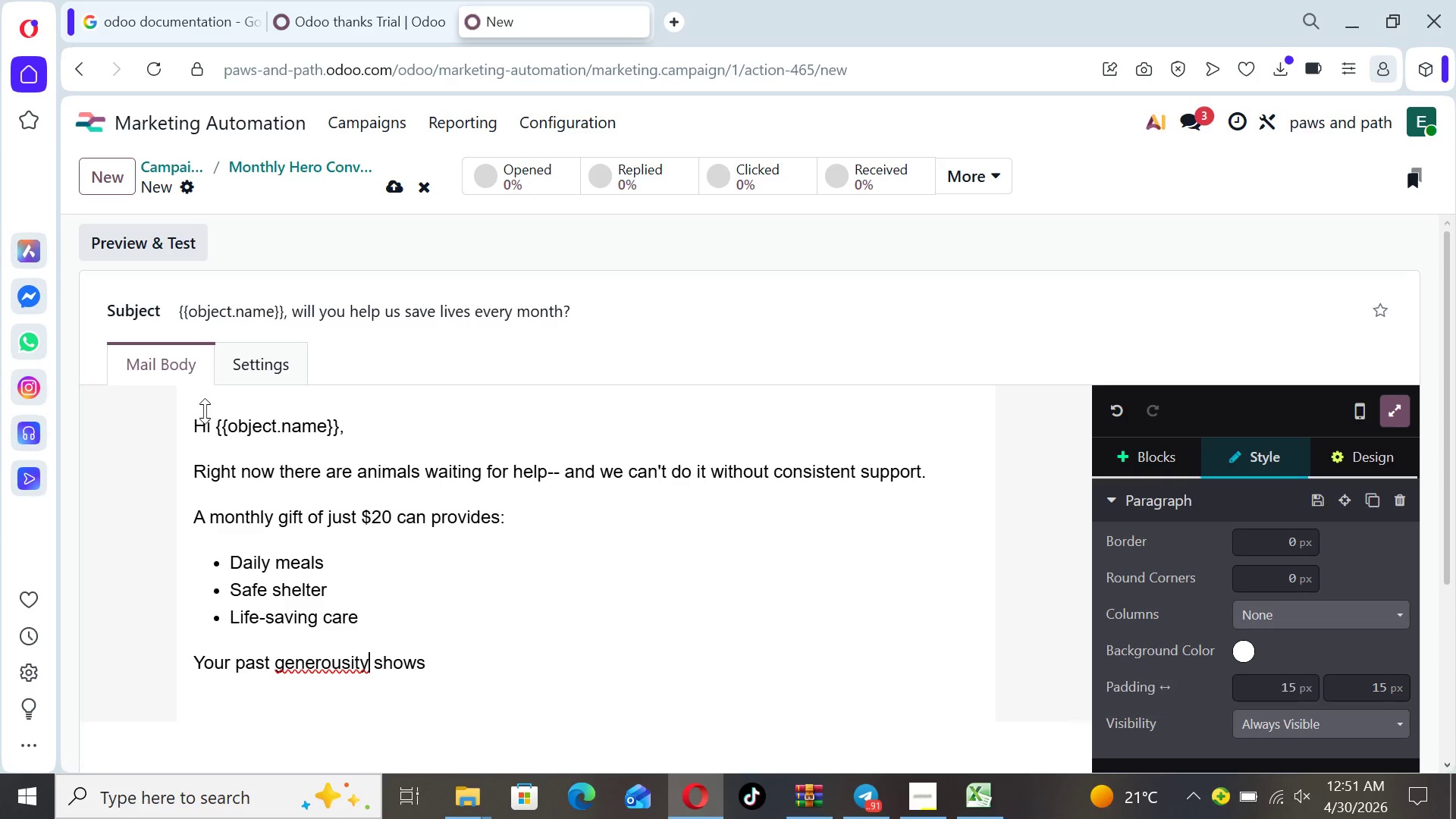 
key(ArrowLeft)
 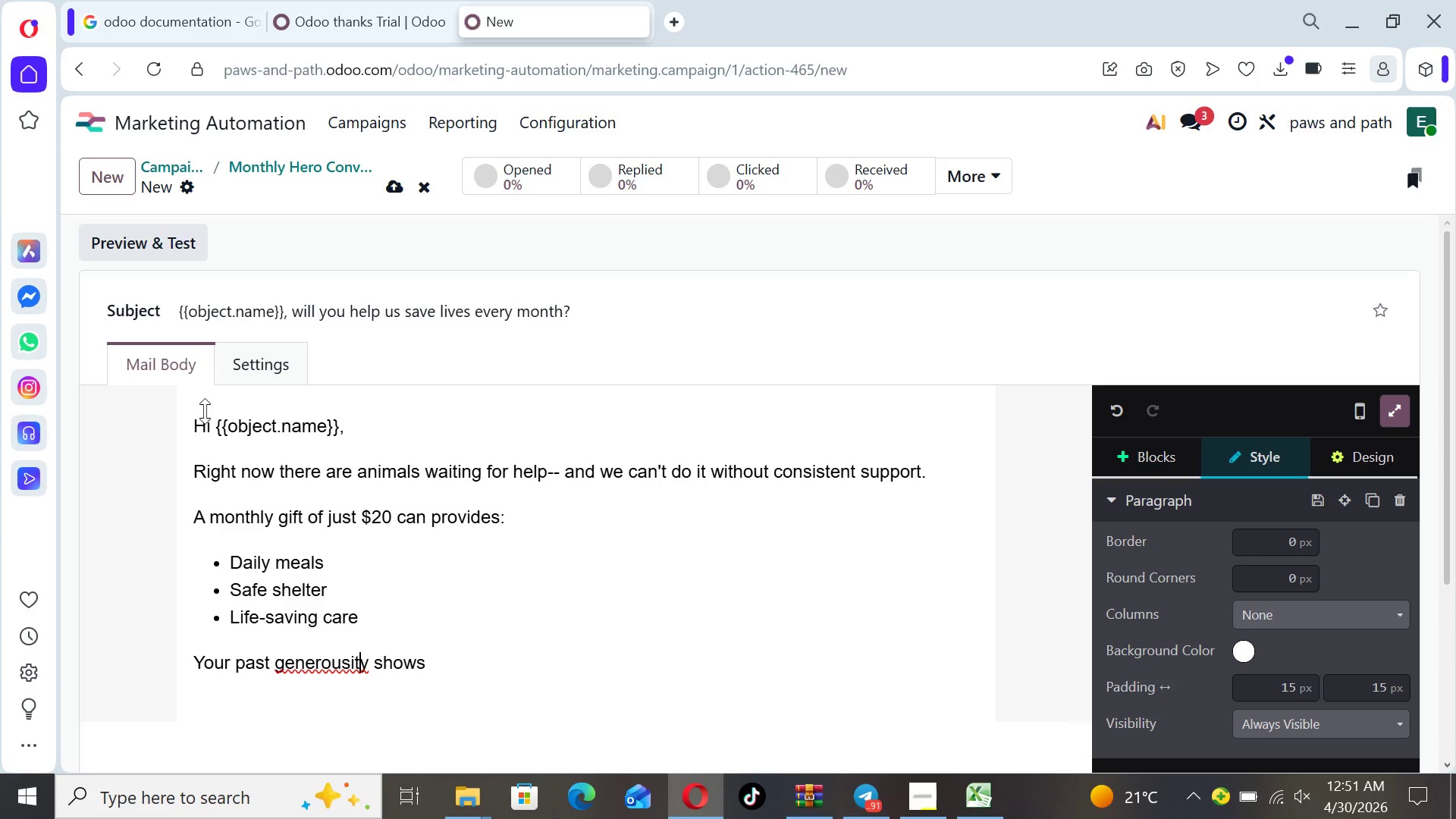 
key(ArrowLeft)
 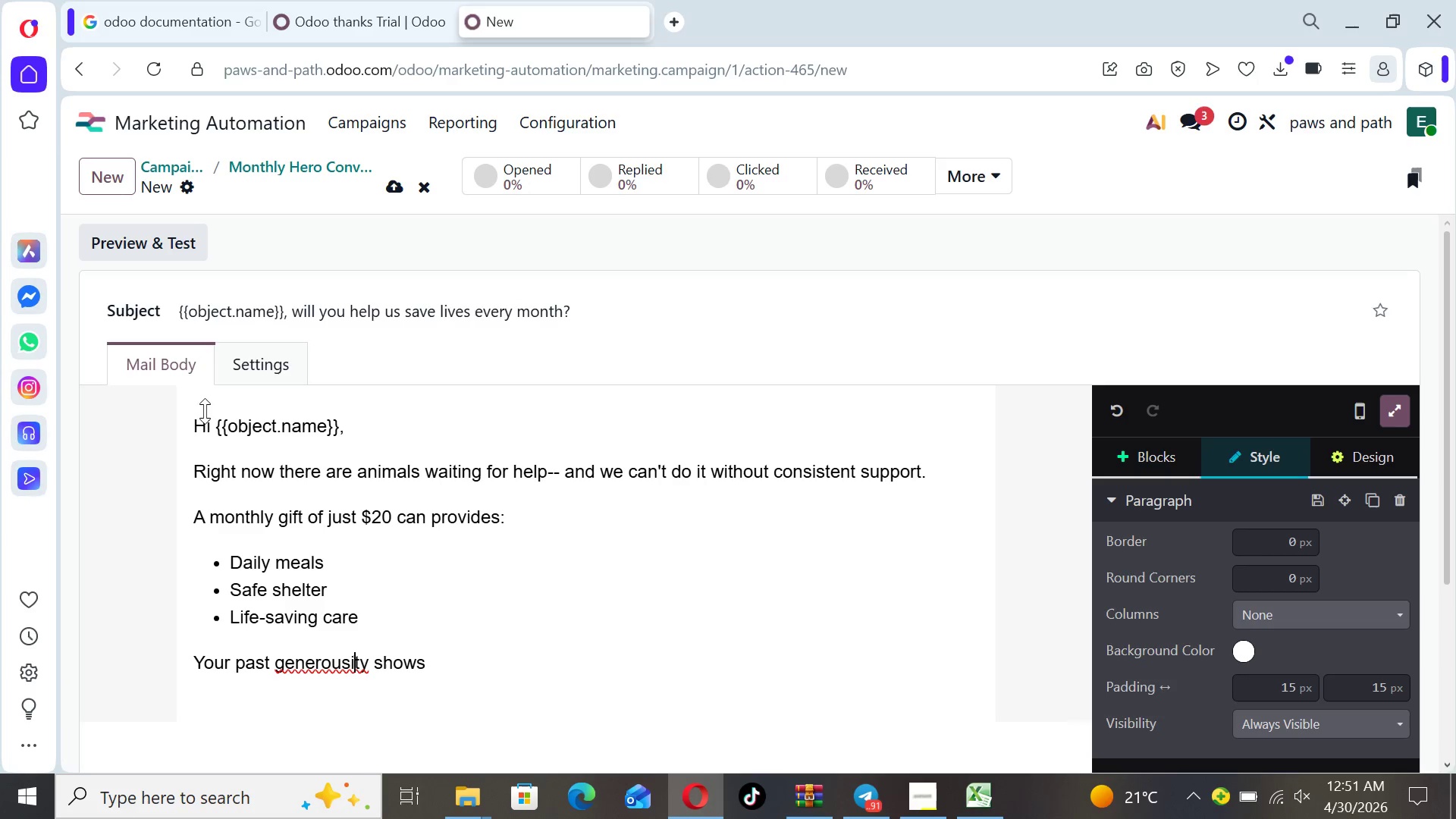 
key(ArrowLeft)
 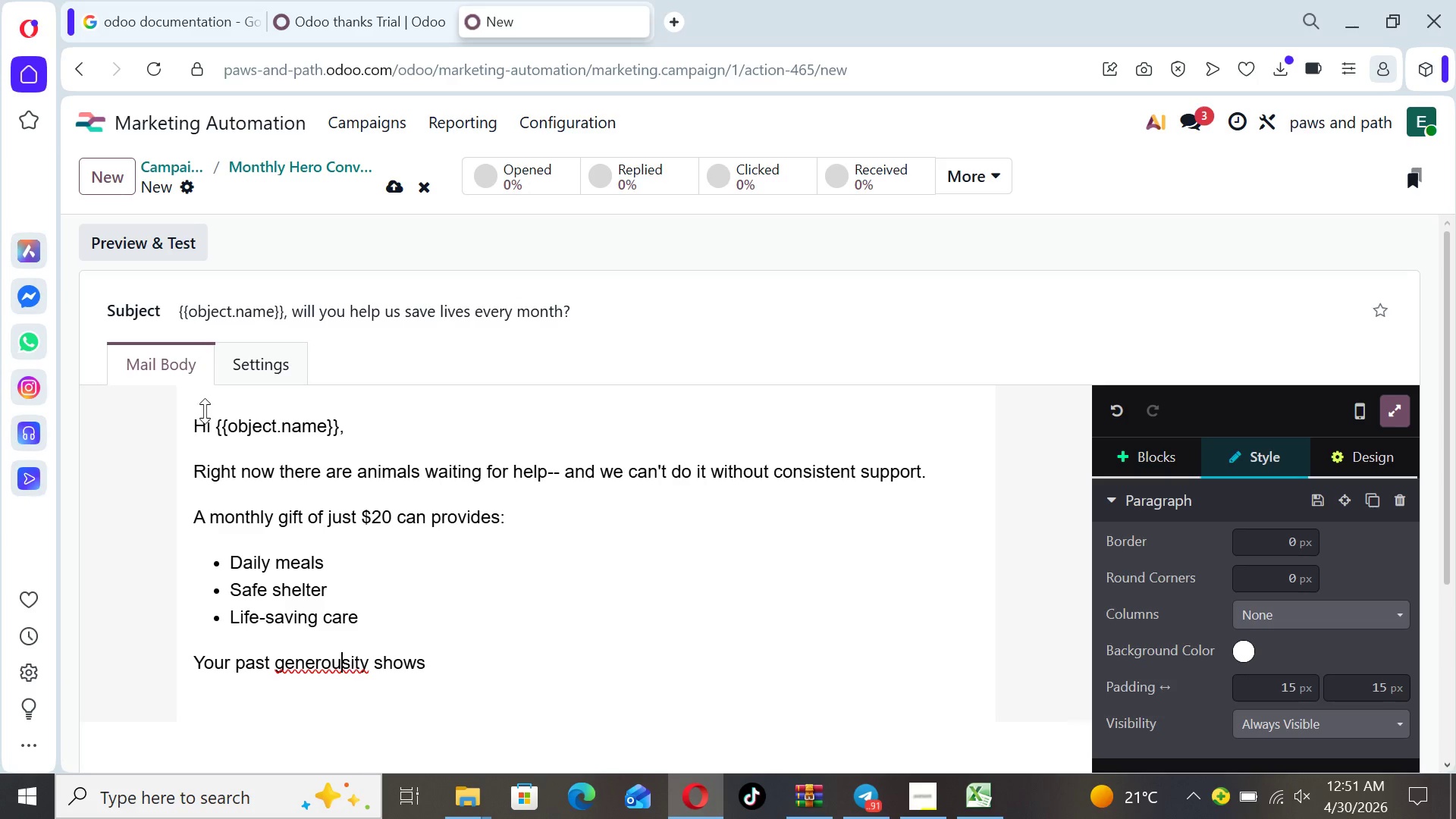 
key(ArrowLeft)
 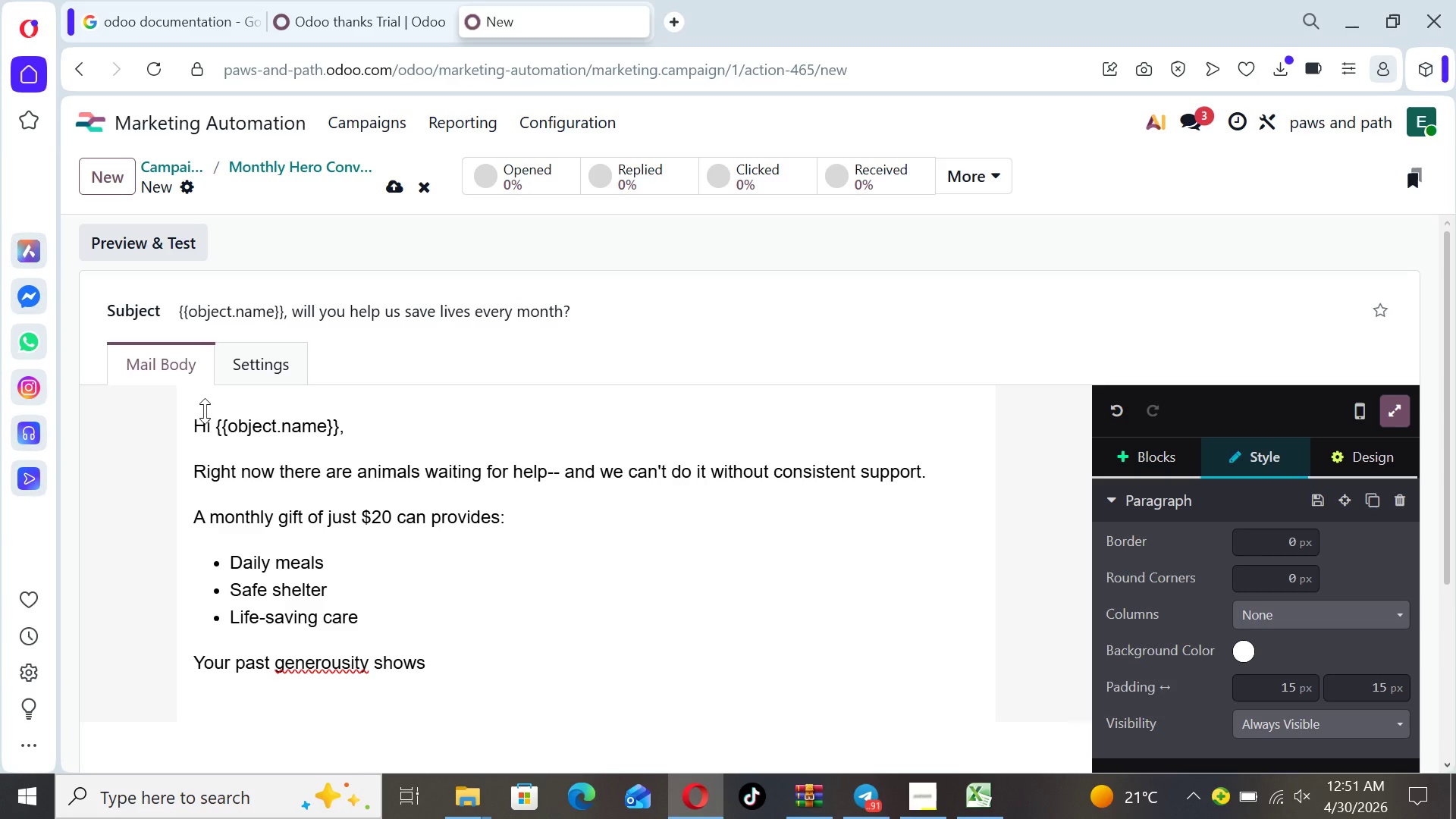 
key(Backspace)
 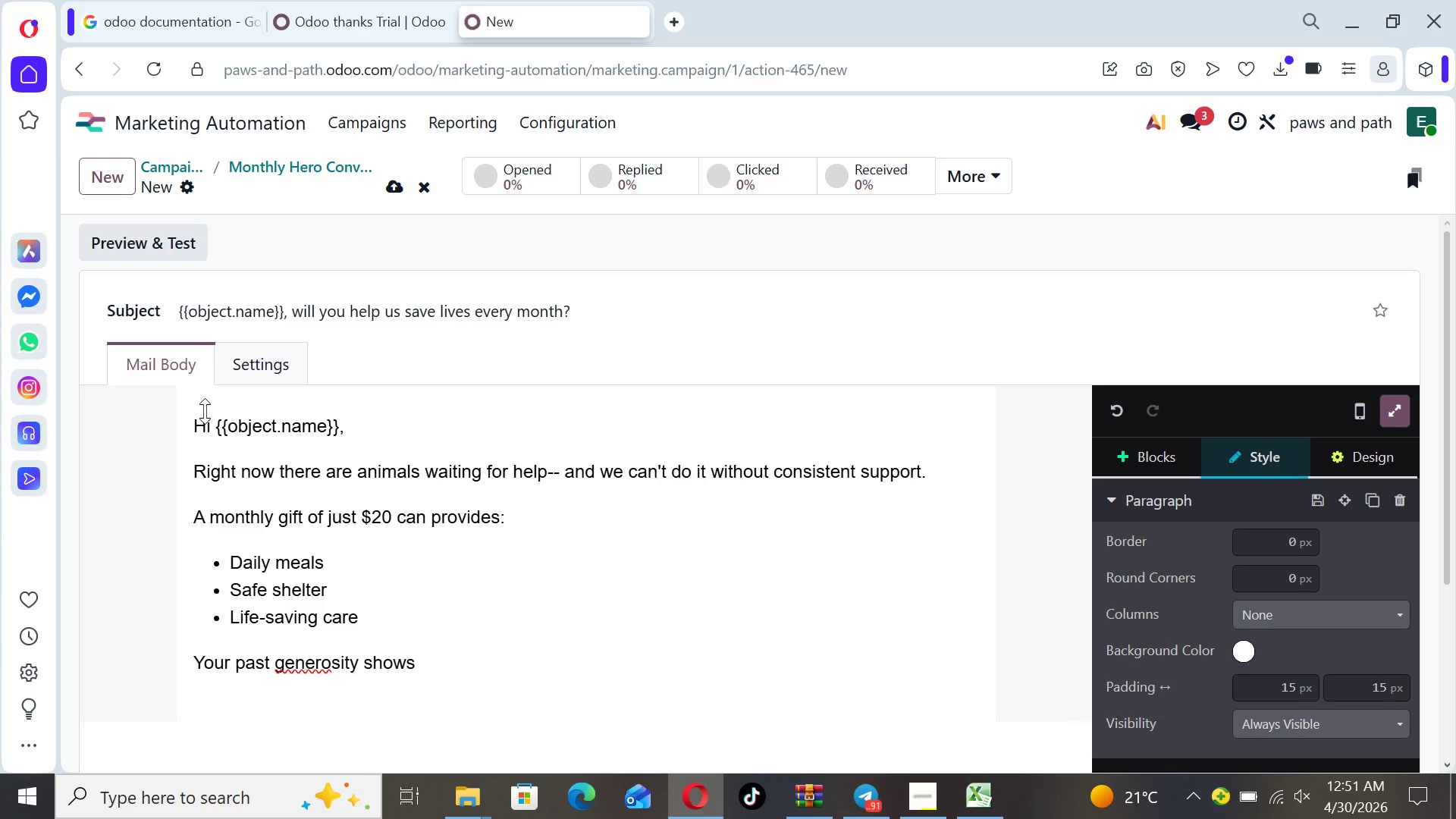 
key(ArrowRight)
 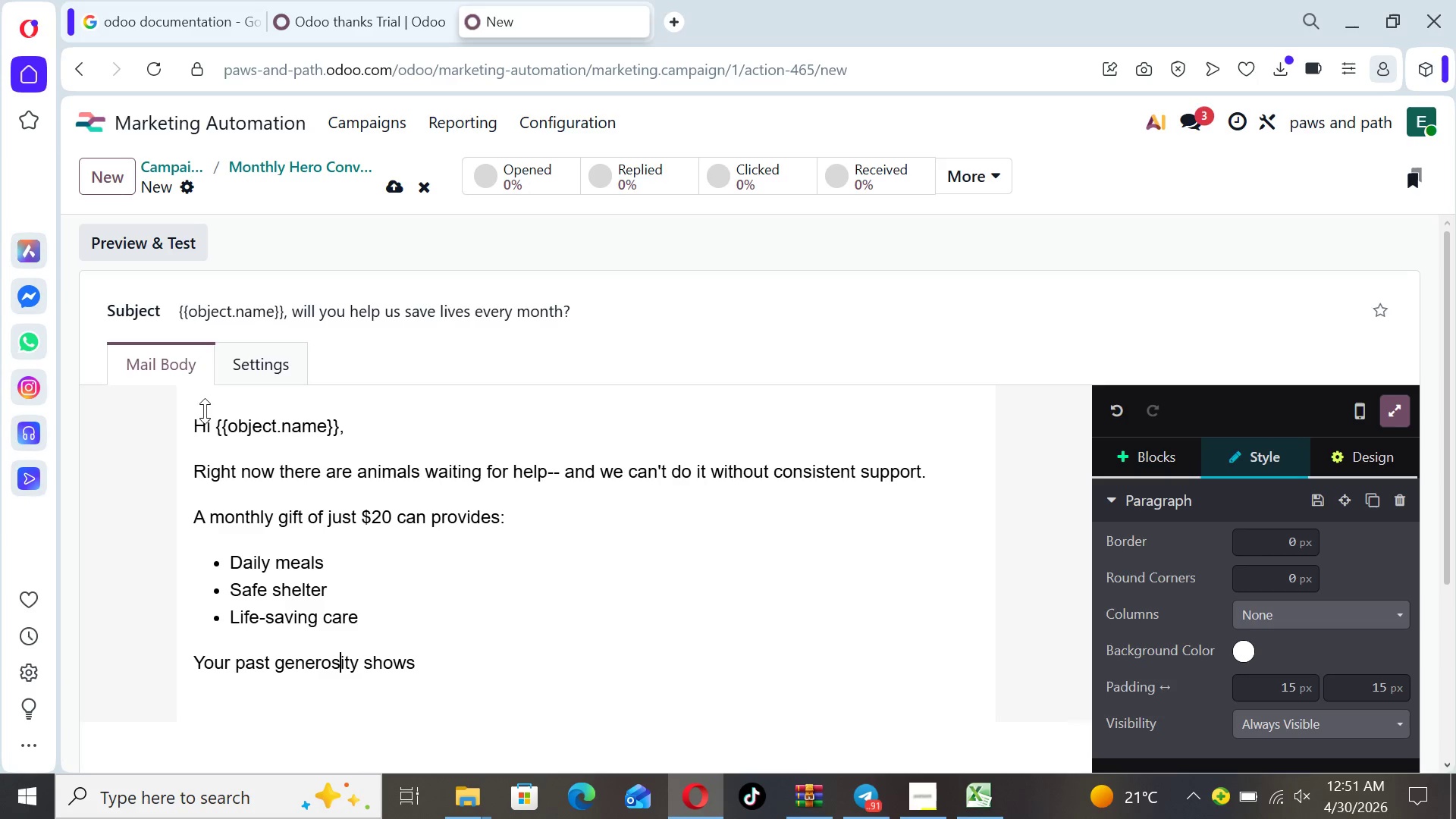 
key(ArrowRight)
 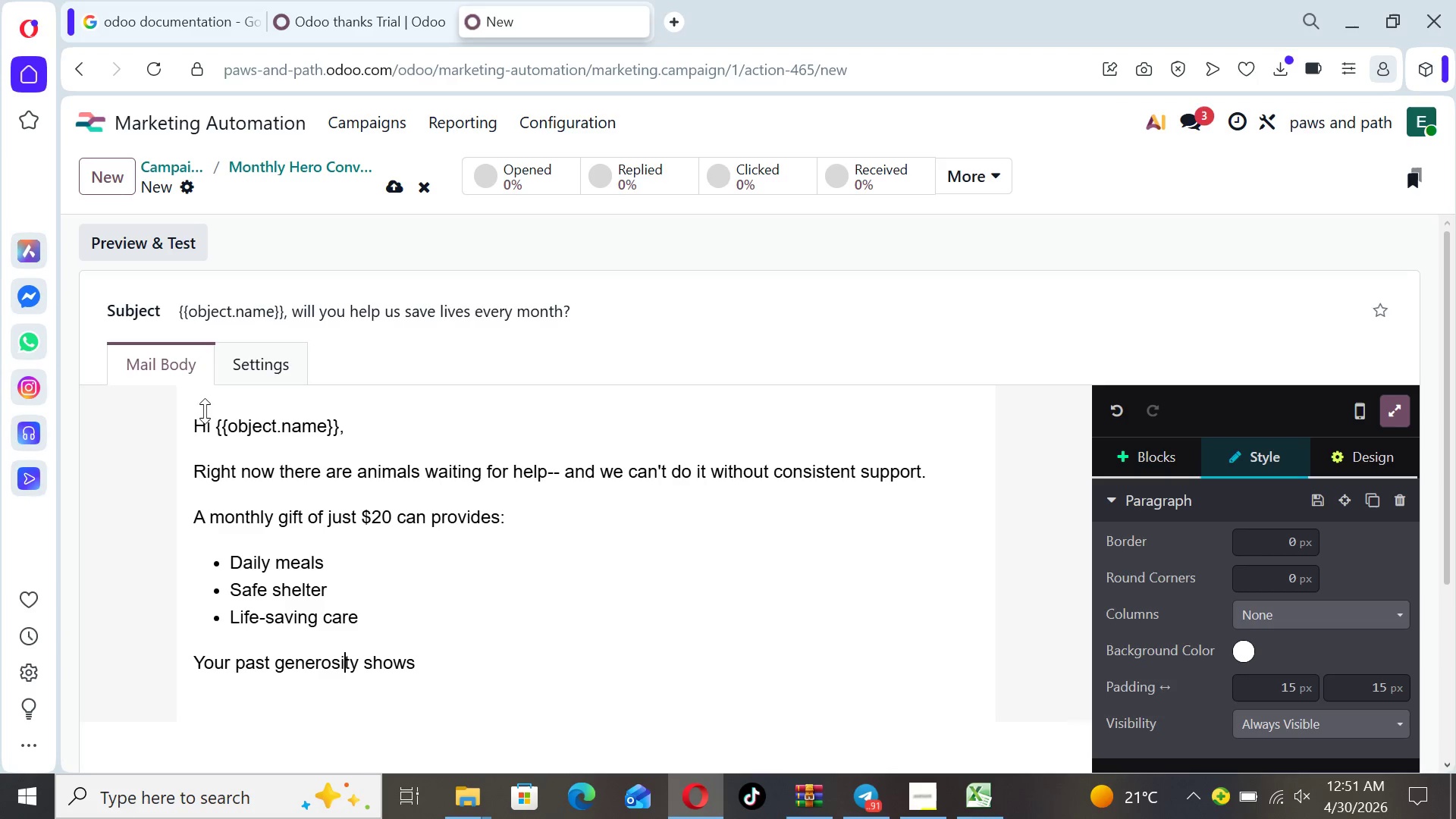 
key(ArrowRight)
 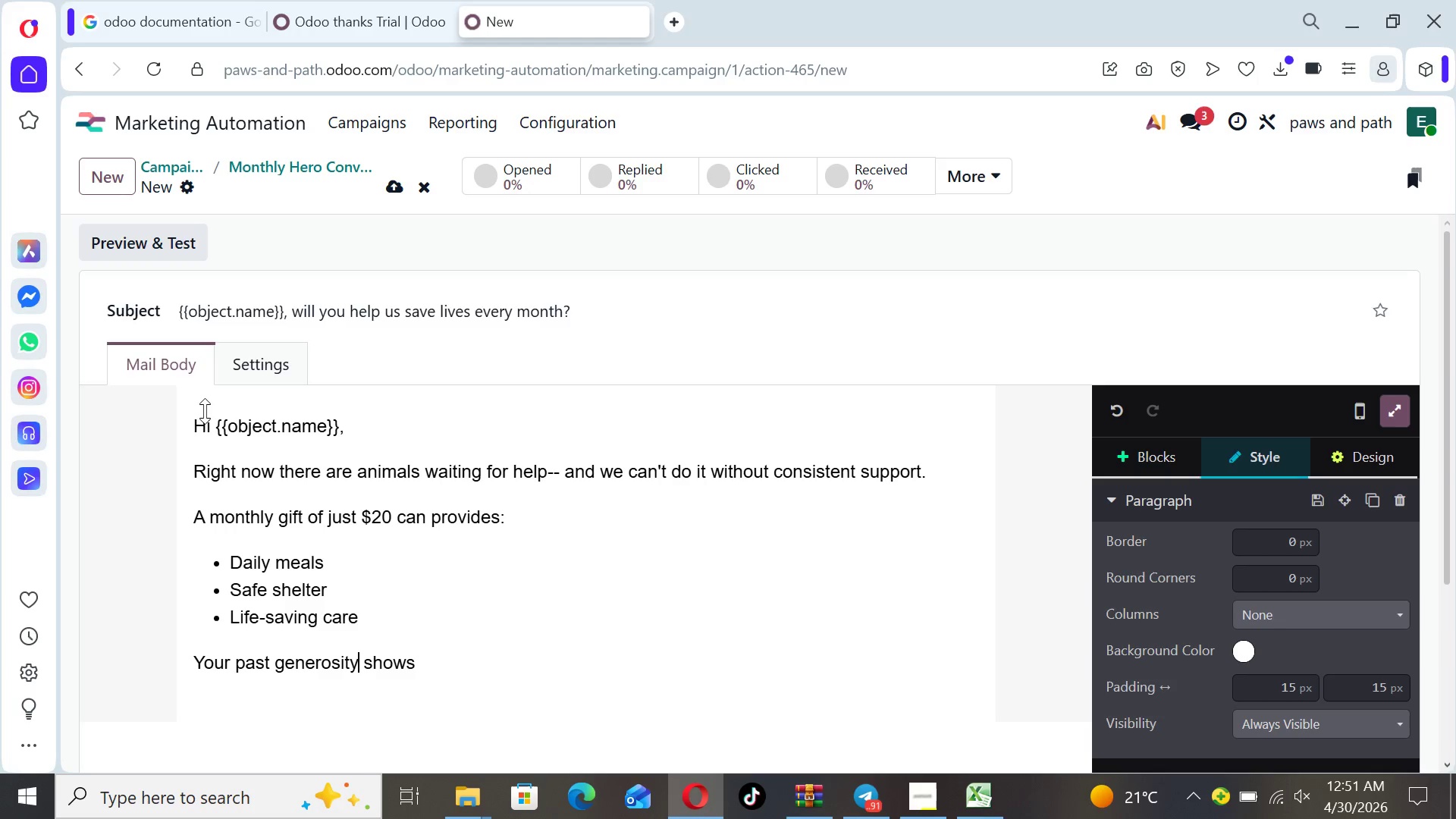 
key(ArrowRight)
 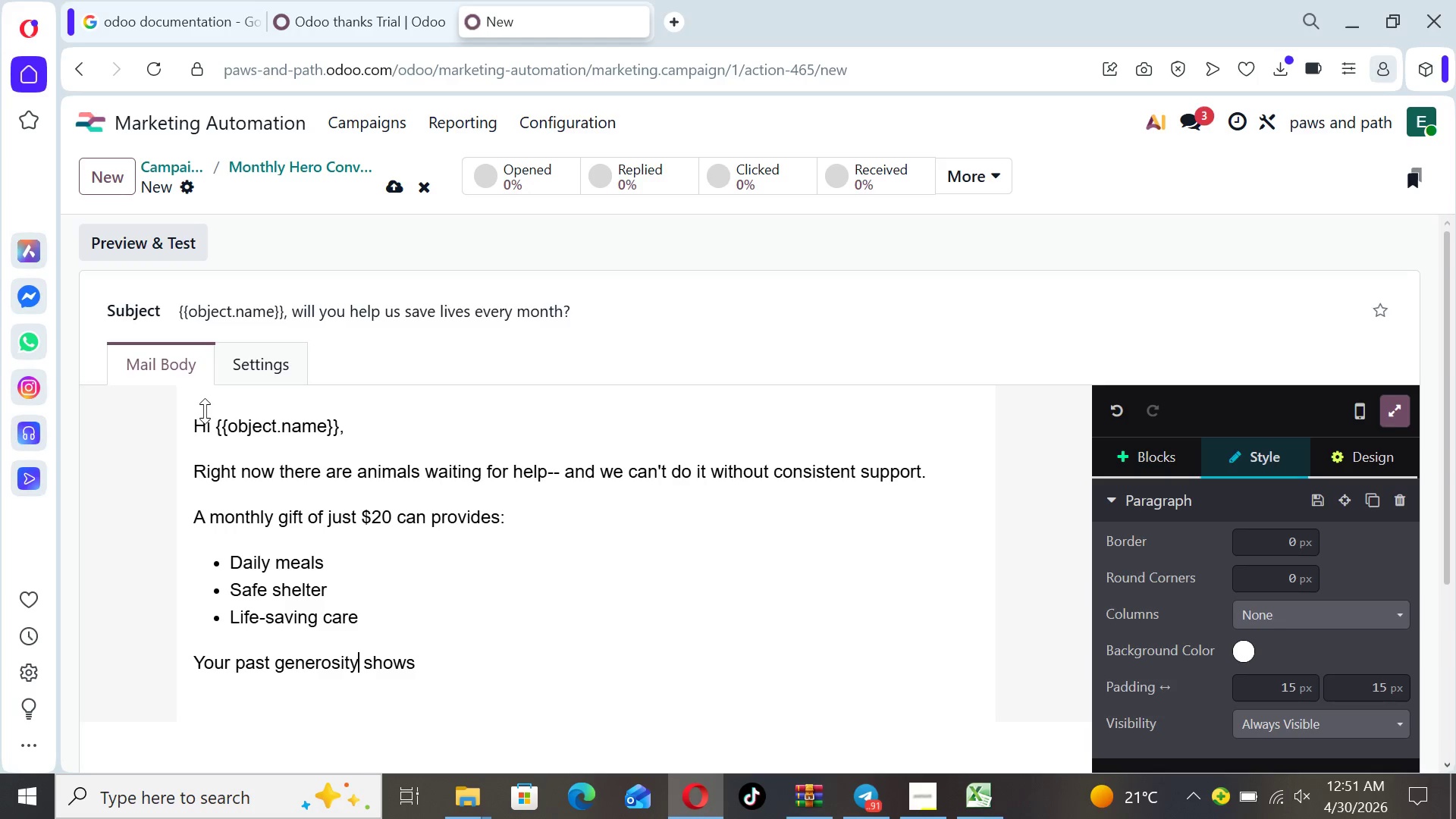 
key(ArrowRight)
 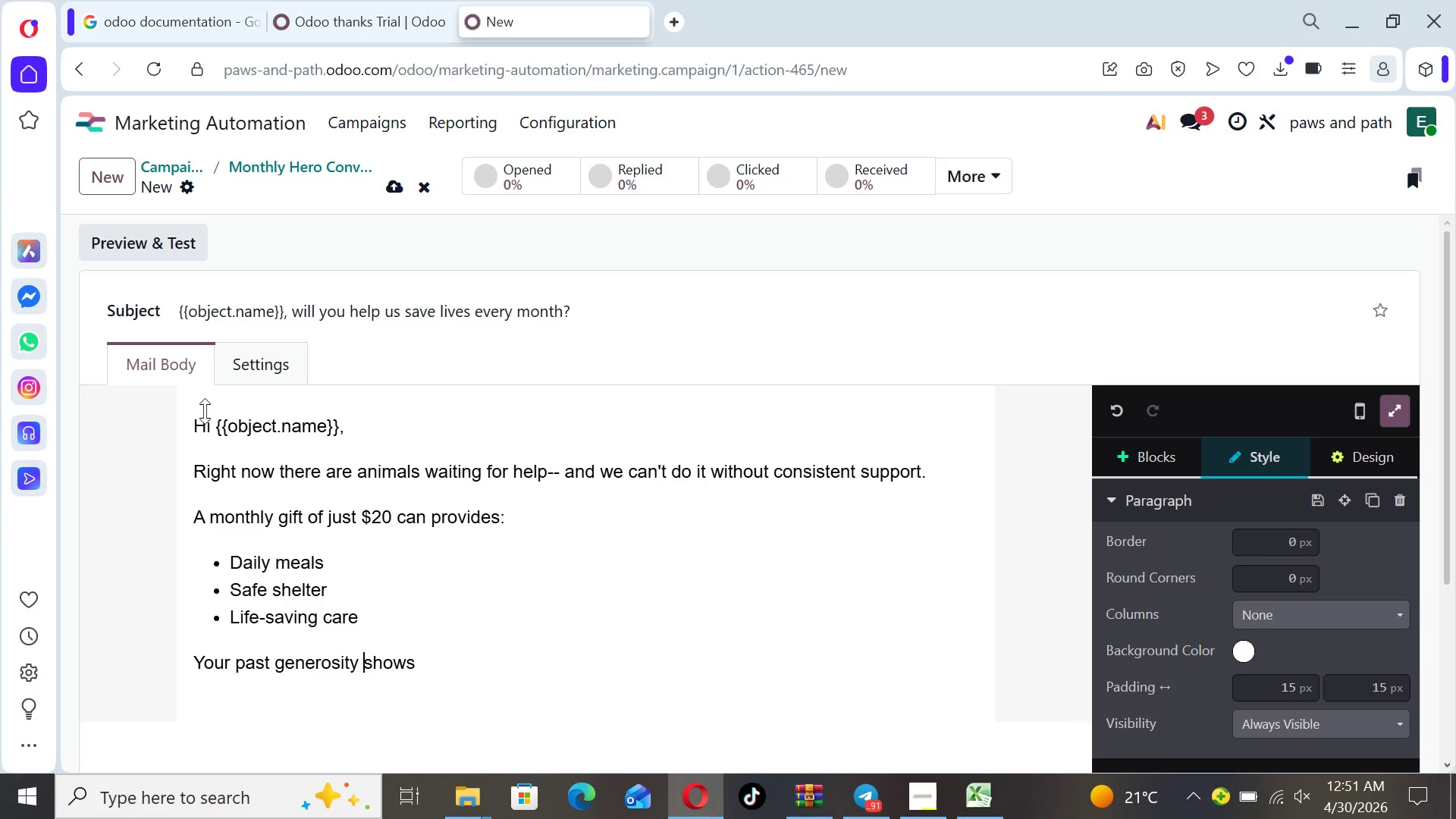 
key(ArrowRight)
 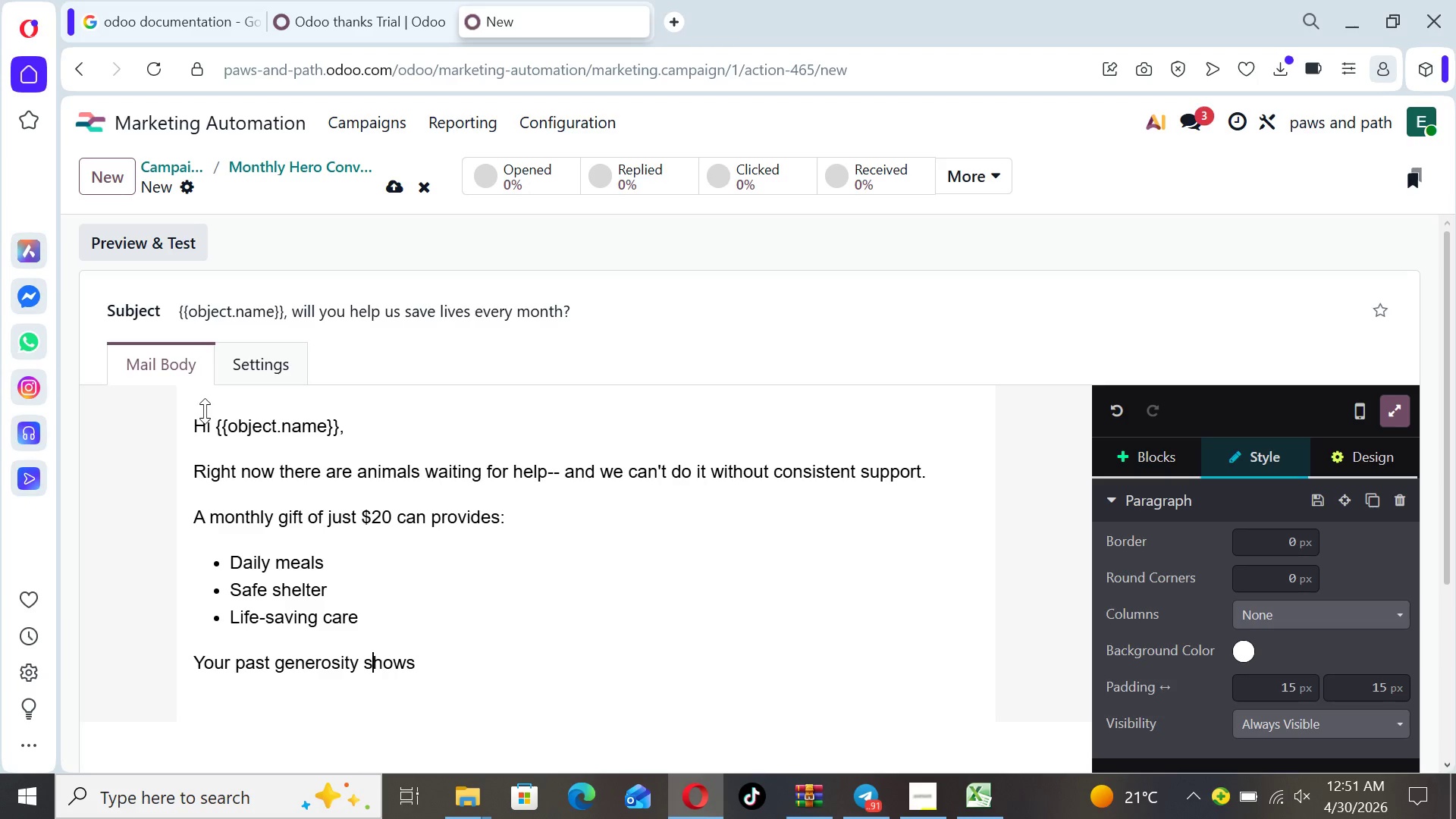 
key(ArrowRight)
 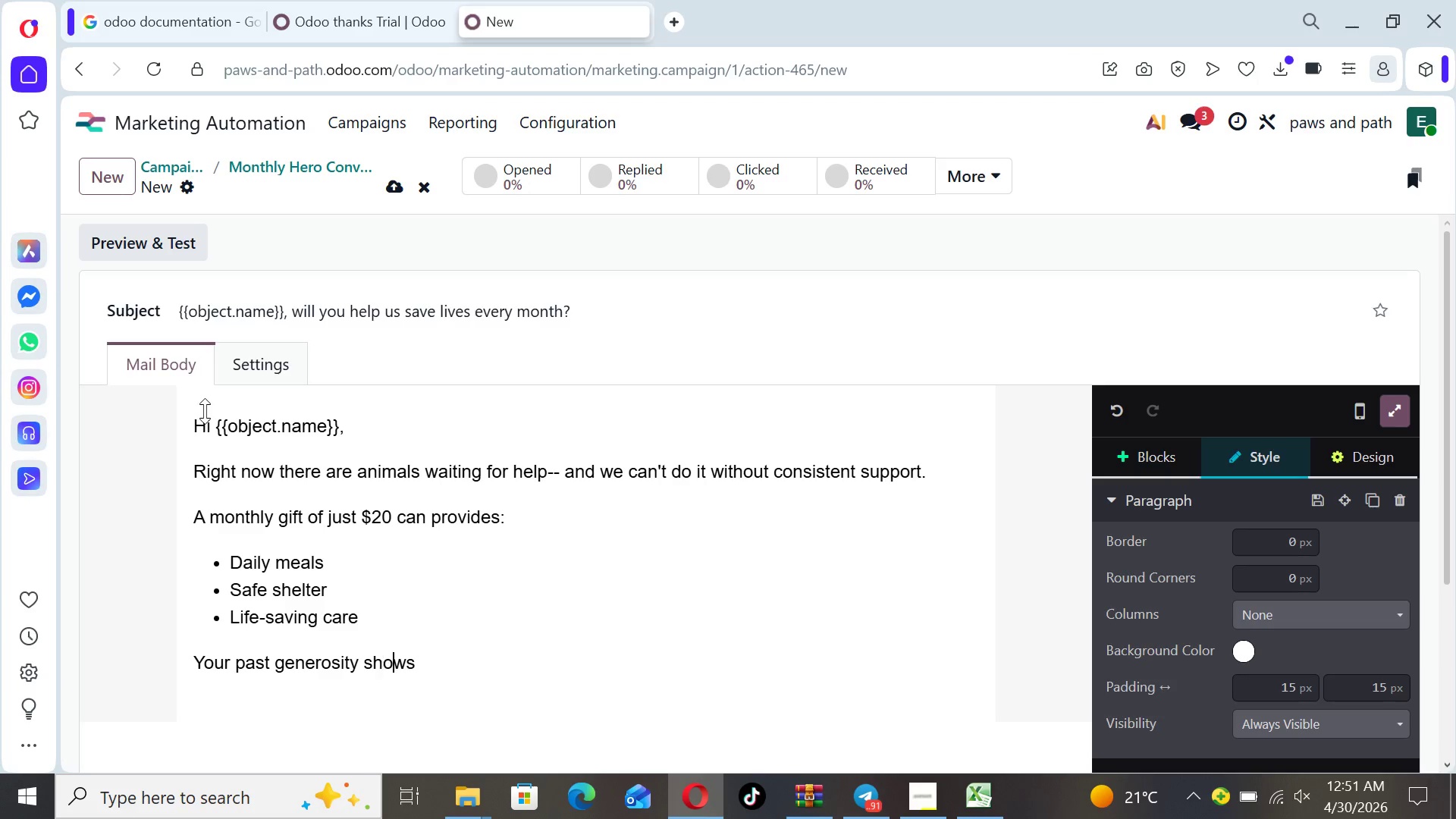 
key(ArrowRight)
 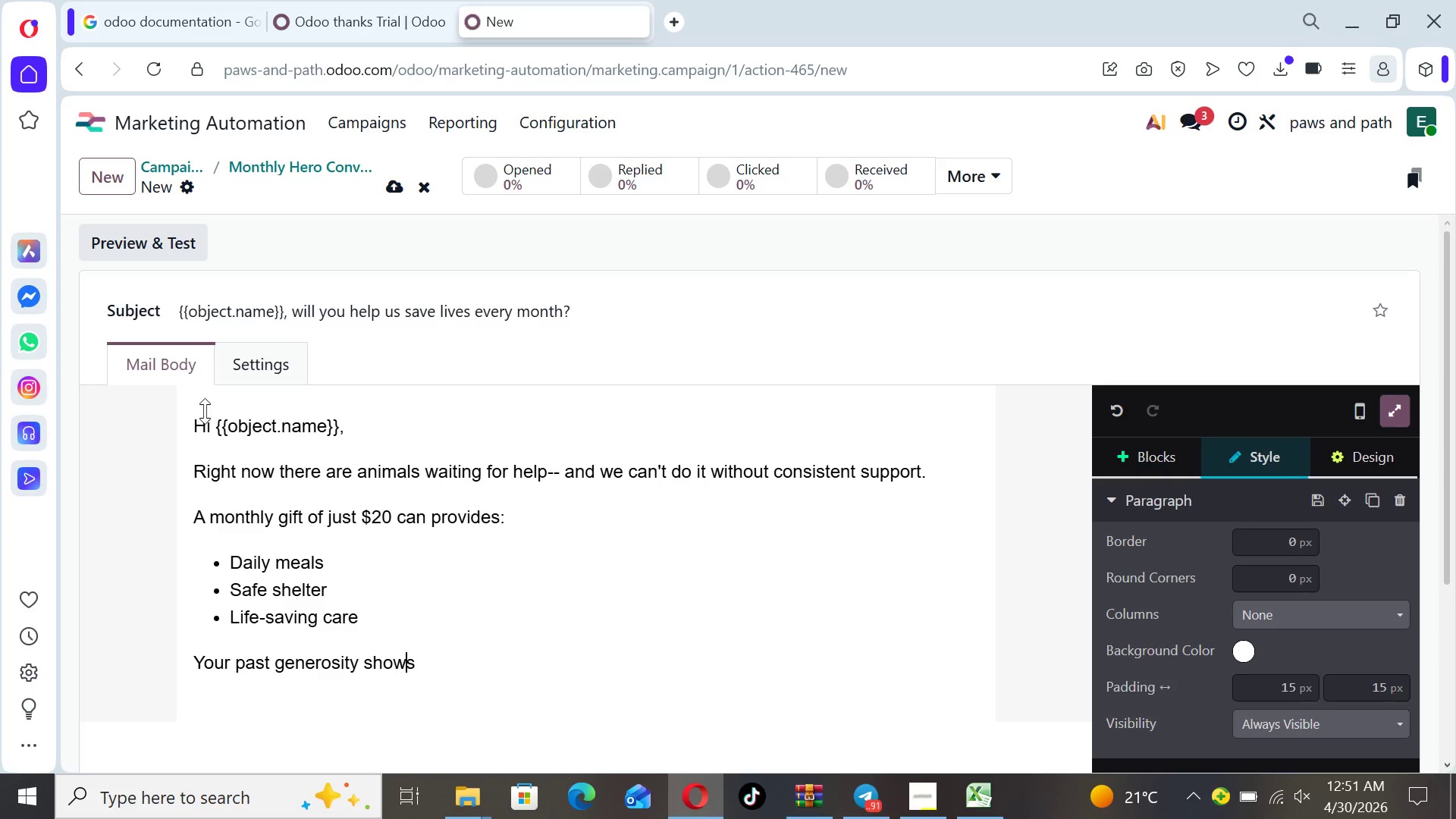 
key(ArrowRight)
 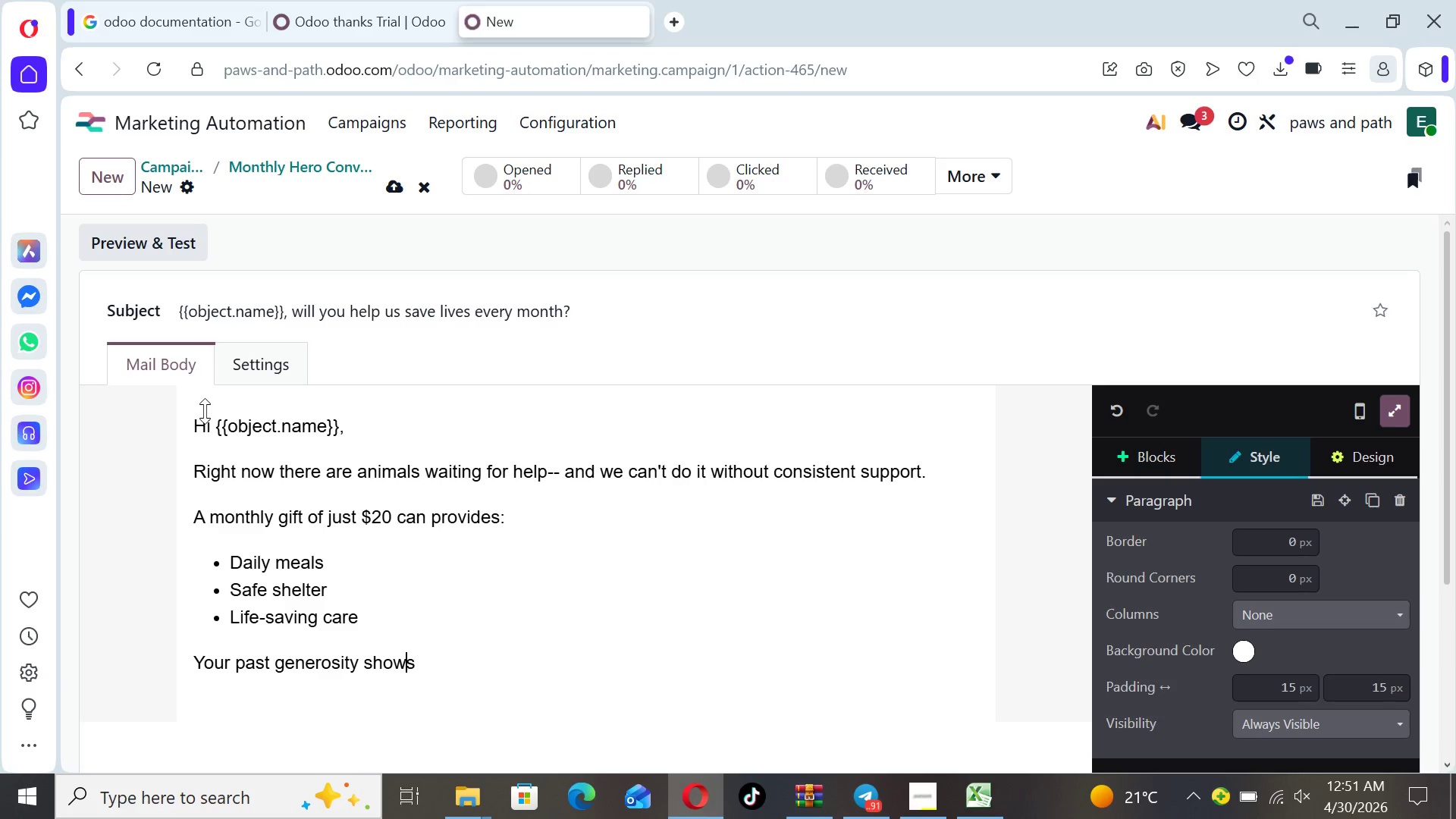 
key(ArrowRight)
 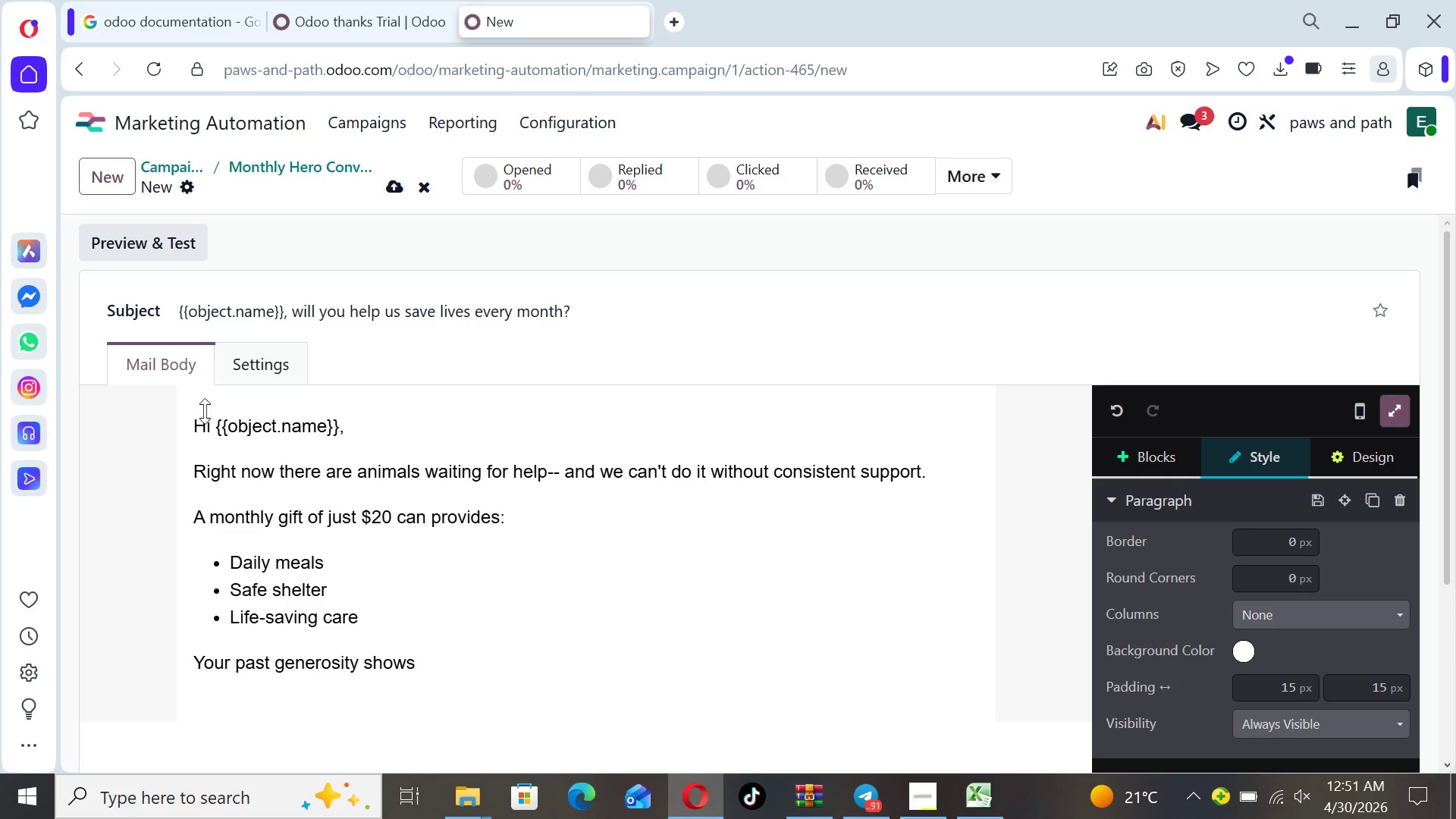 
type( how )
 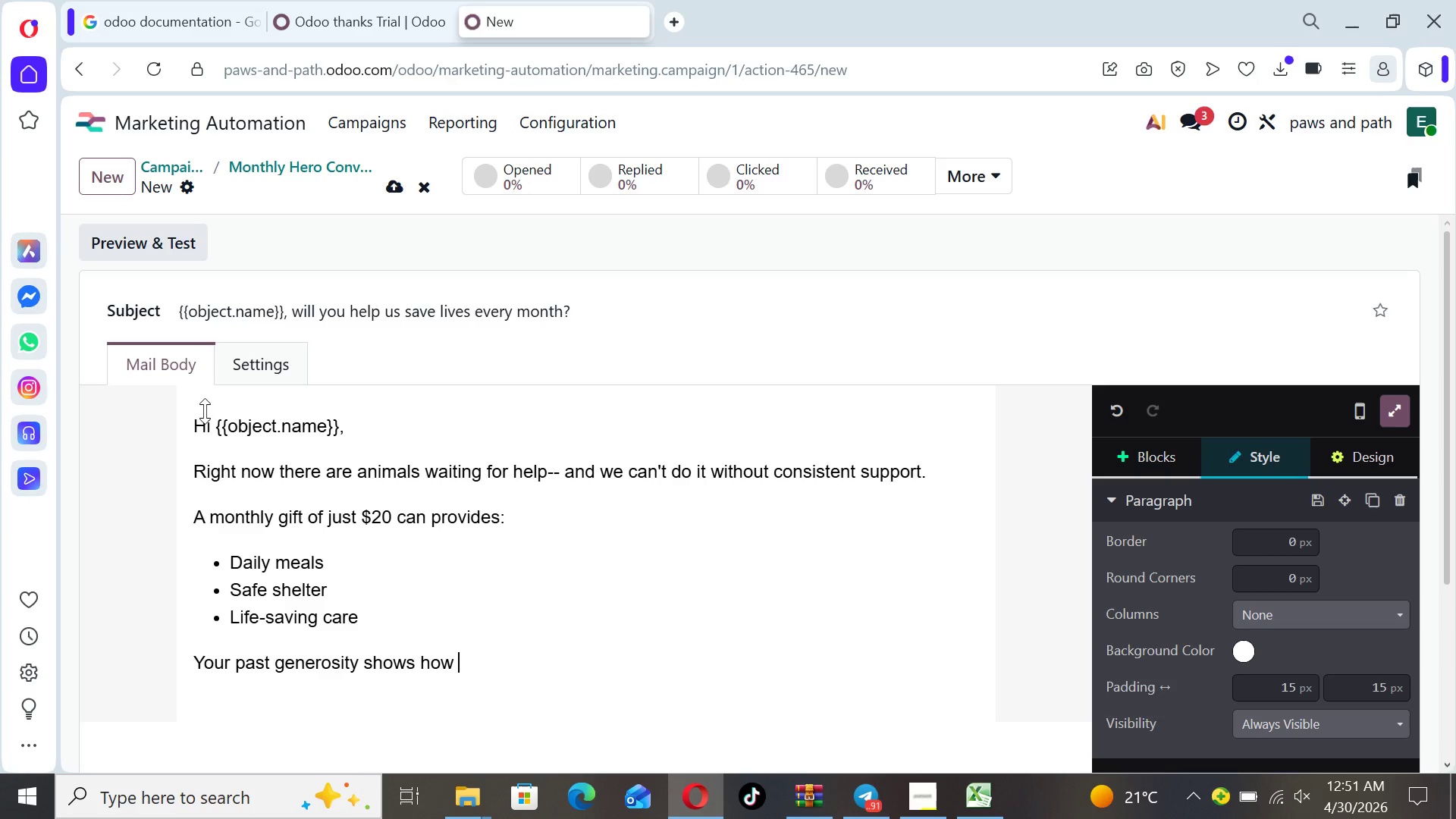 
type(much you care.)
 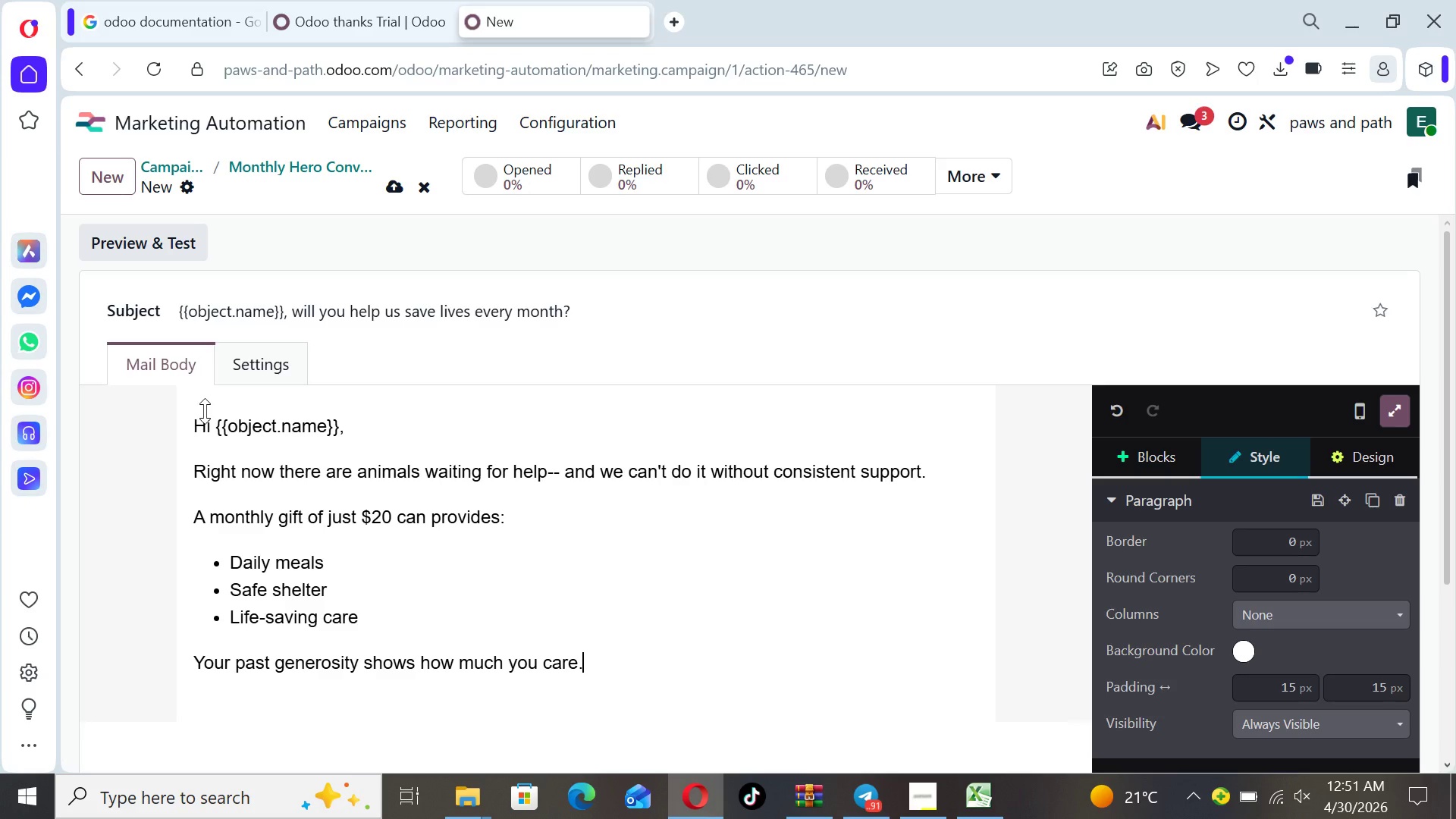 
key(Enter)
 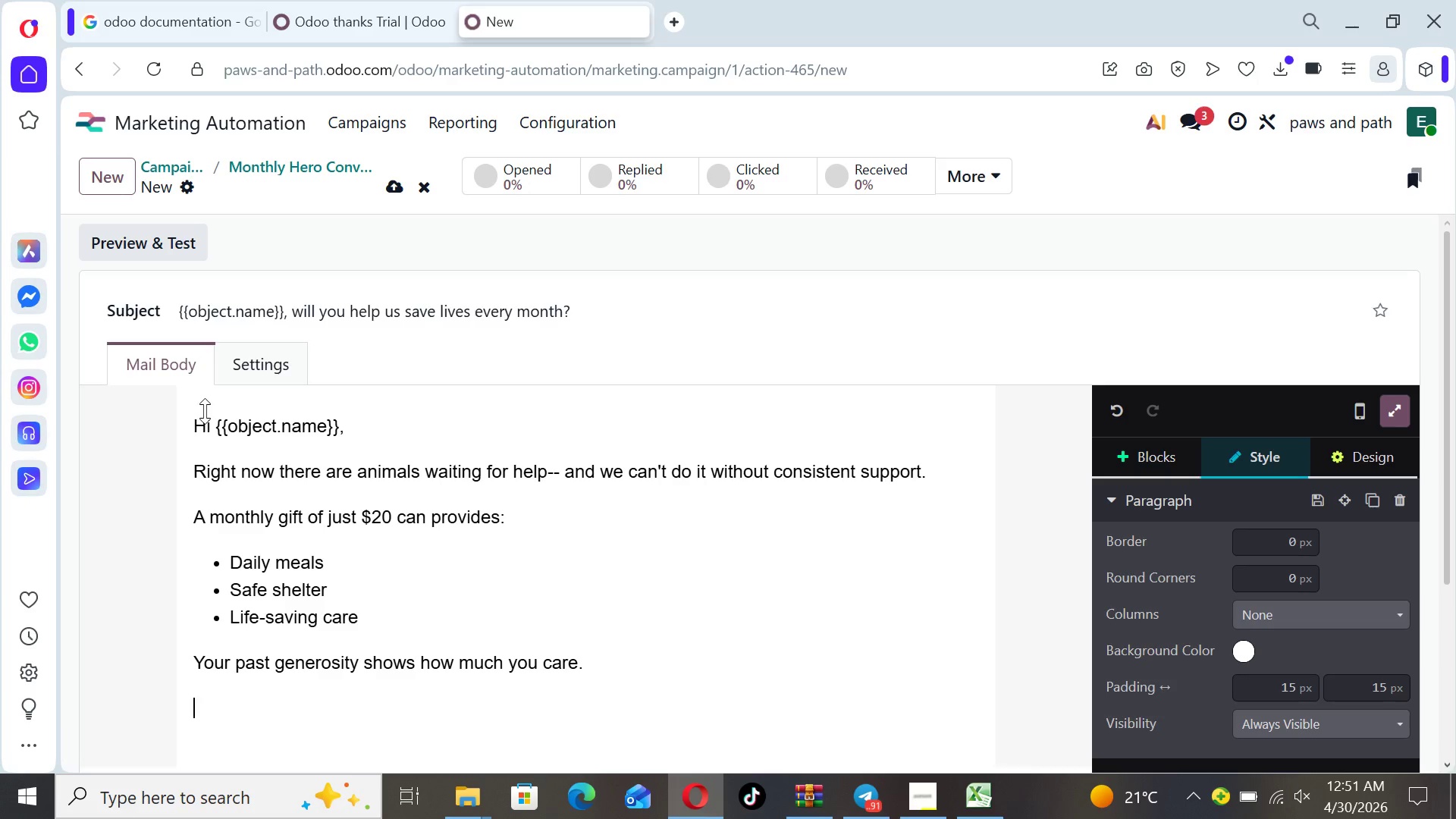 
type(Noe)
key(Backspace)
type(w, )
 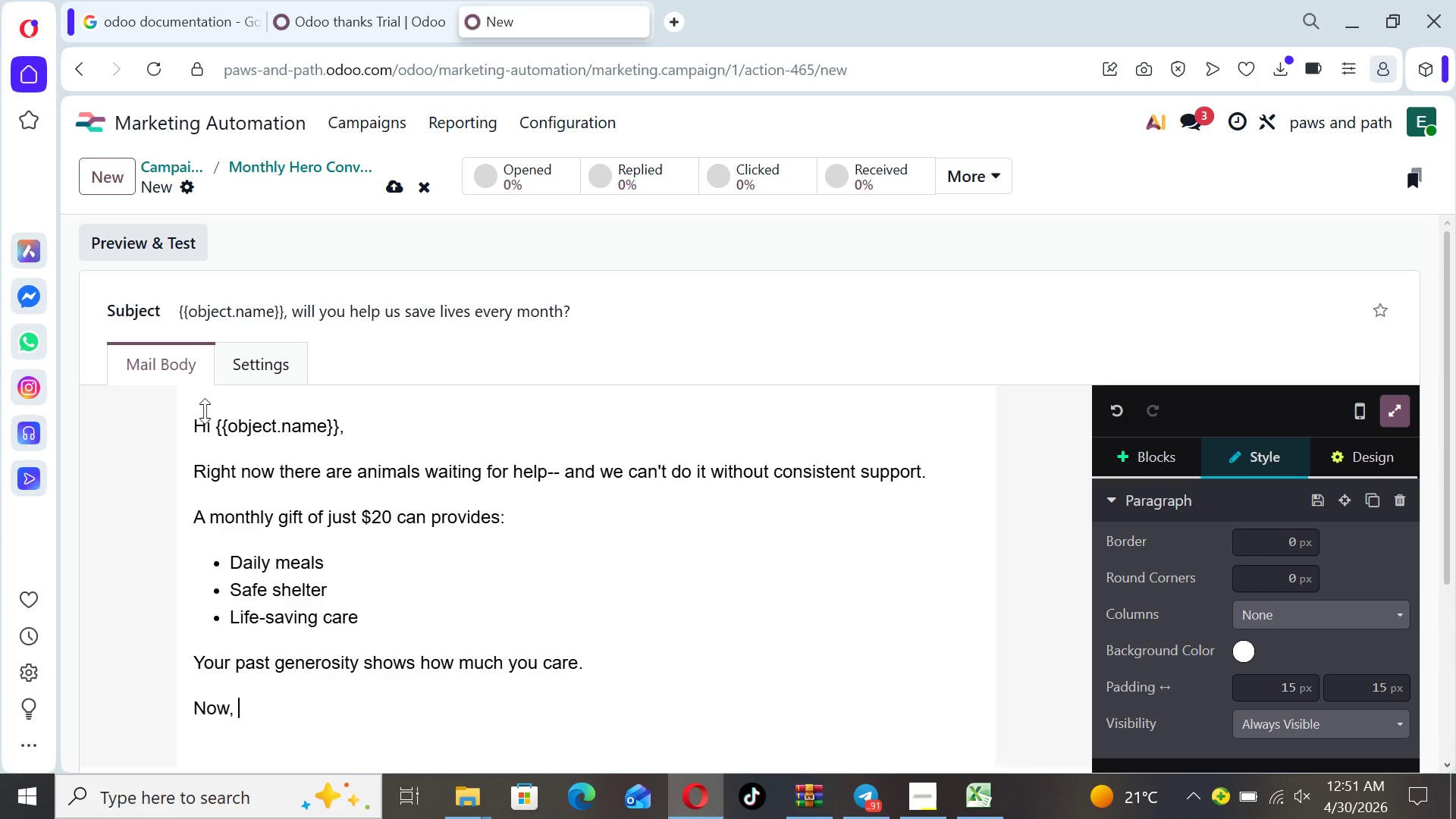 
wait(6.11)
 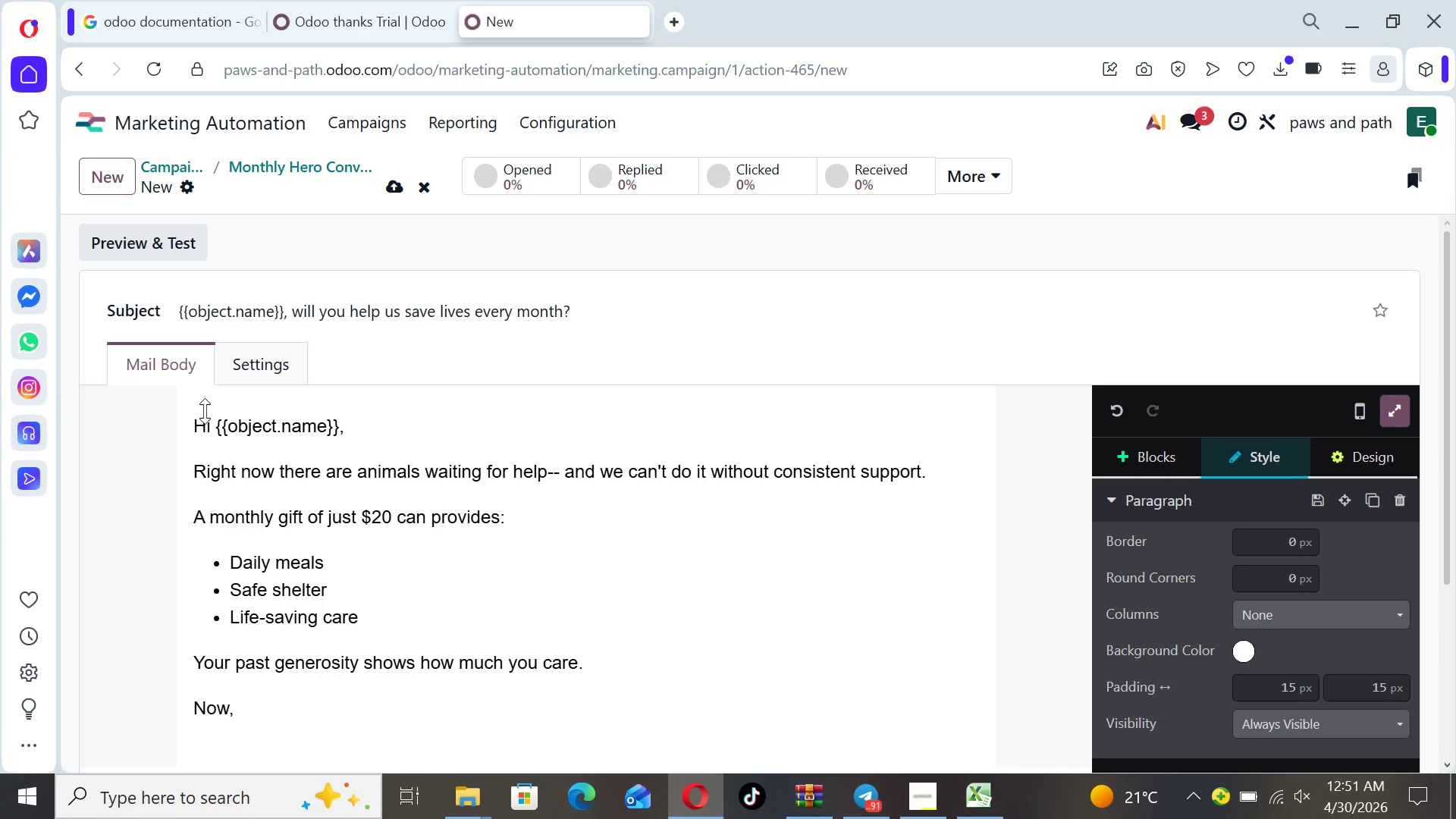 
type(you can turn that compassion)
 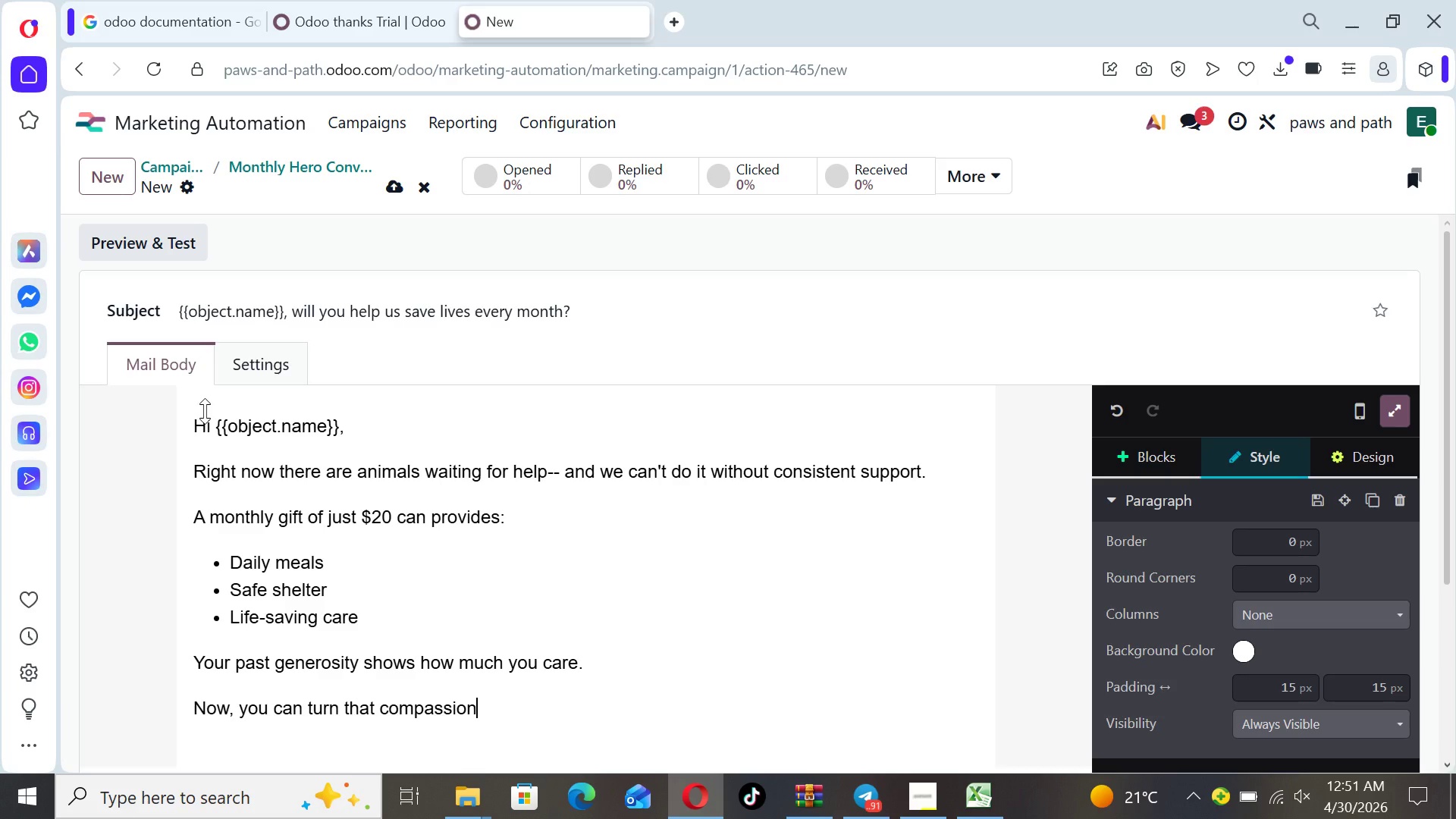 
type( into lasting impact.)
 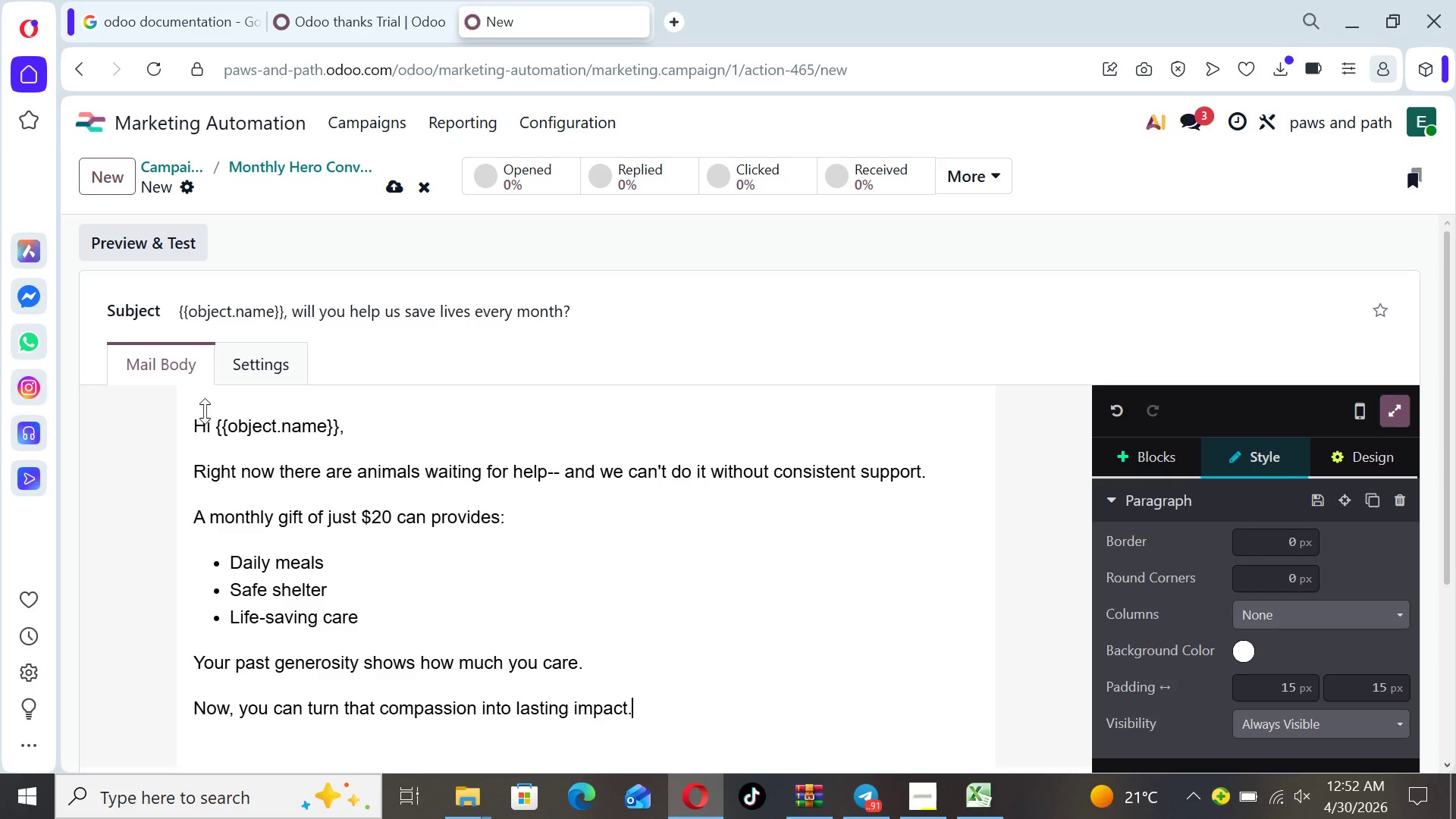 
key(Enter)
 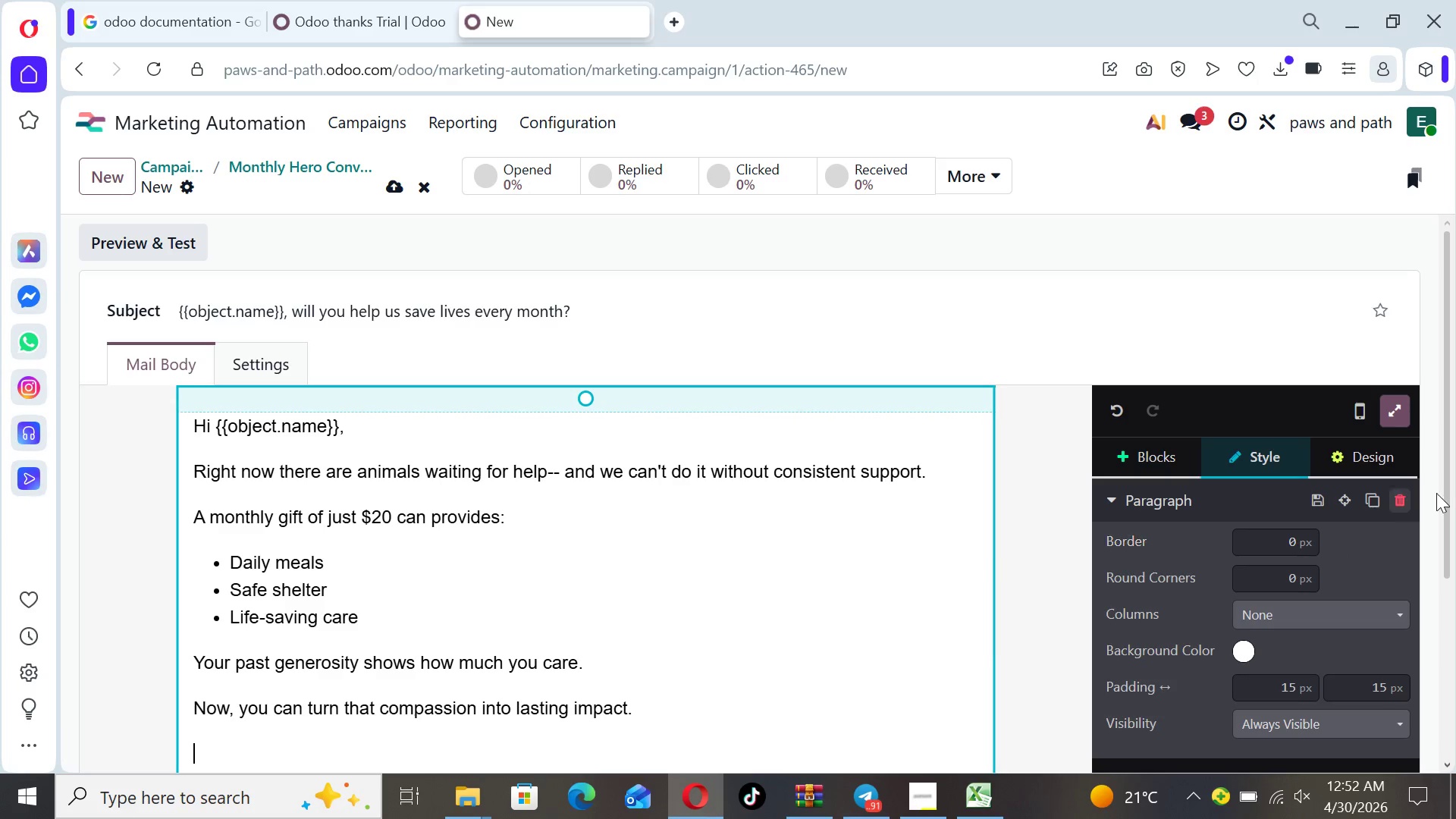 
wait(6.17)
 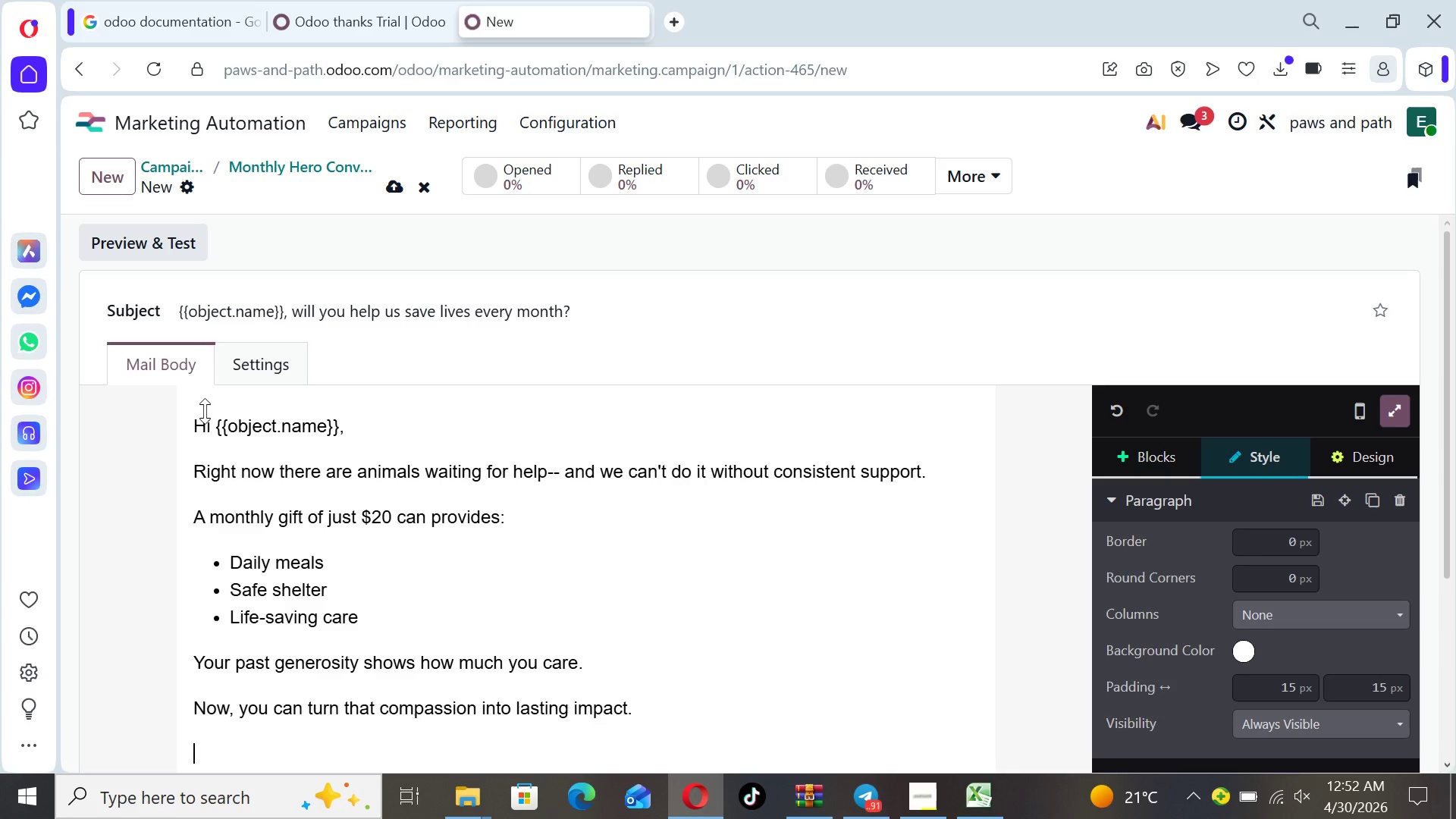 
left_click_drag(start_coordinate=[1442, 500], to_coordinate=[1443, 560])
 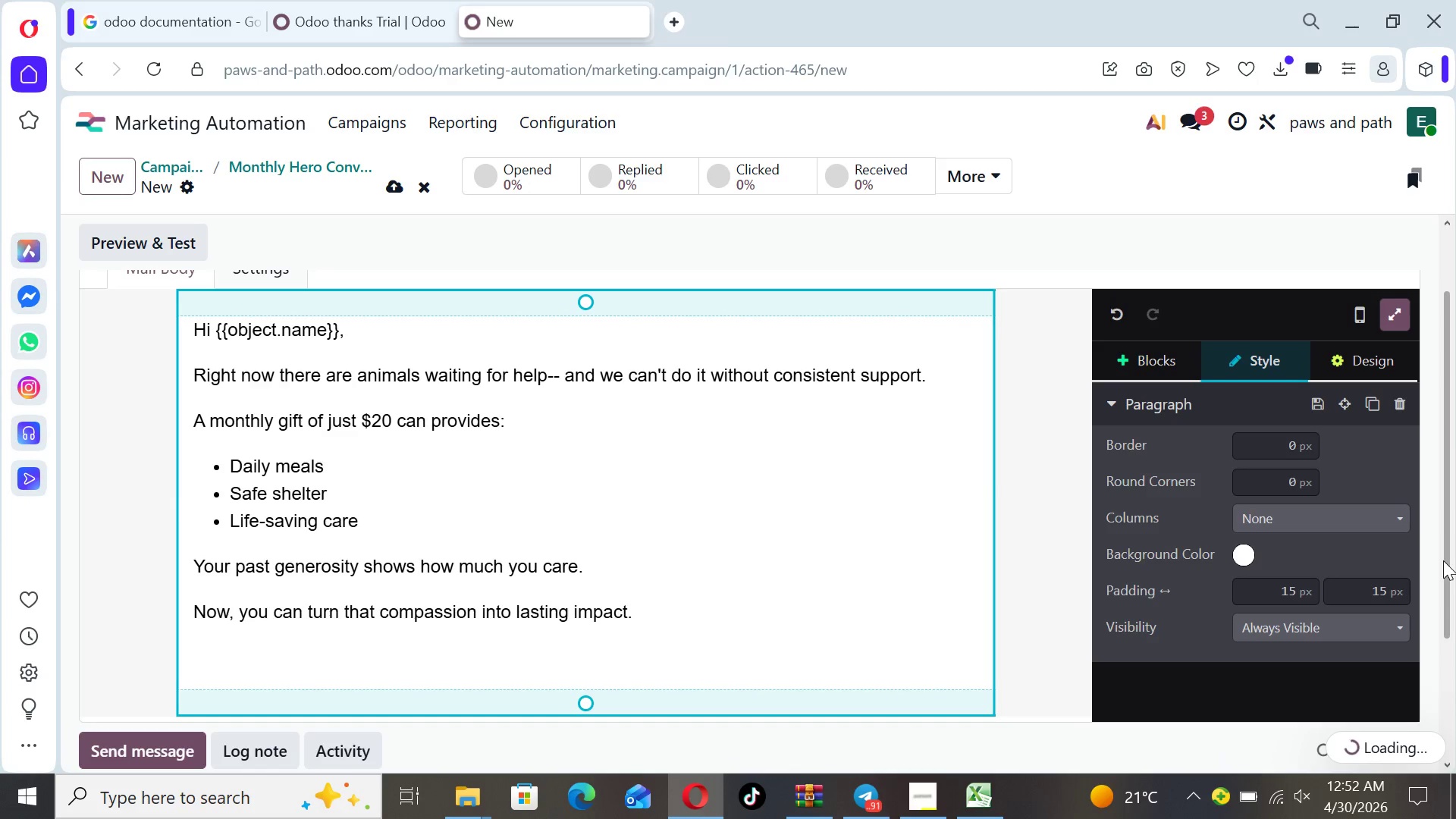 
type(Become a am)
key(Backspace)
key(Backspace)
type(monthly )
 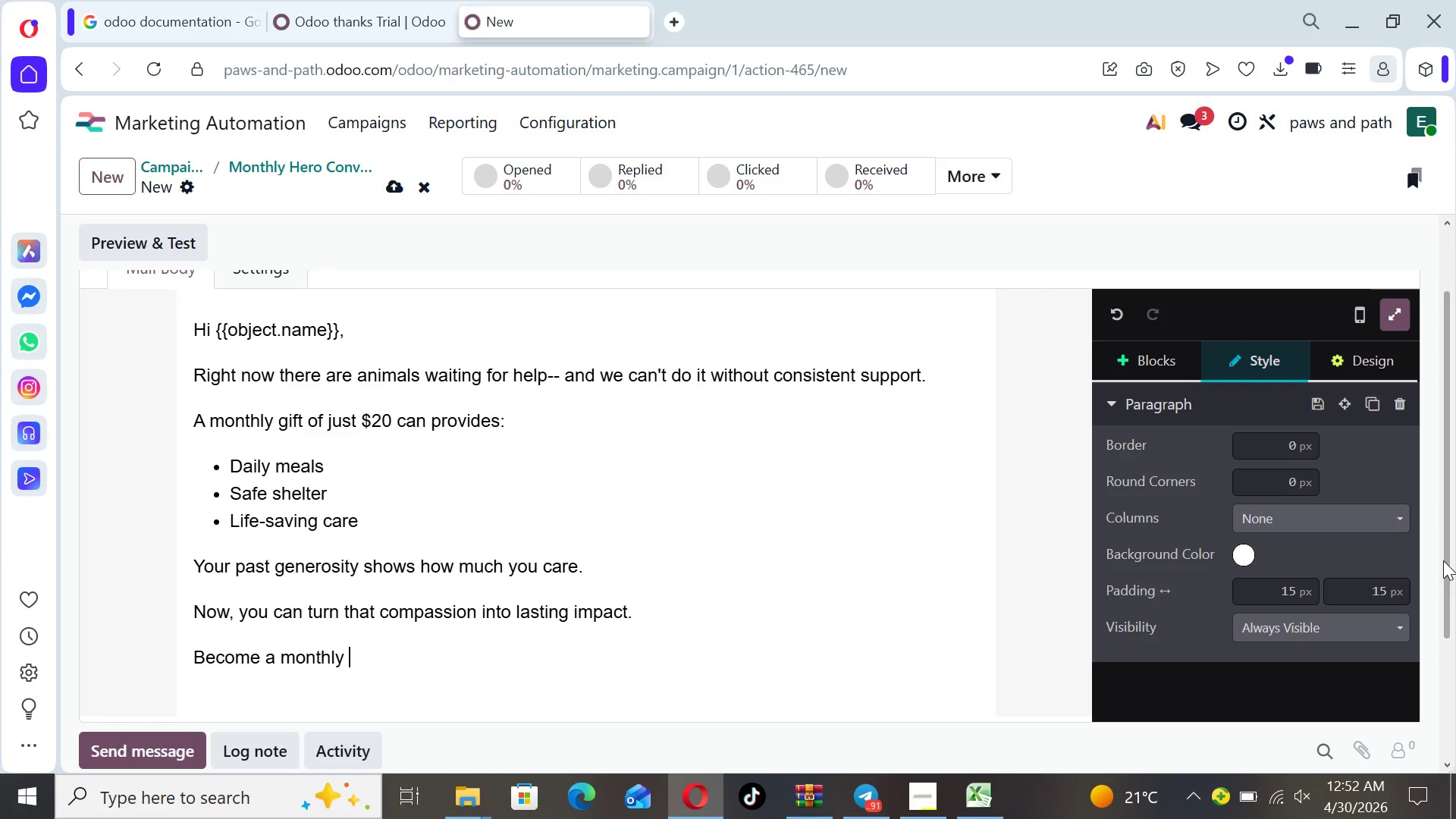 
type(hero today )
 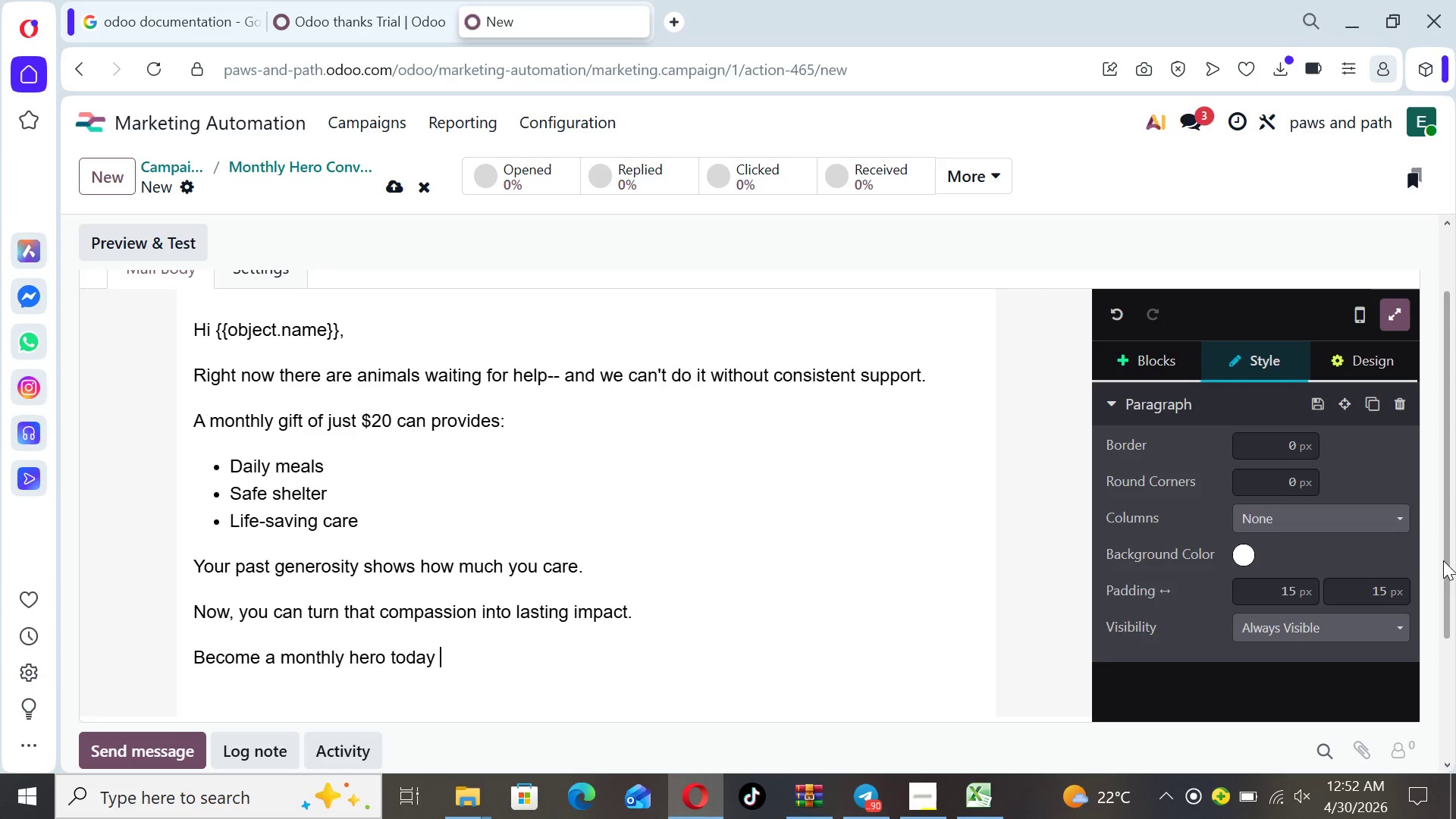 
type(and ensurr)
key(Backspace)
type(e no am)
key(Backspace)
type(nimal )
 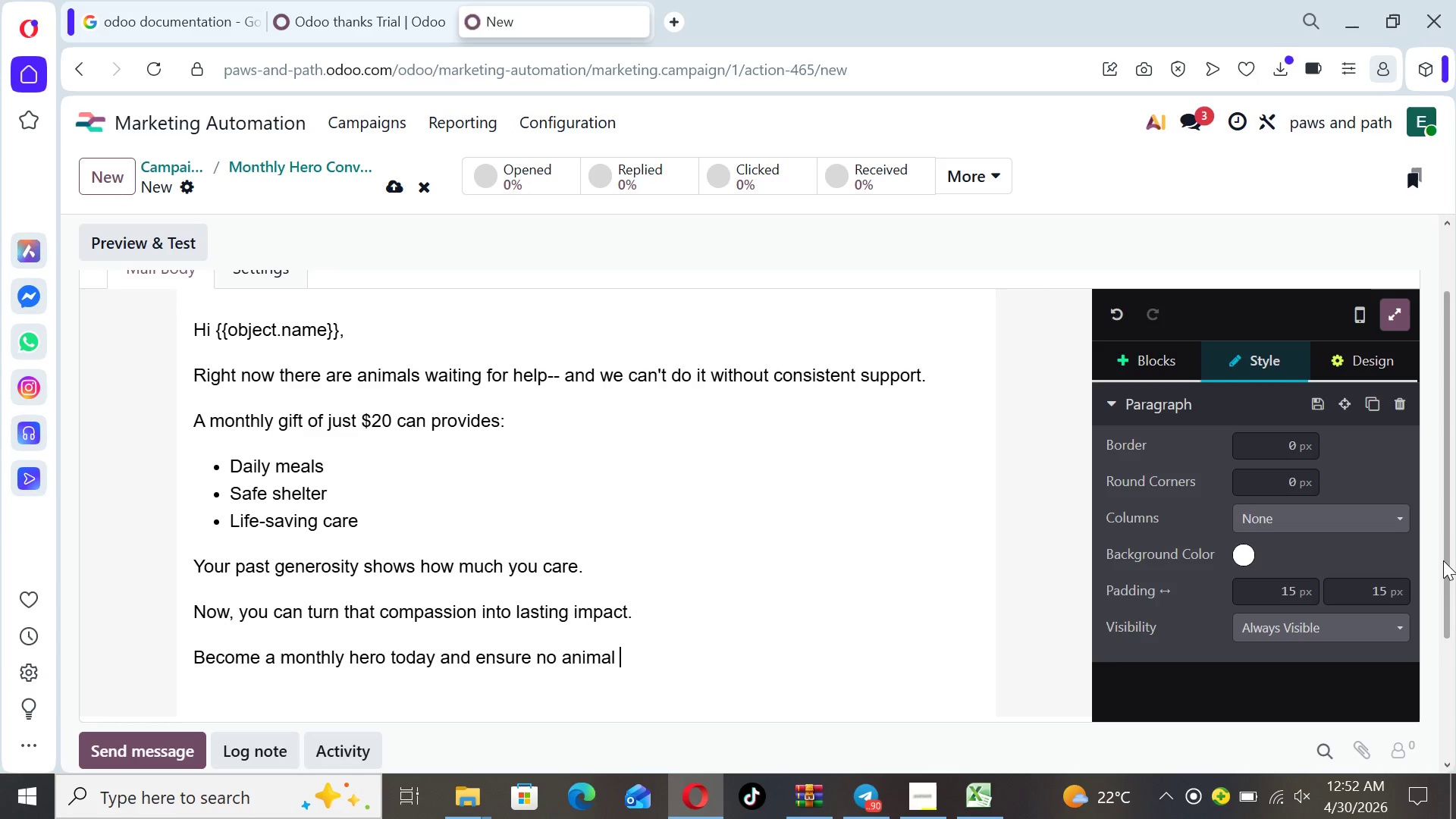 
type(is left behind.)
 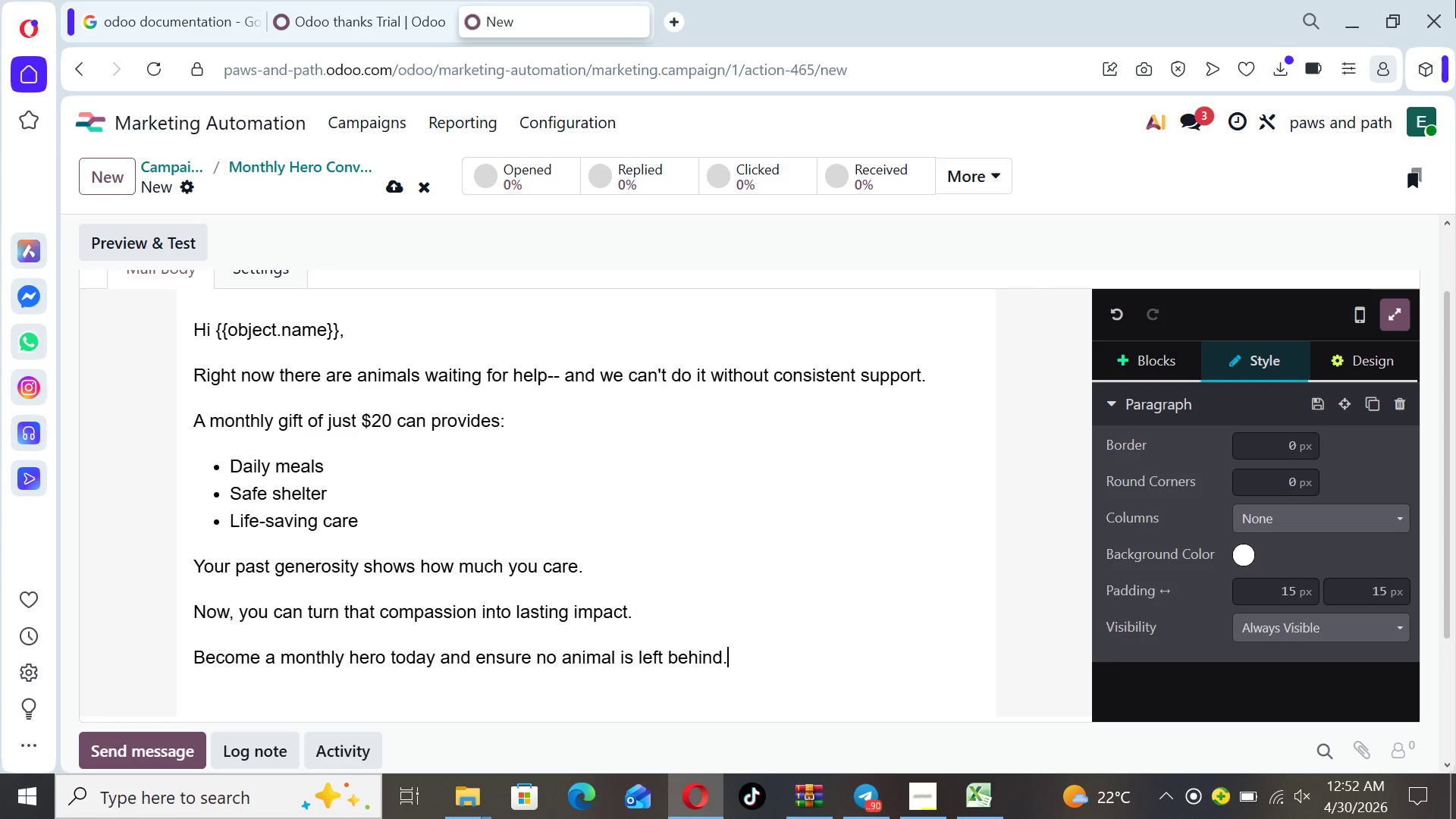 
left_click([1134, 353])
 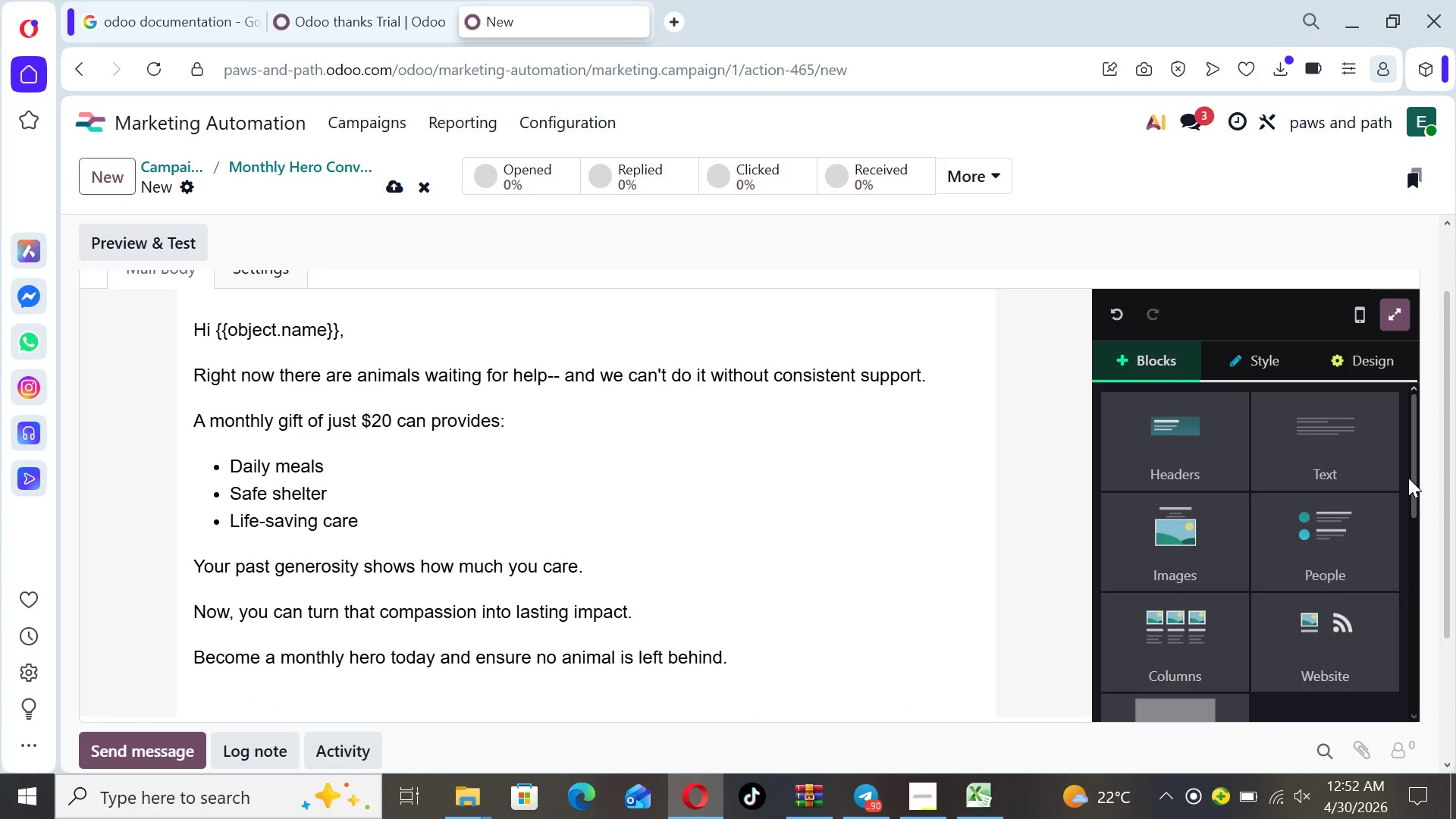 
left_click_drag(start_coordinate=[1410, 478], to_coordinate=[1409, 610])
 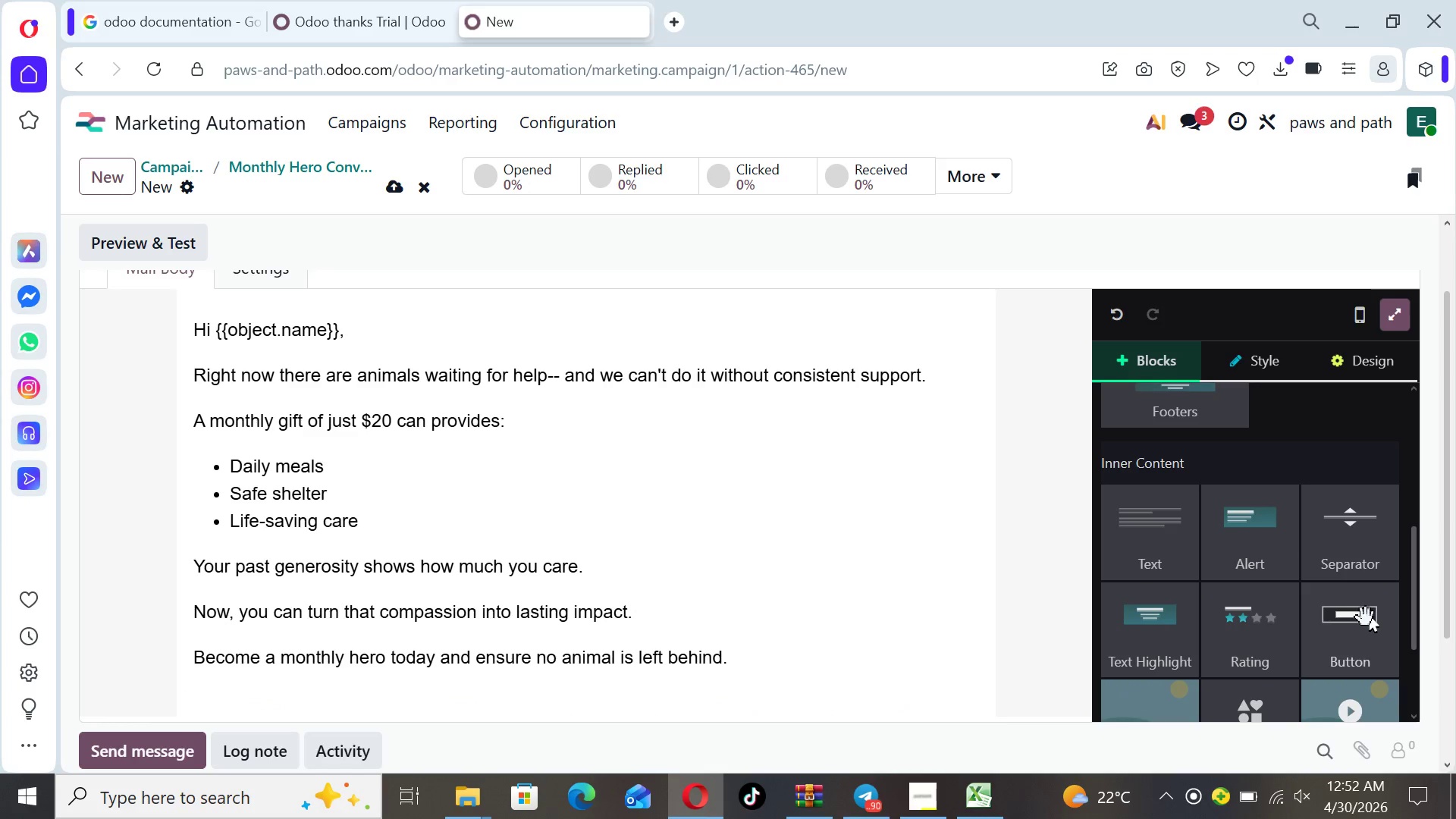 
left_click_drag(start_coordinate=[1366, 617], to_coordinate=[840, 781])
 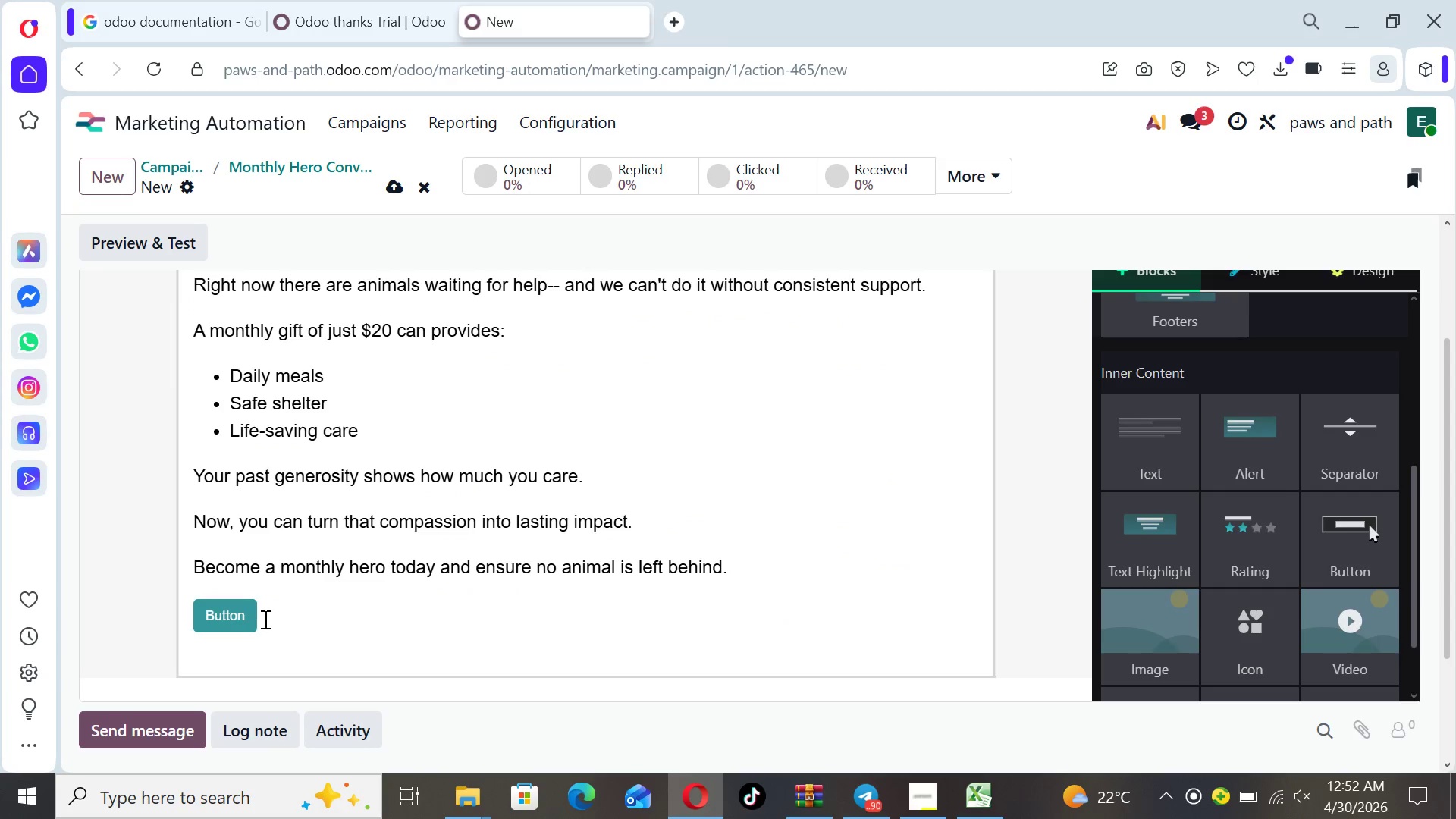 
left_click([246, 613])
 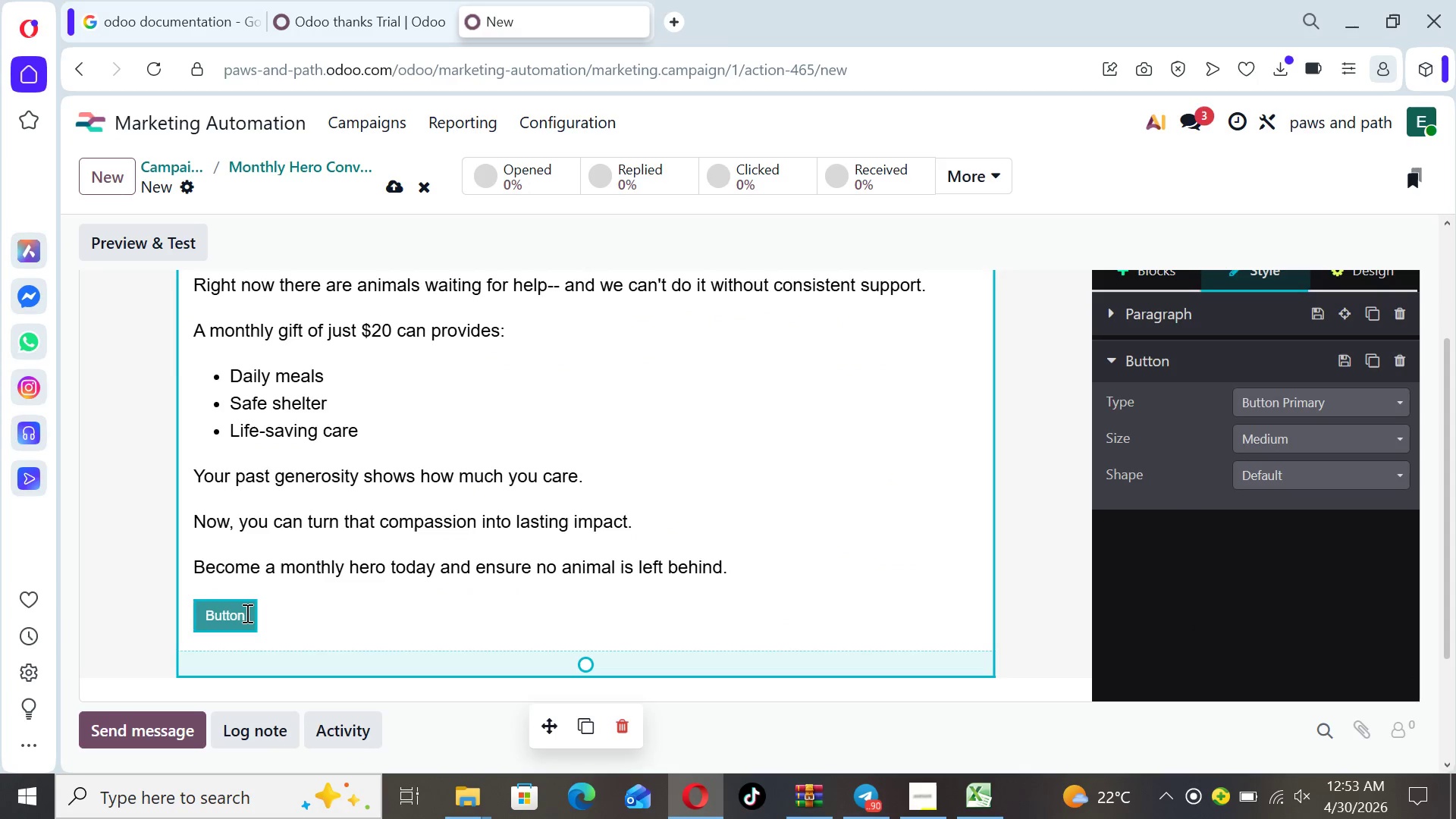 
key(Backspace)
key(Backspace)
key(Backspace)
key(Backspace)
key(Backspace)
key(Backspace)
key(Backspace)
type(Start My $20 Monthly Gift)
 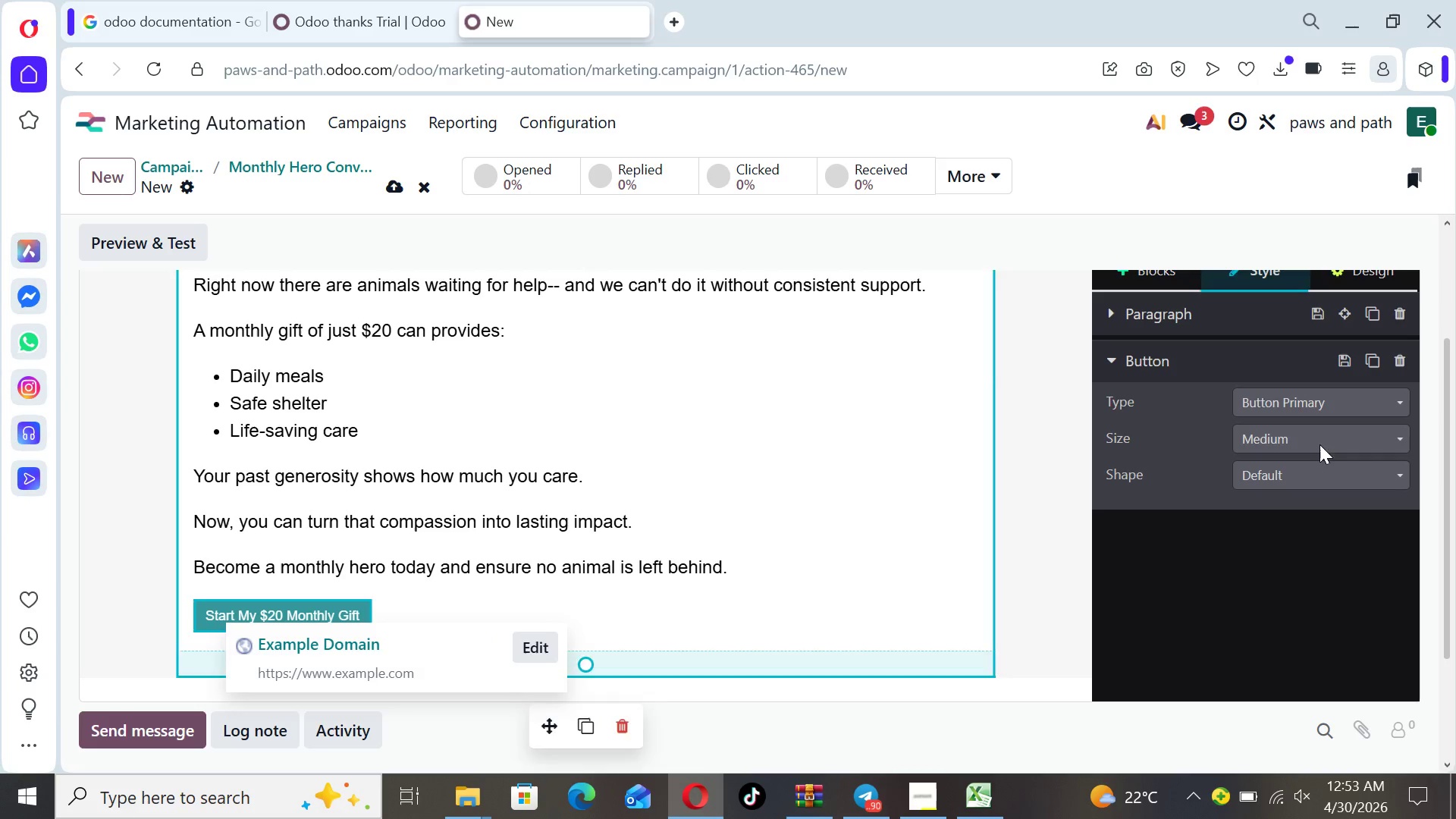 
left_click([1320, 444])
 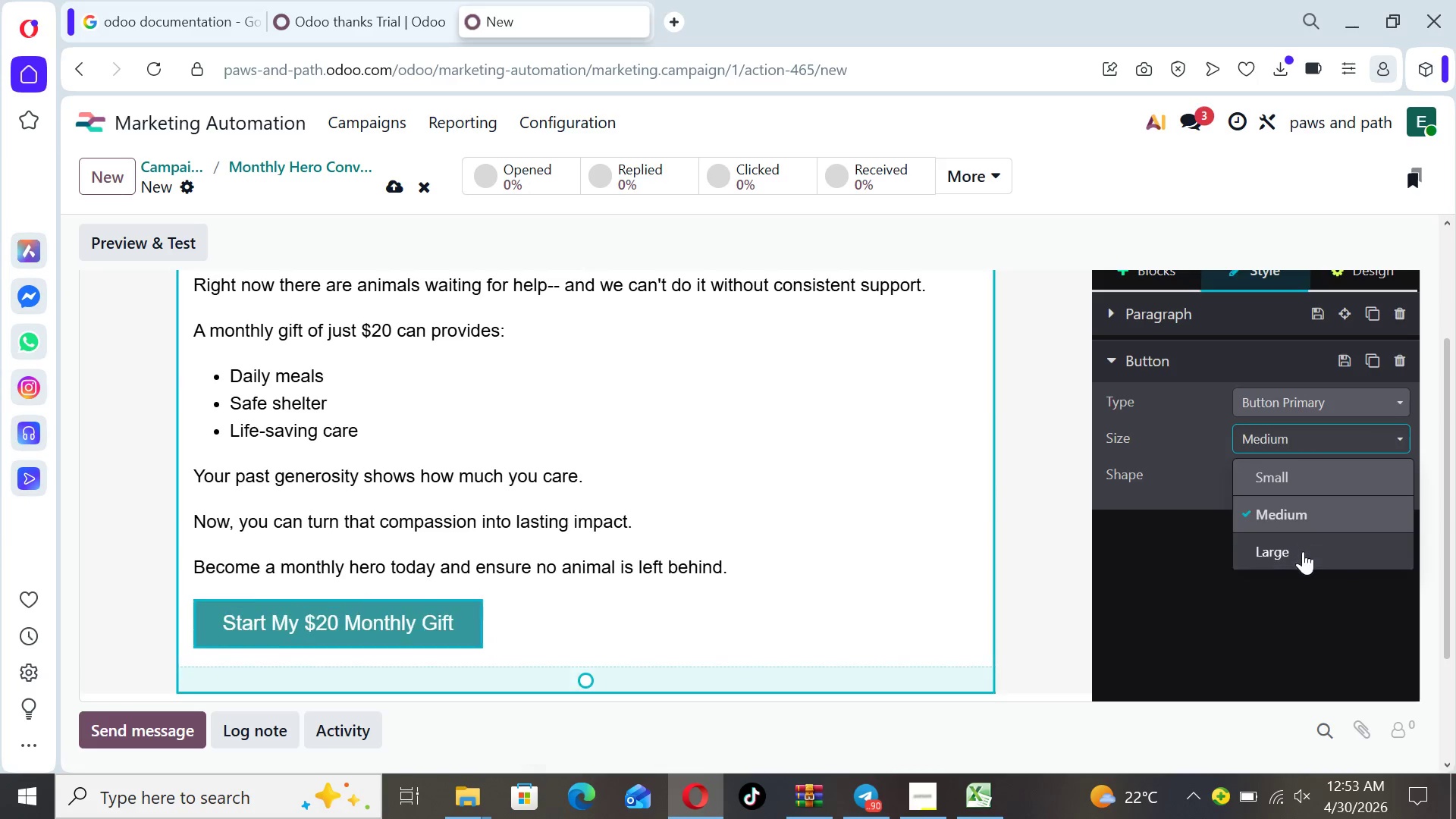 
left_click([1303, 559])
 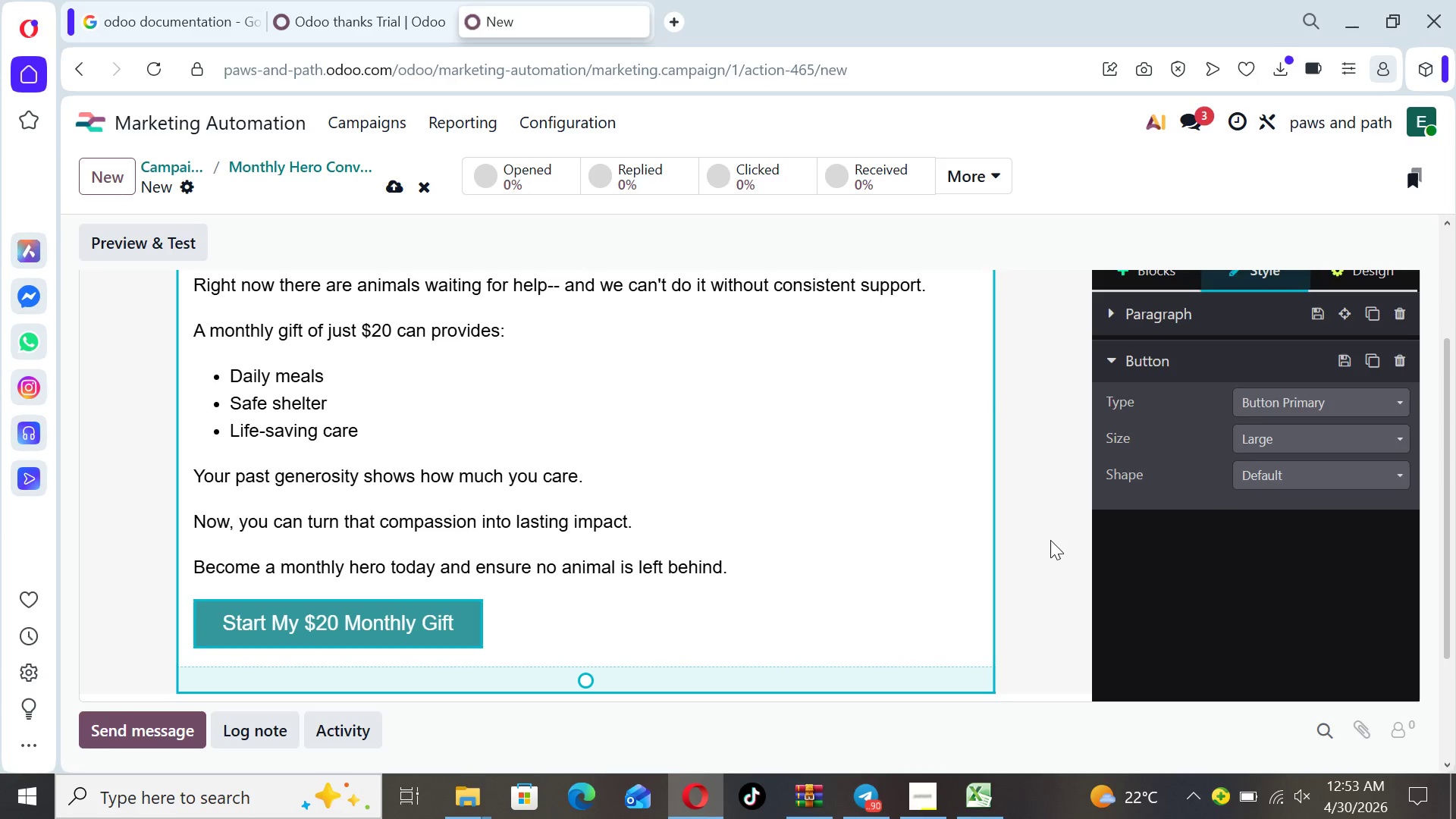 
wait(9.49)
 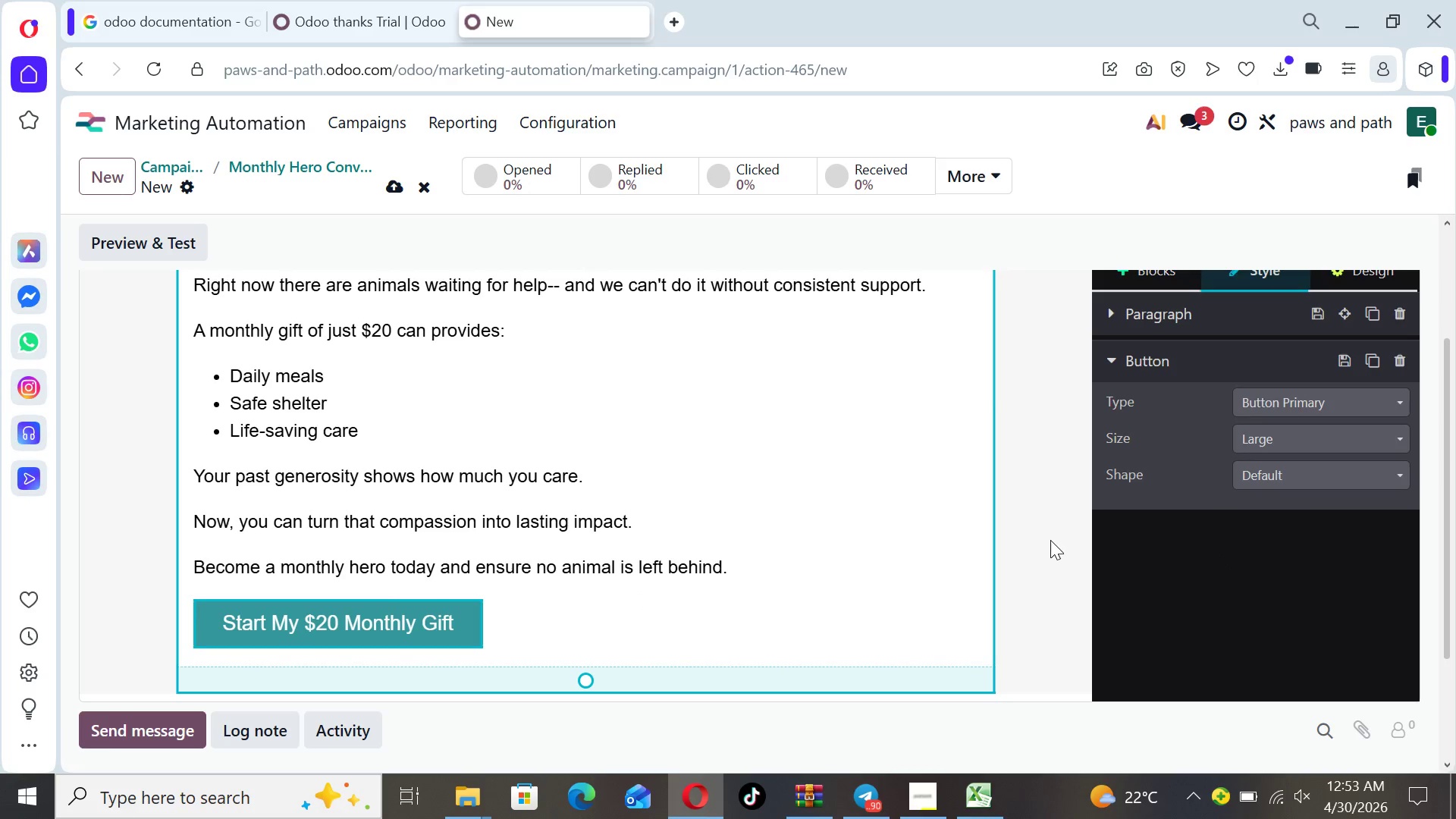 
left_click([1051, 535])
 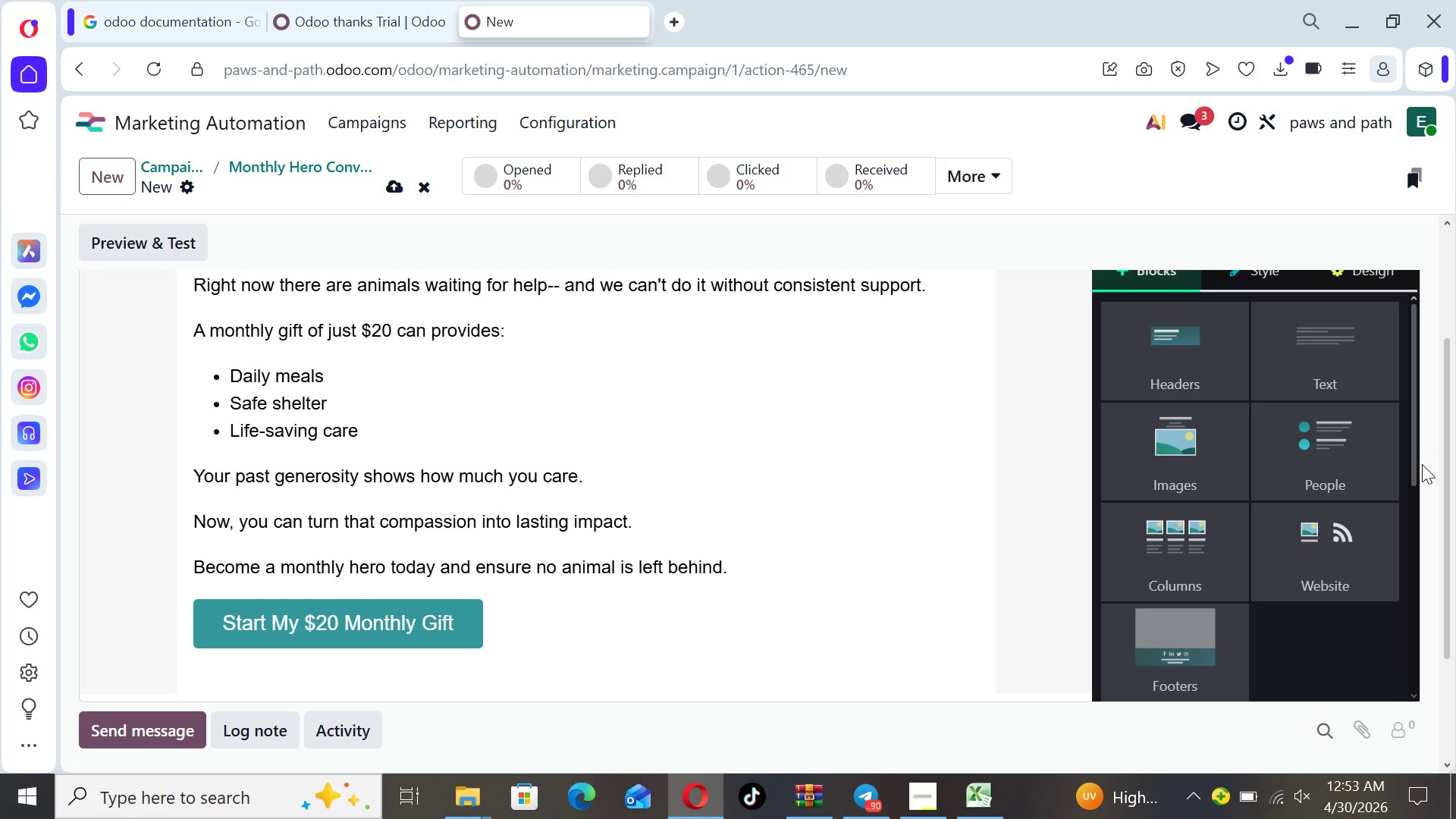 
left_click_drag(start_coordinate=[1420, 462], to_coordinate=[1417, 436])
 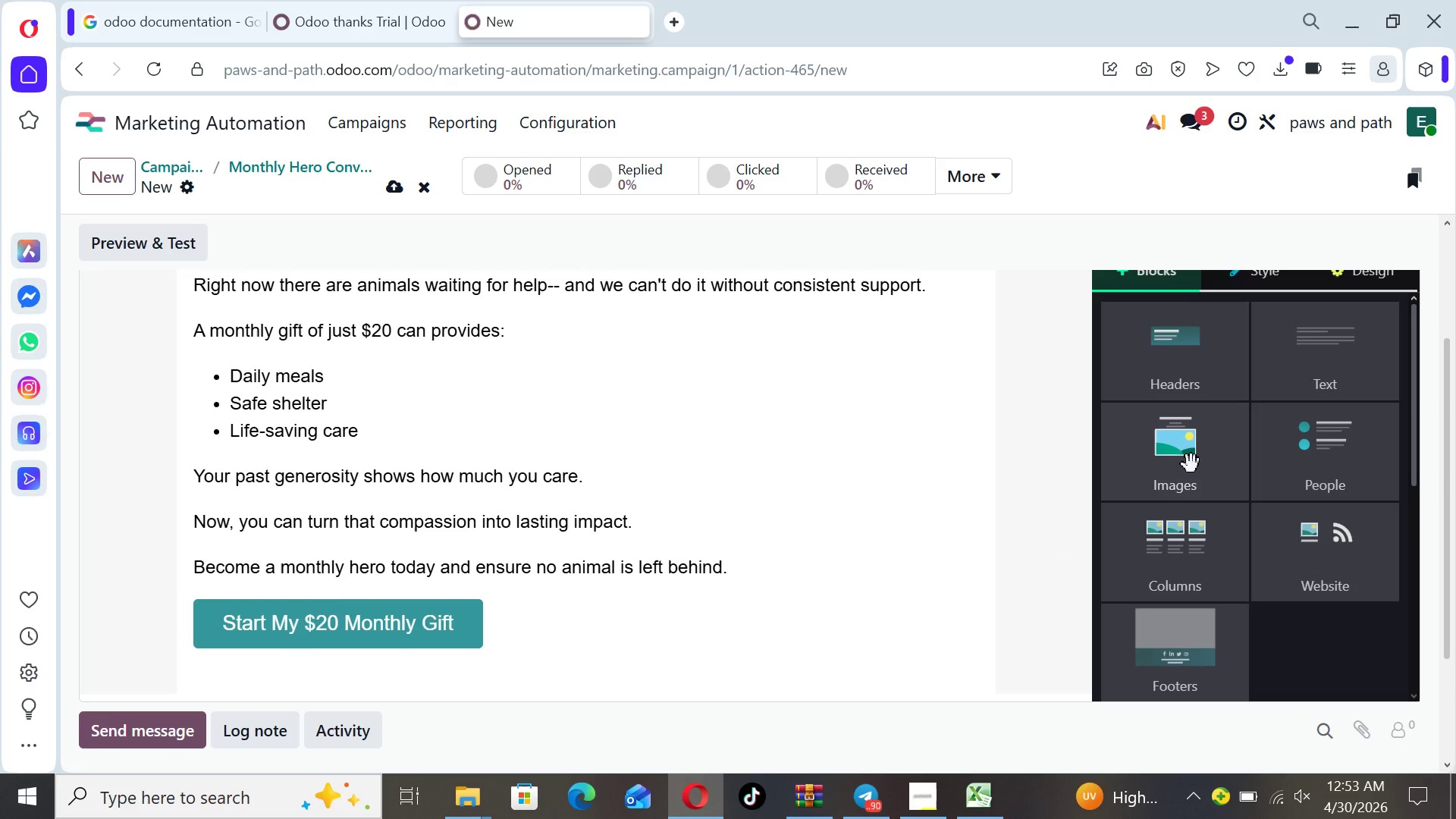 
left_click([1191, 464])
 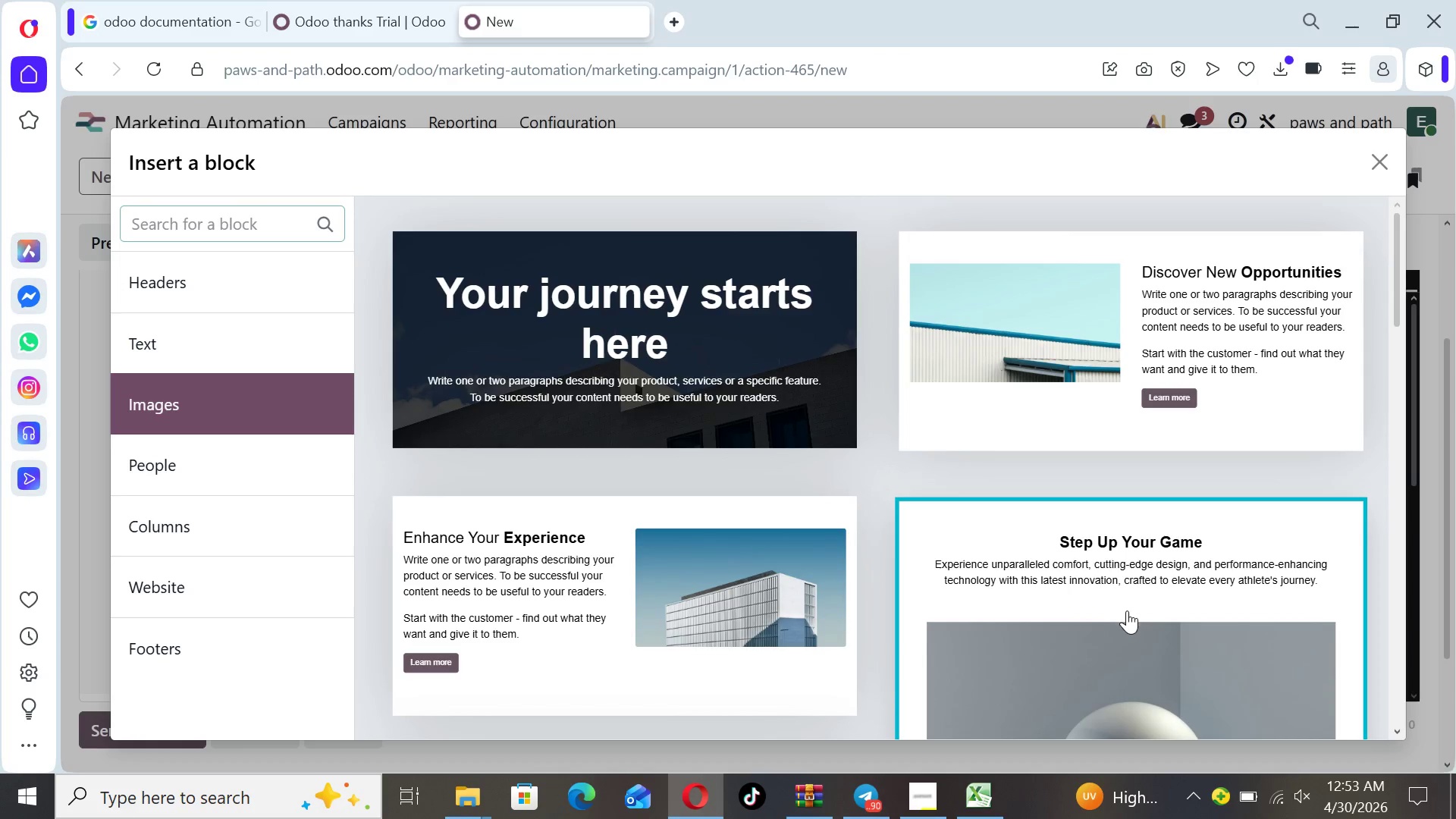 
left_click([1180, 695])
 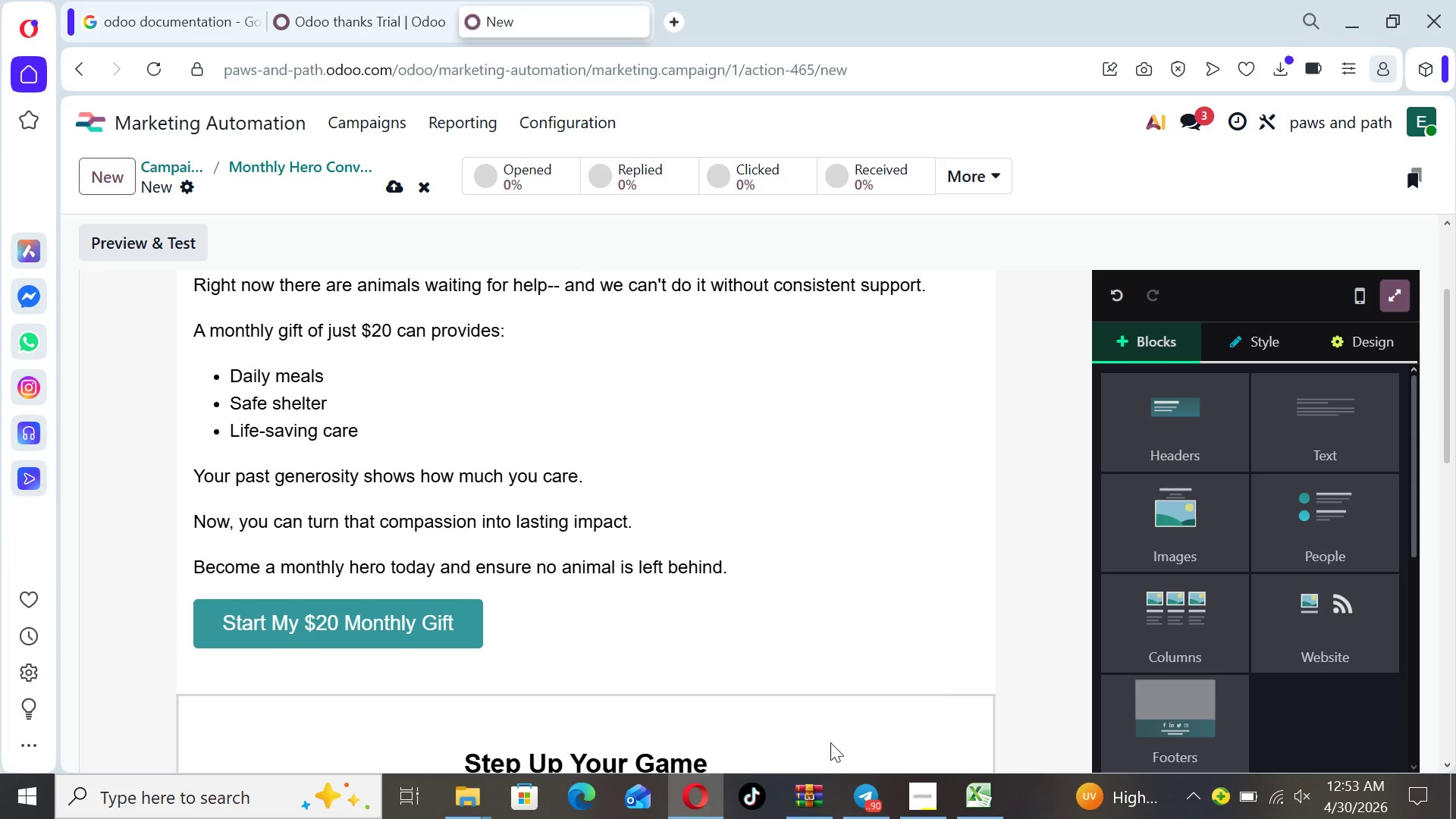 
left_click([829, 742])
 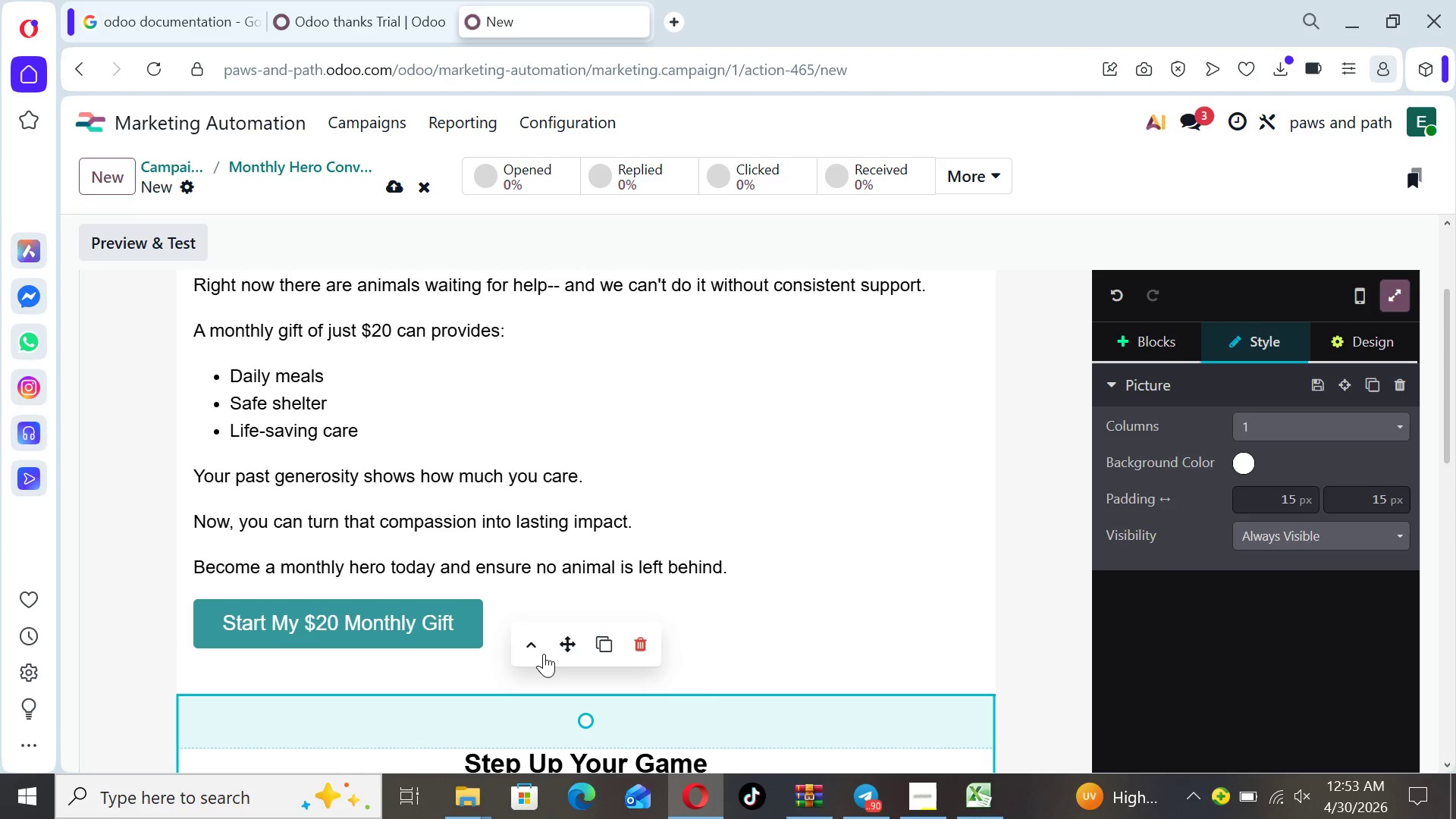 
left_click([541, 654])
 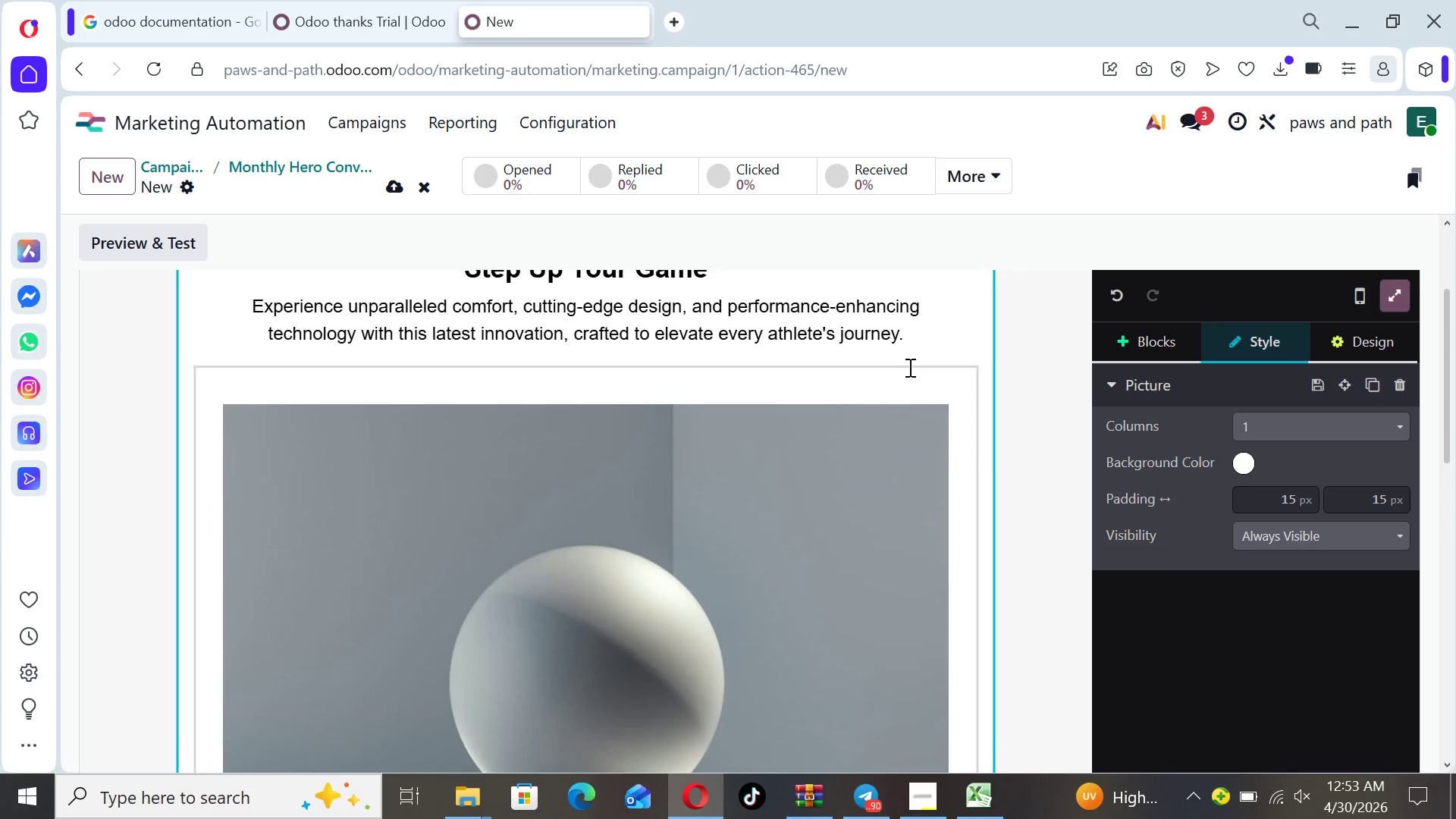 
left_click_drag(start_coordinate=[911, 347], to_coordinate=[455, 276])
 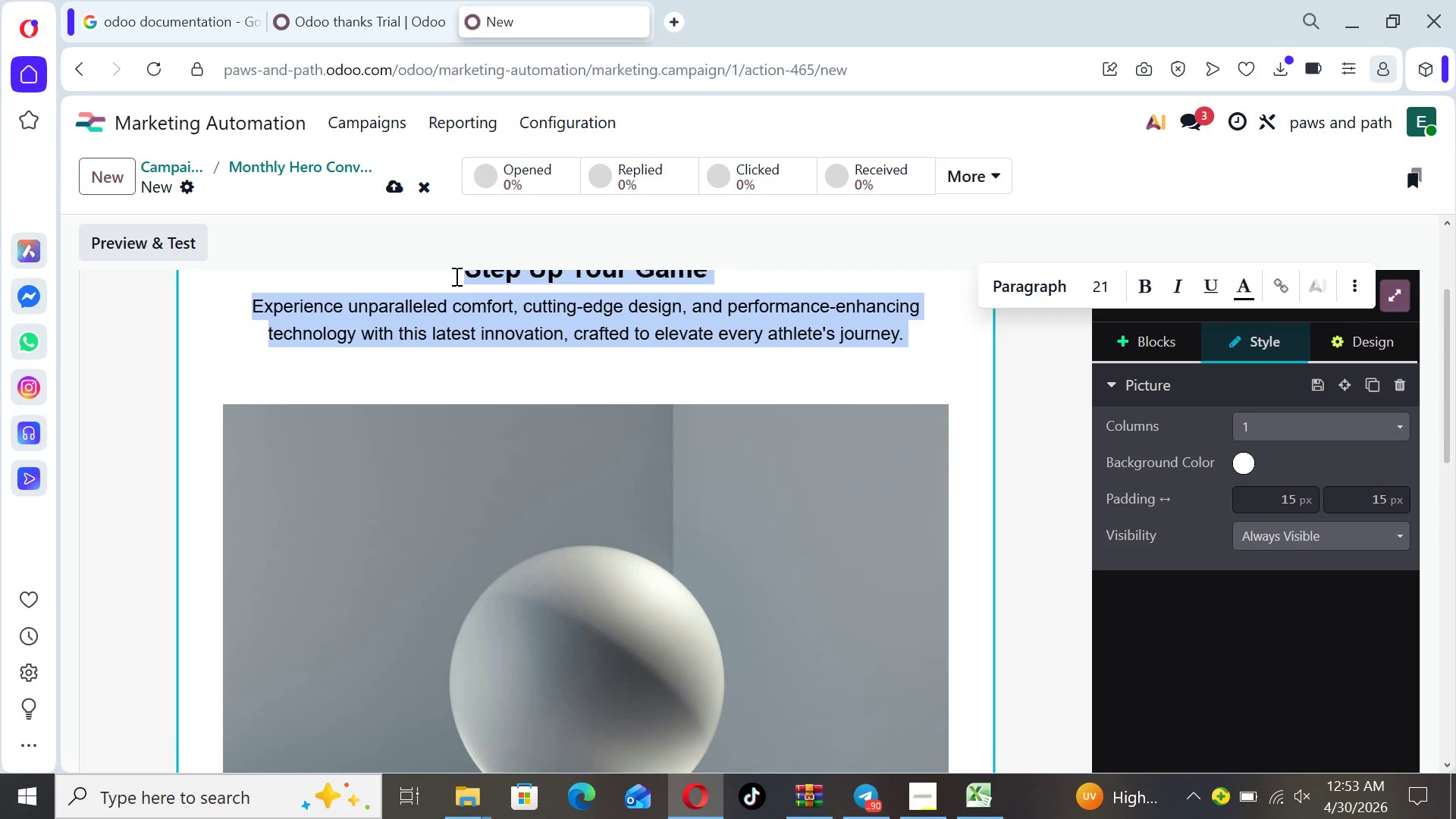 
key(Backspace)
 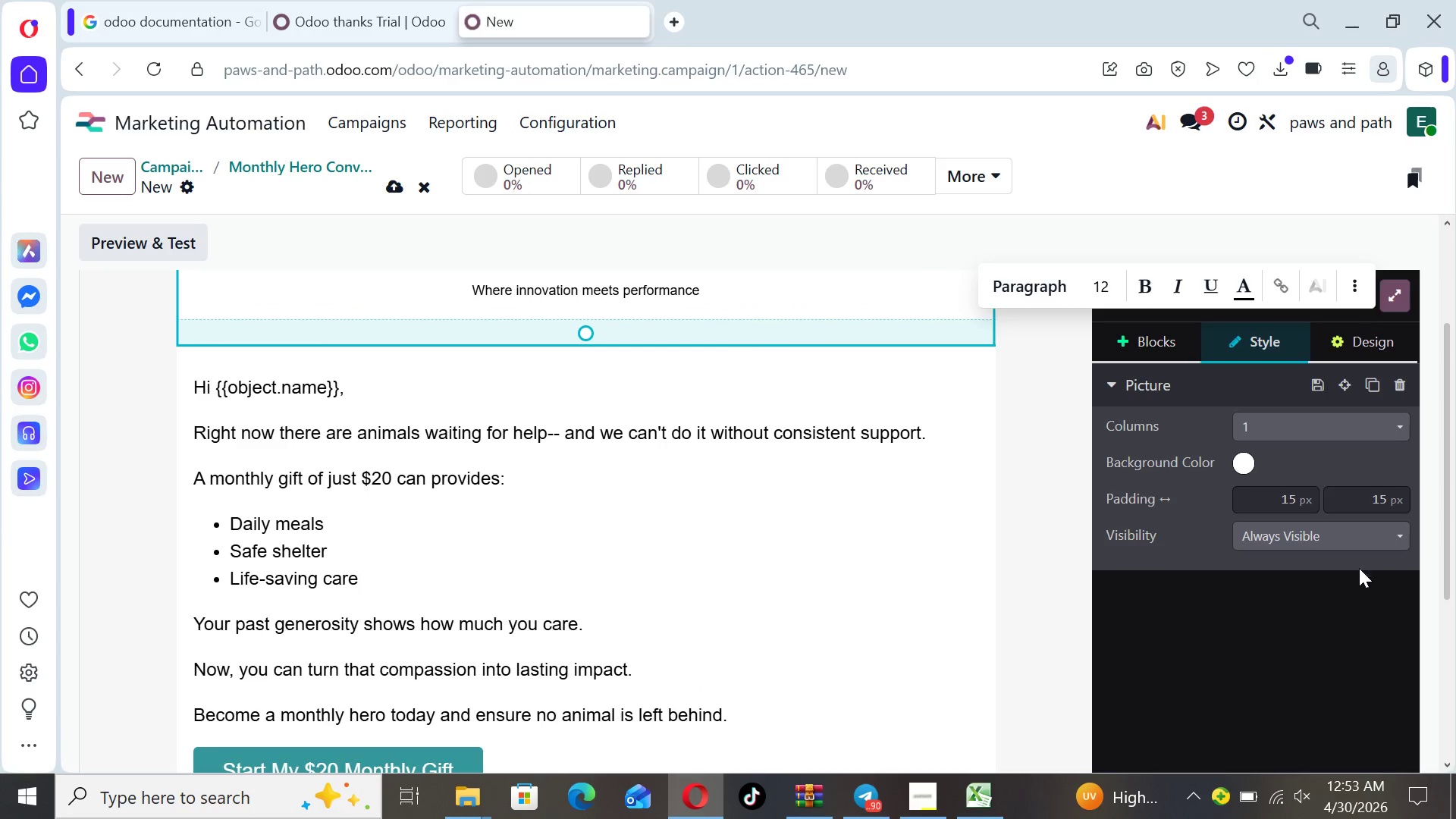 
left_click_drag(start_coordinate=[1439, 581], to_coordinate=[1436, 435])
 